 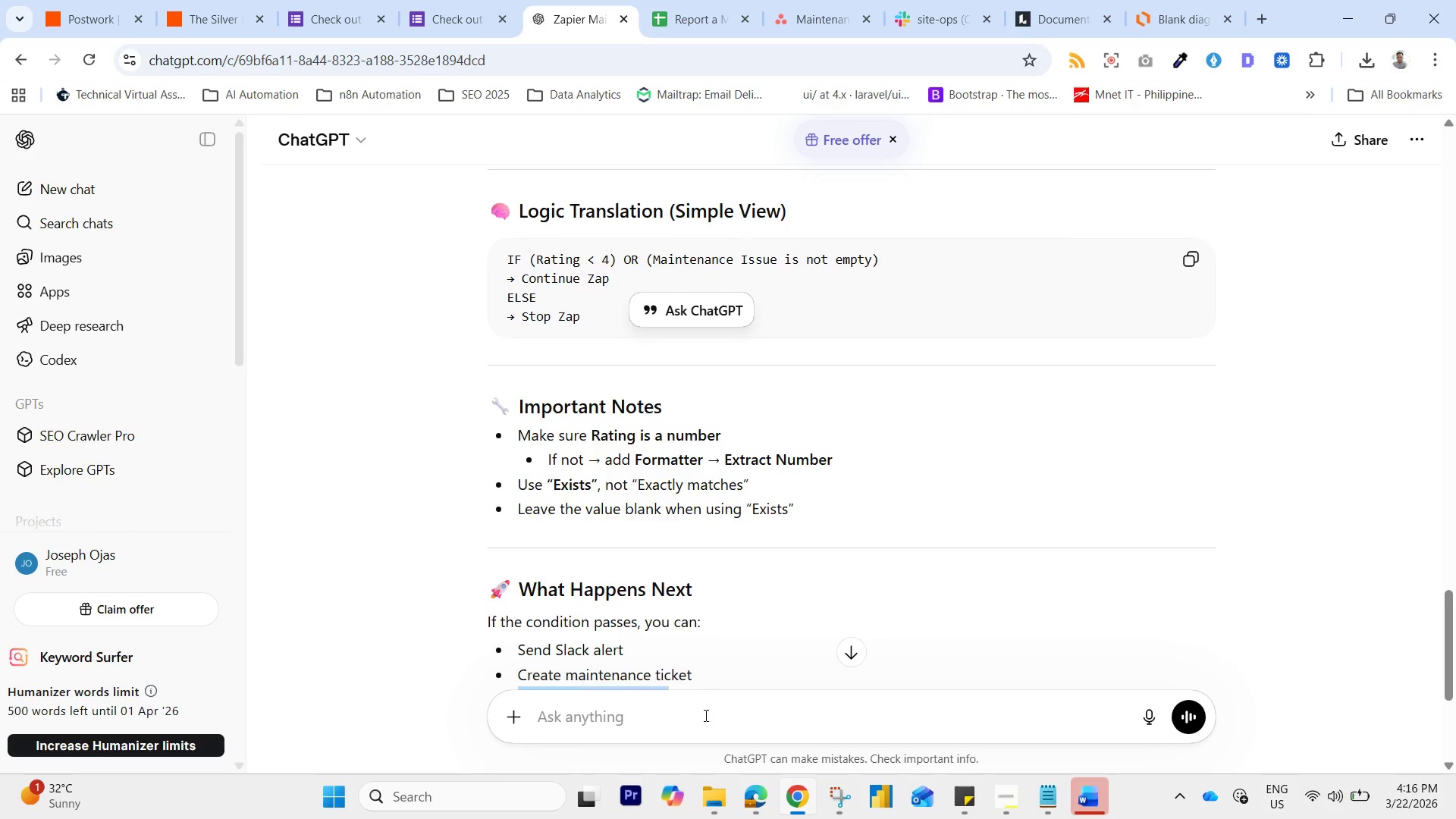 
left_click([698, 714])
 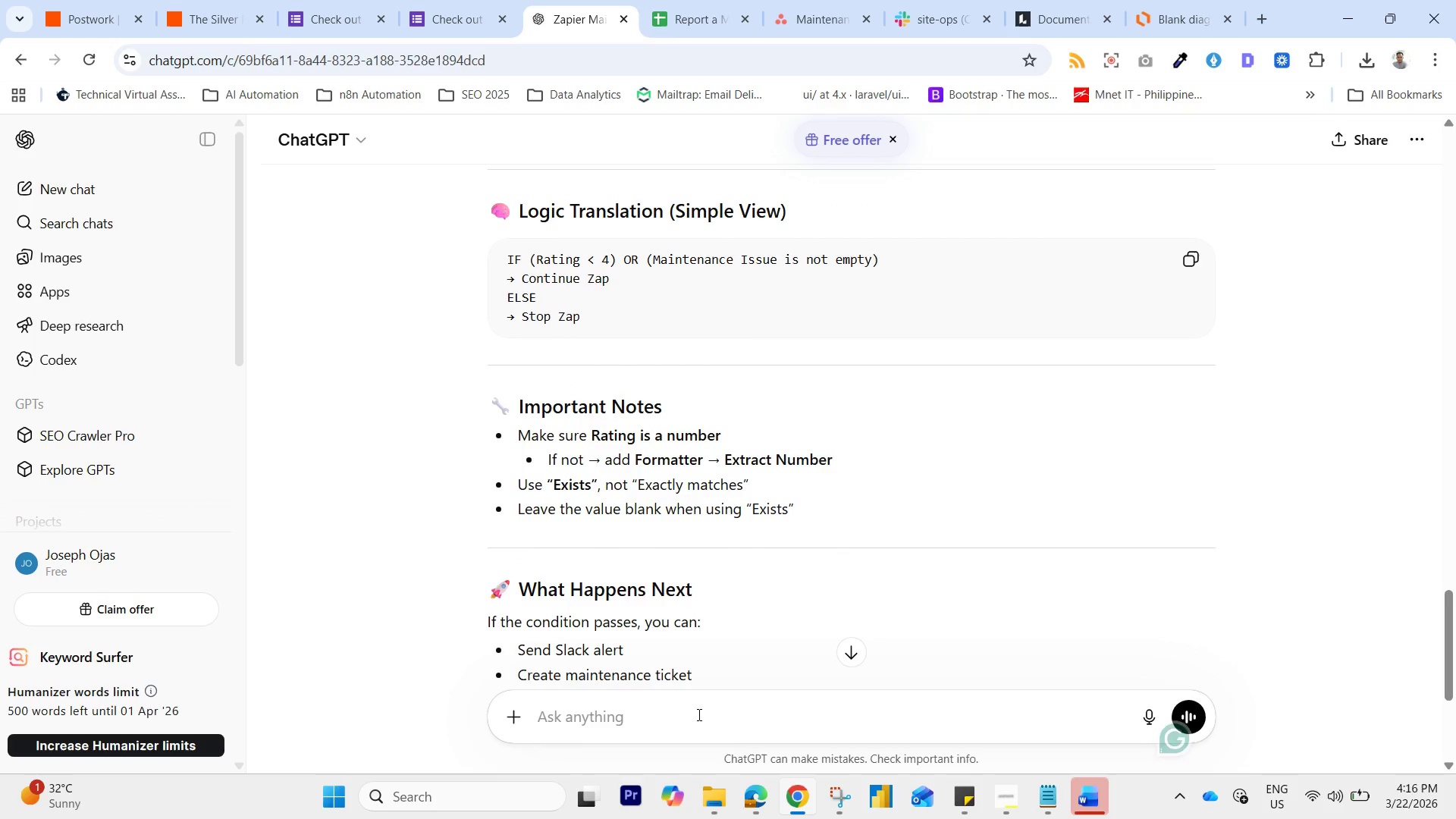 
scroll: coordinate [708, 710], scroll_direction: down, amount: 1.0
 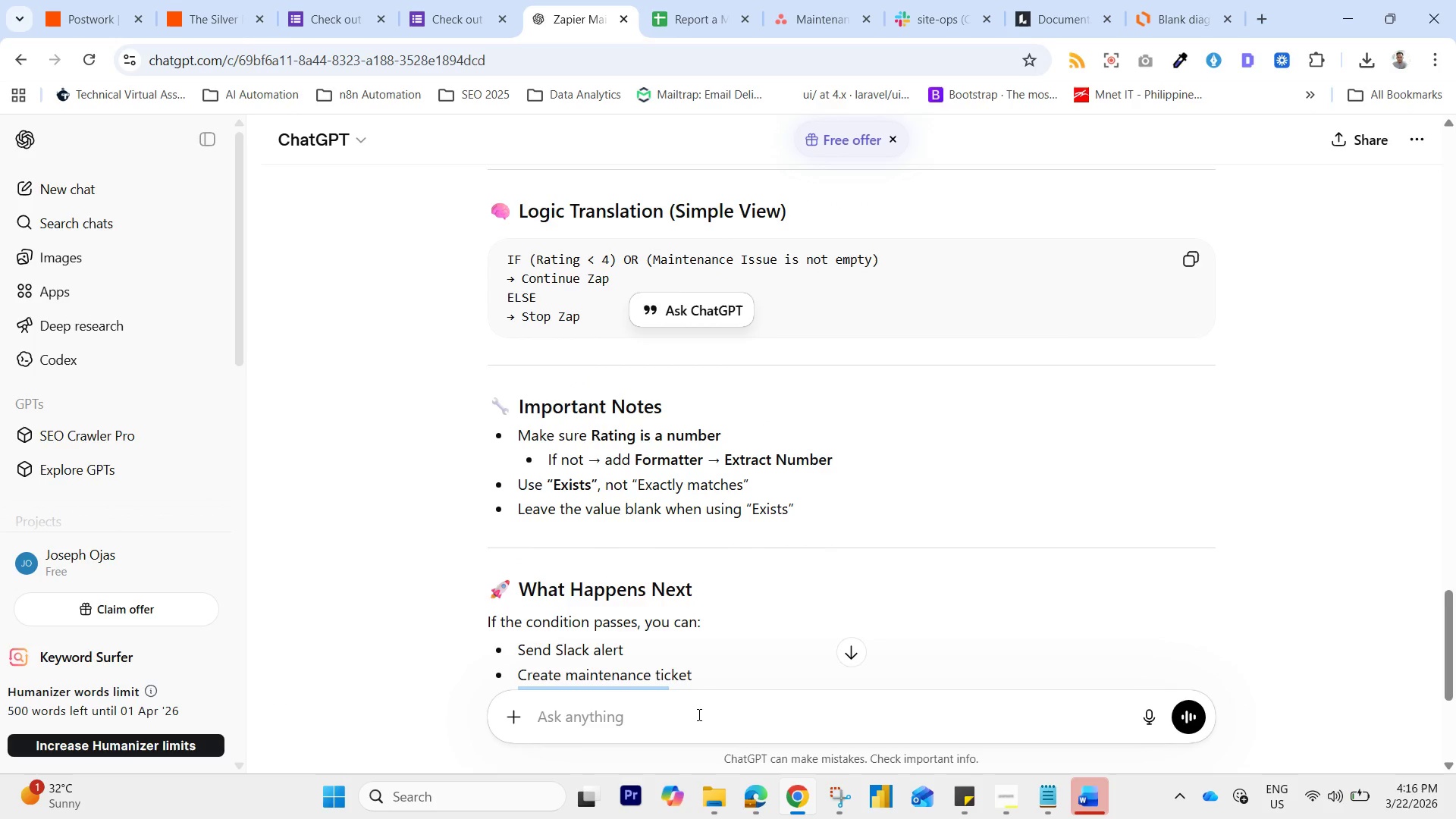 
type(how to avoid entry. )
 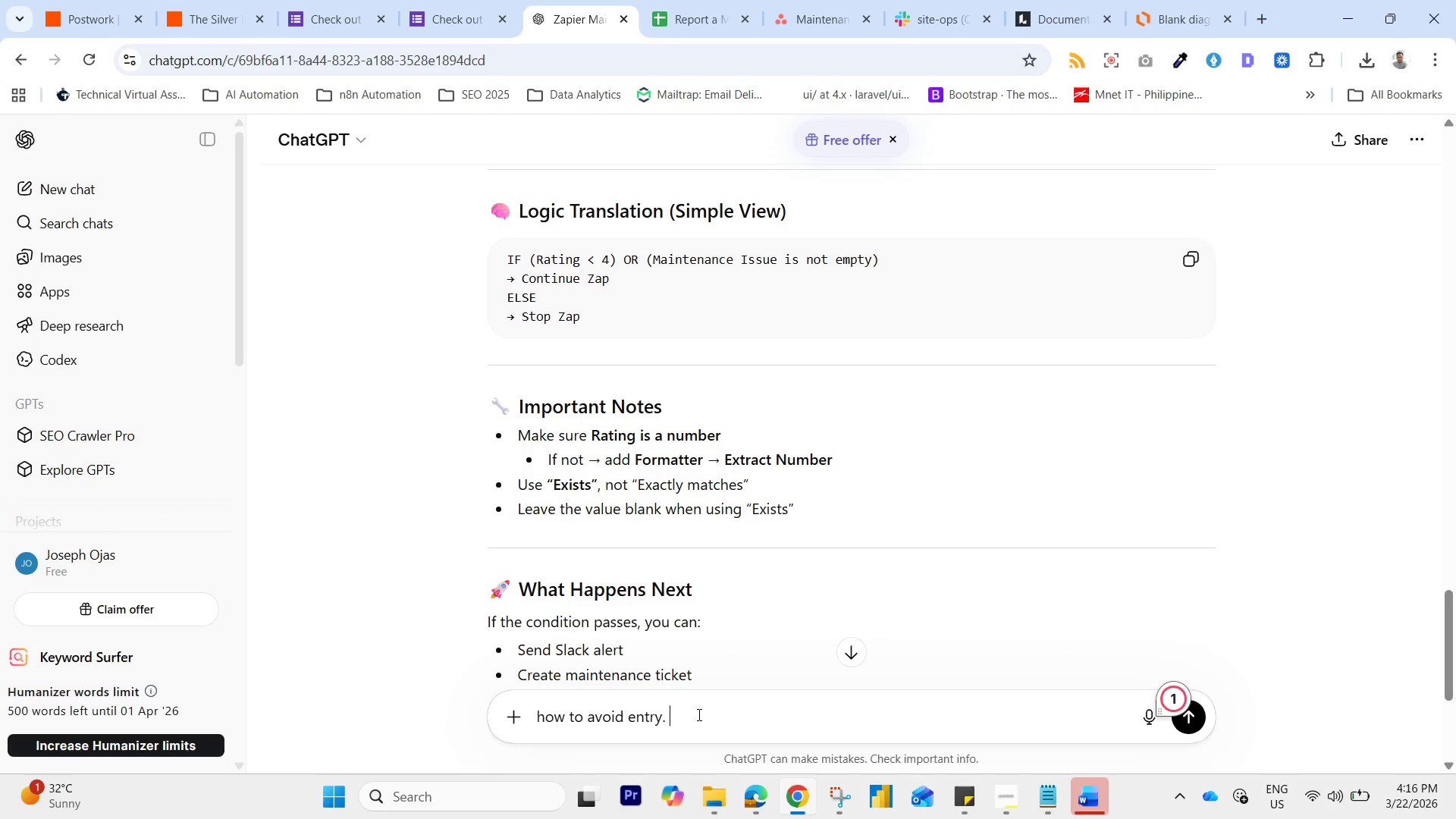 
key(Control+V)
 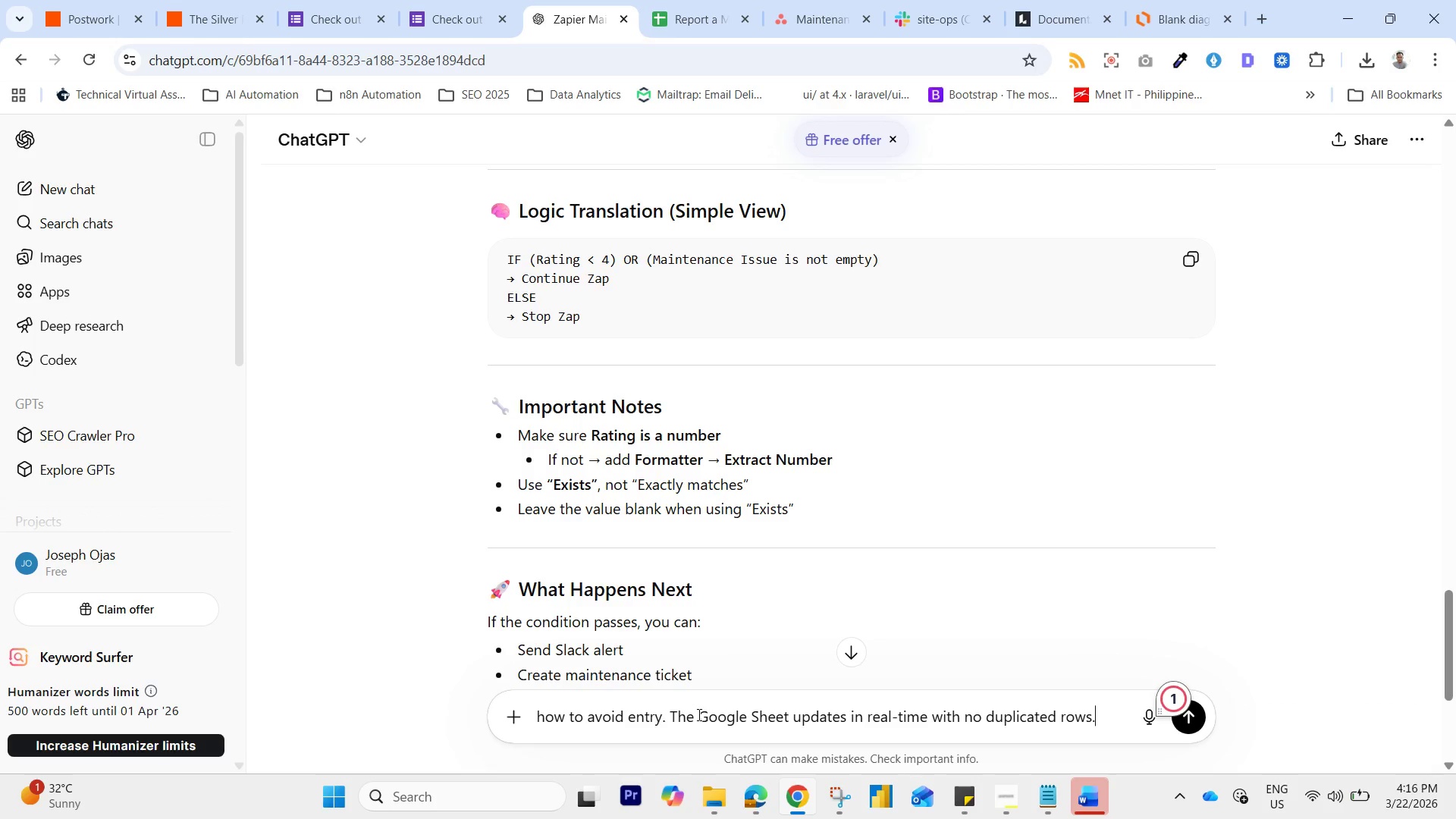 
key(Enter)
 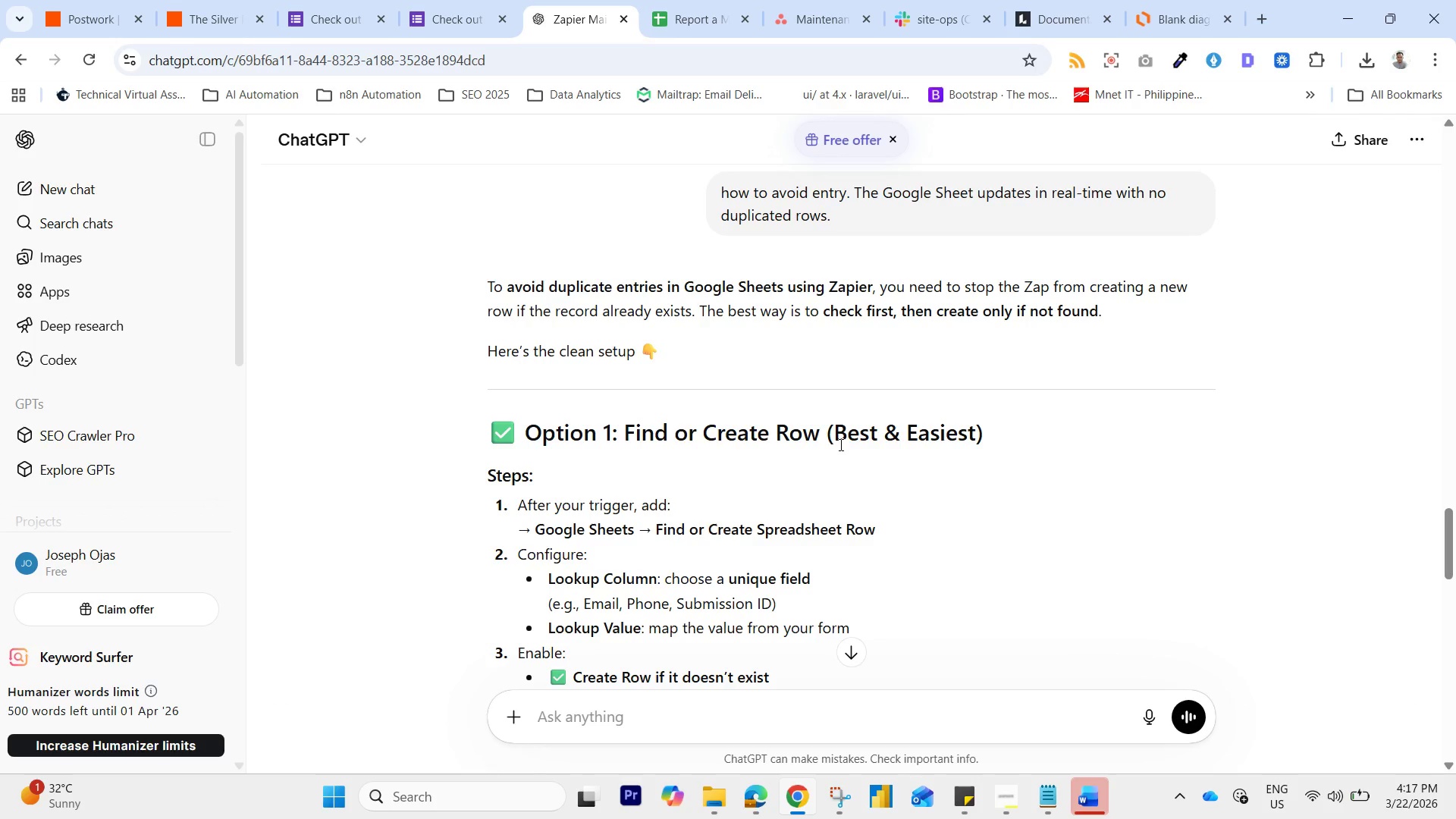 
wait(76.96)
 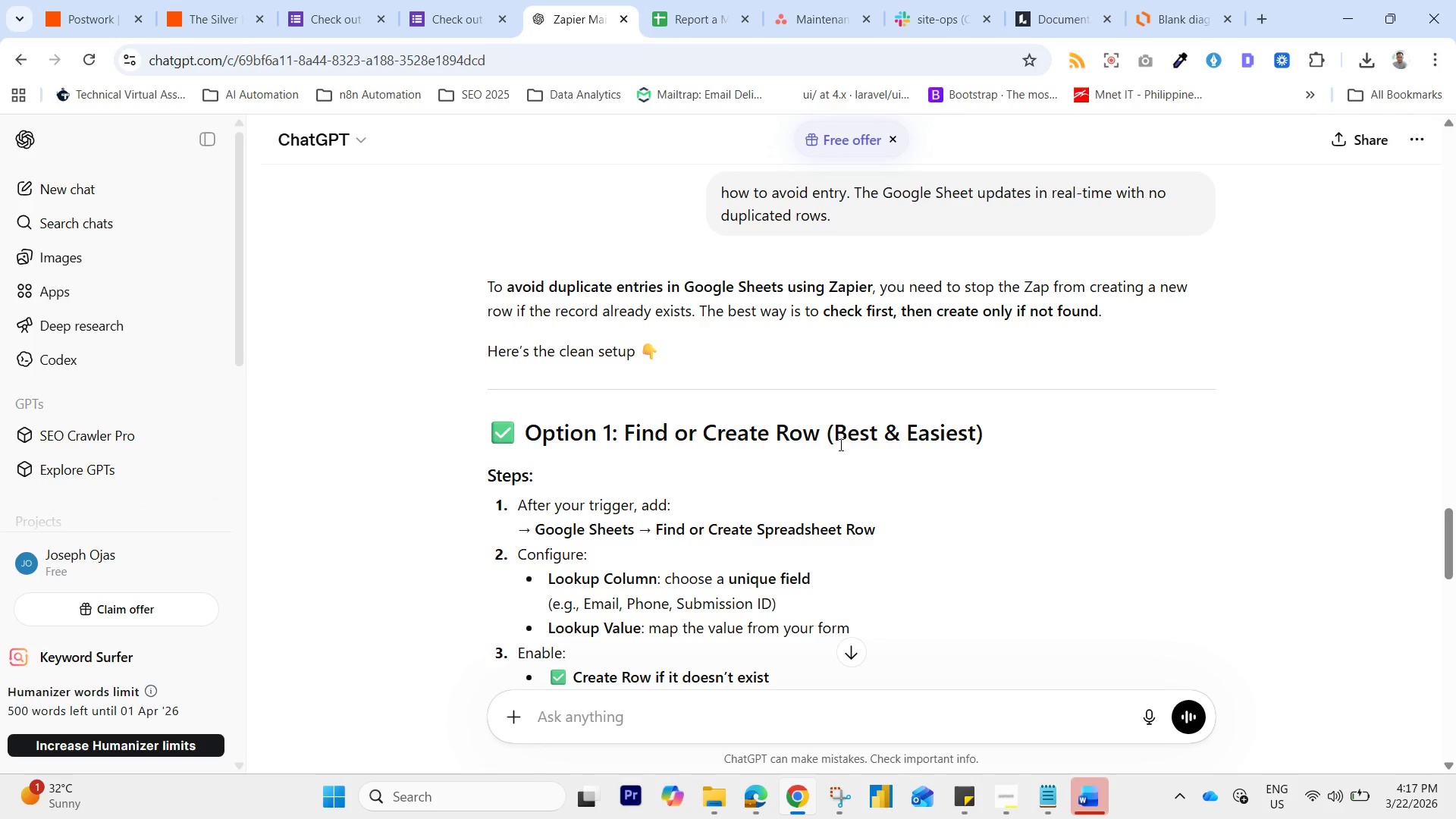 
mouse_move([962, 818])
 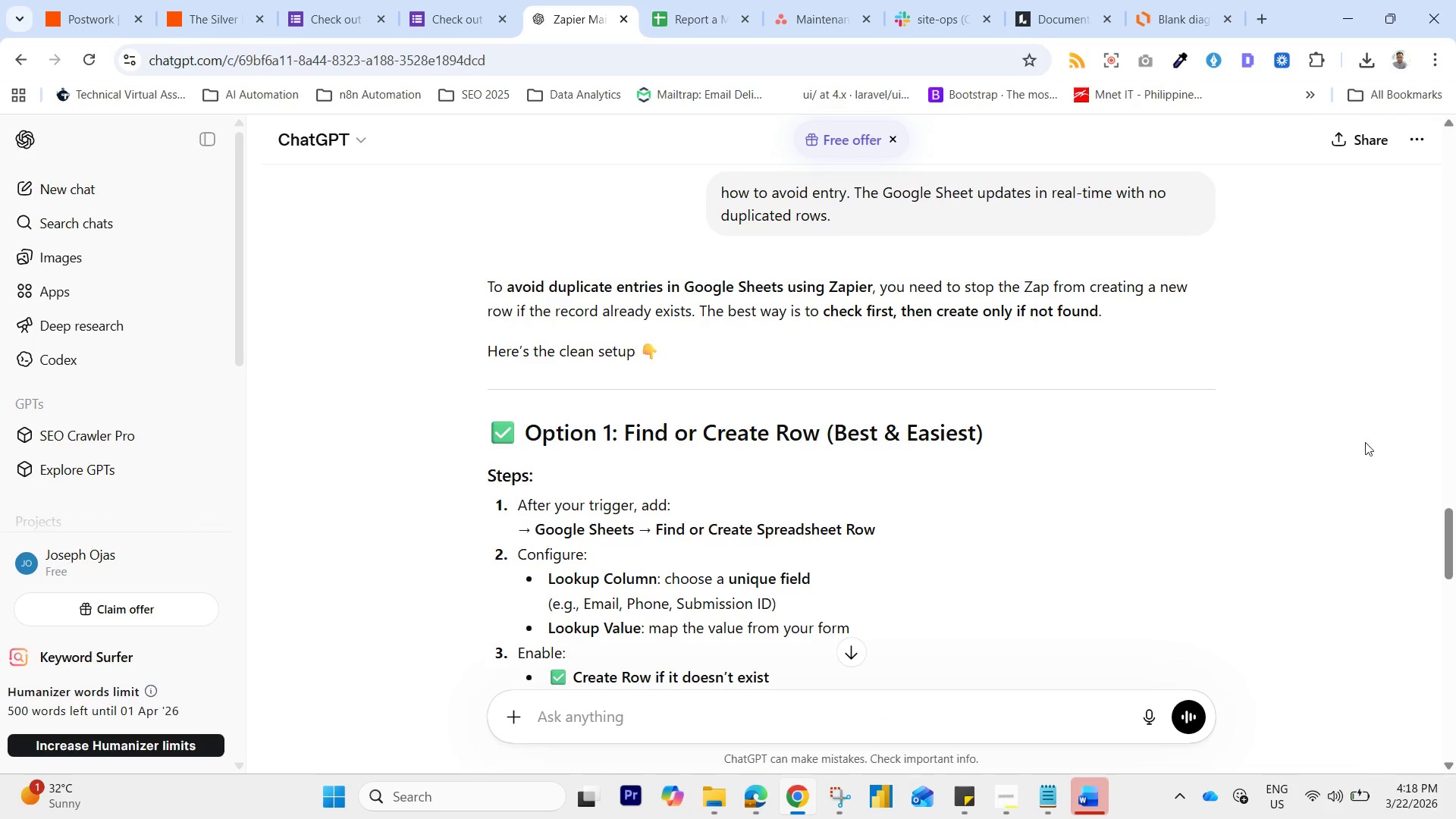 
left_click_drag(start_coordinate=[1448, 519], to_coordinate=[1454, 538])
 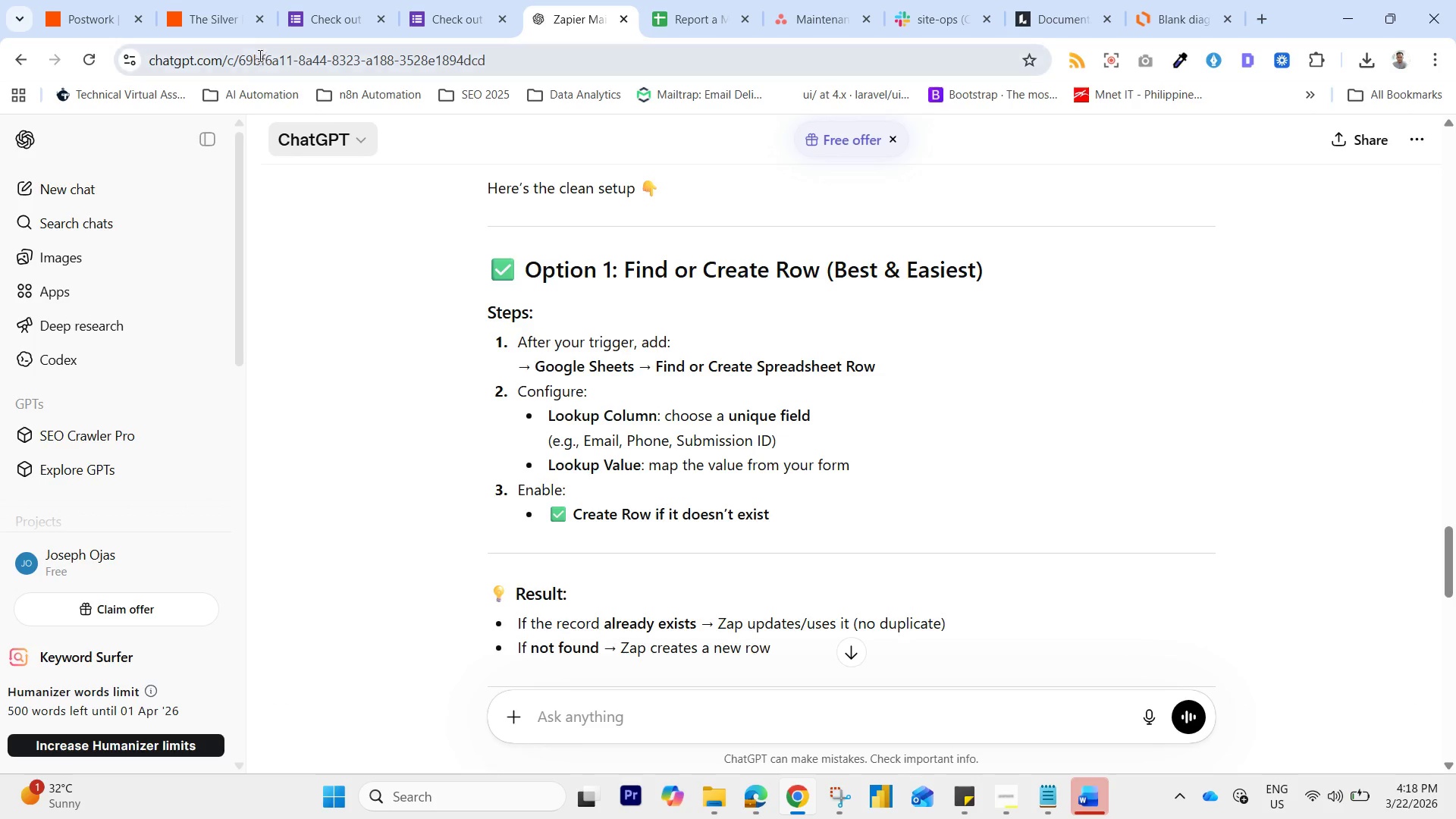 
wait(23.38)
 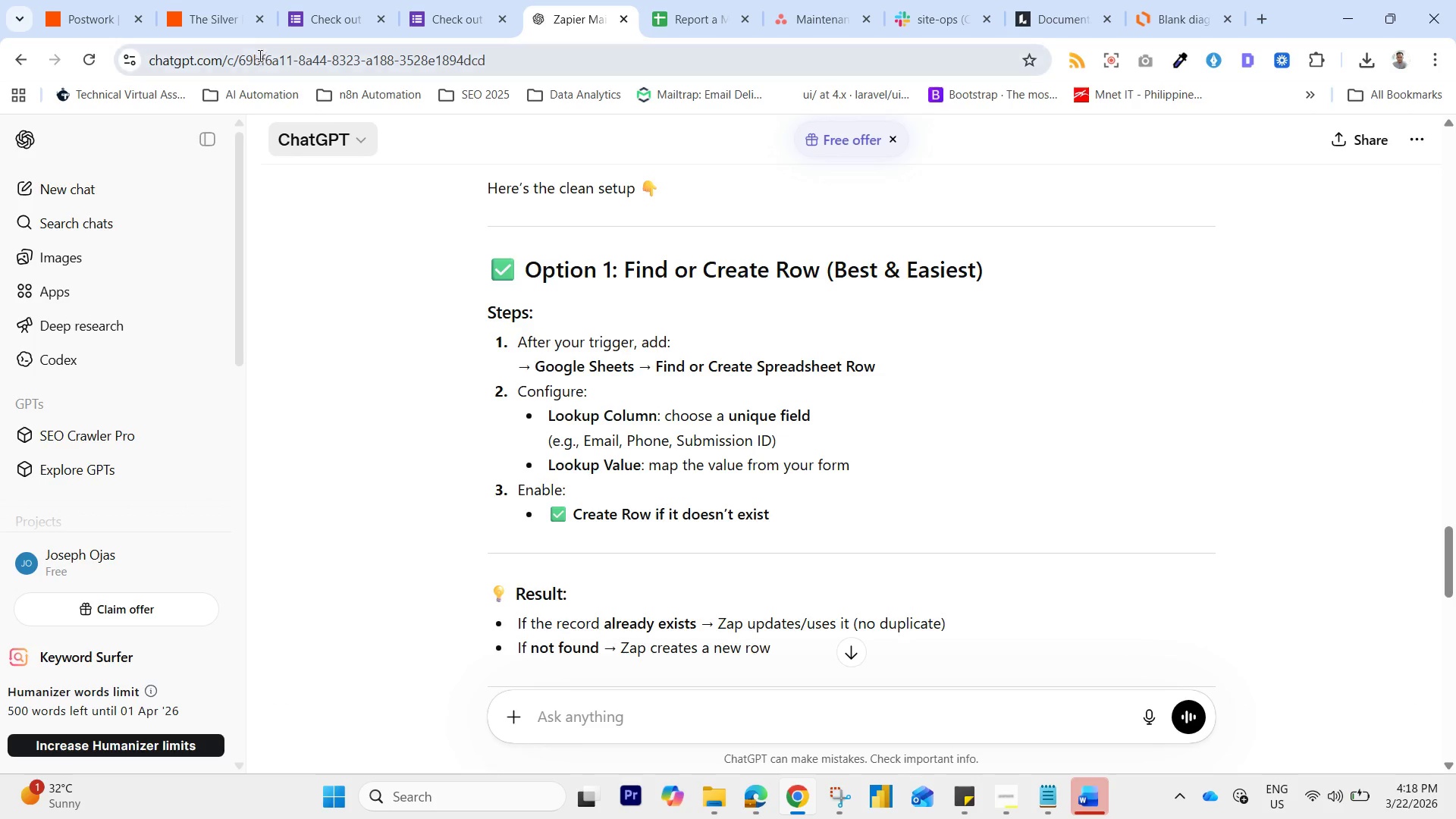 
left_click([619, 347])
 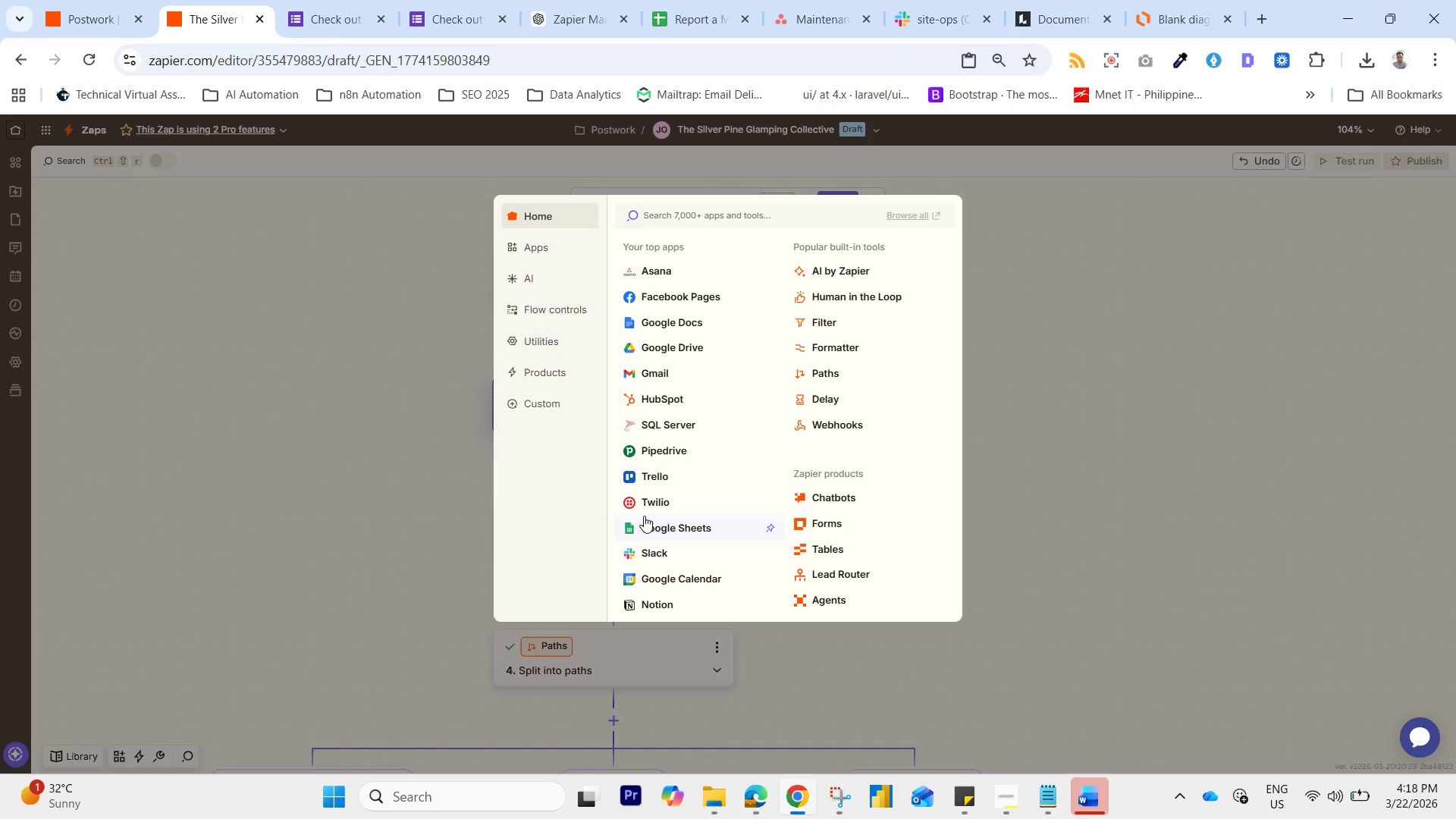 
left_click([658, 526])
 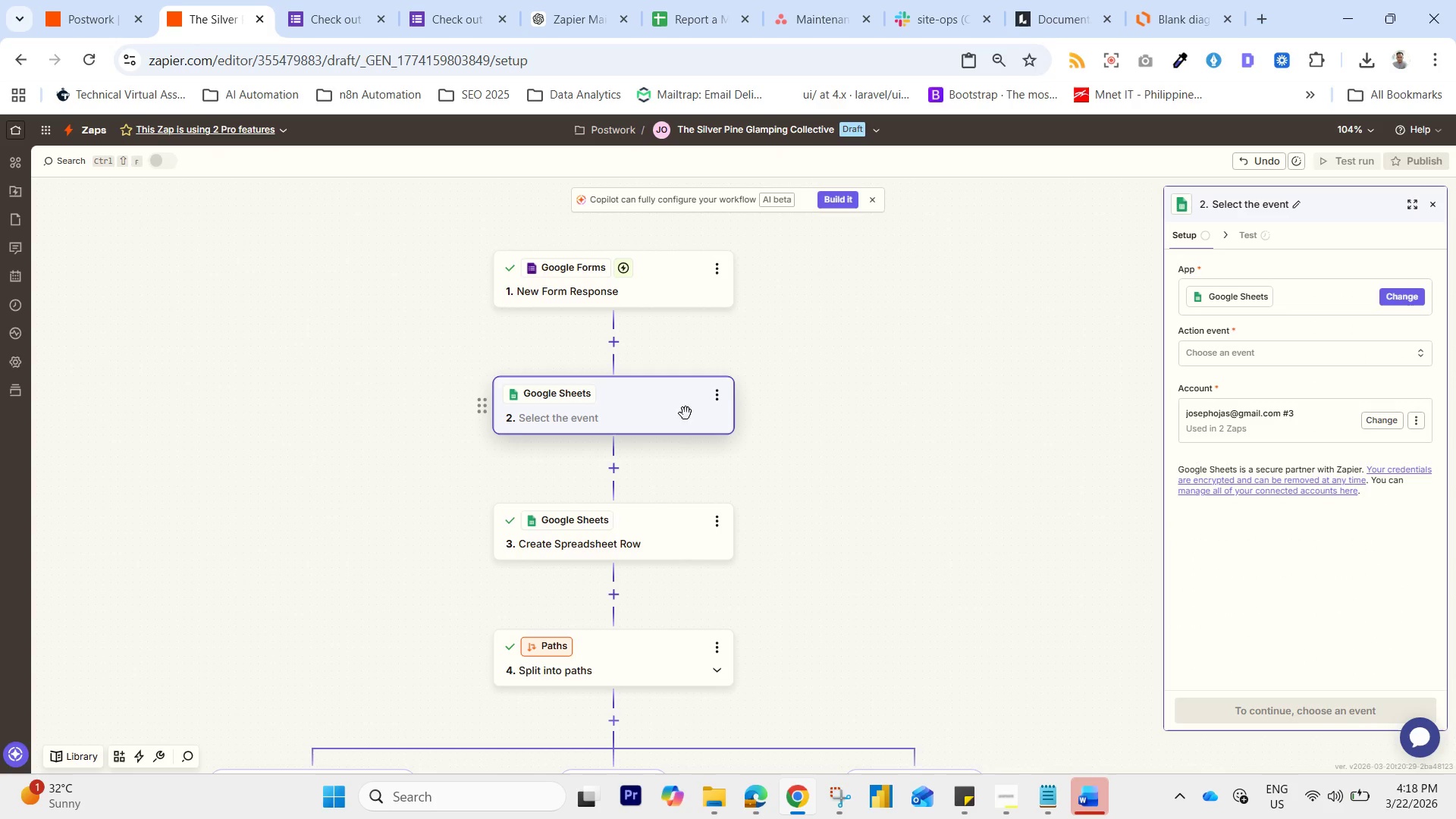 
mouse_move([1234, 363])
 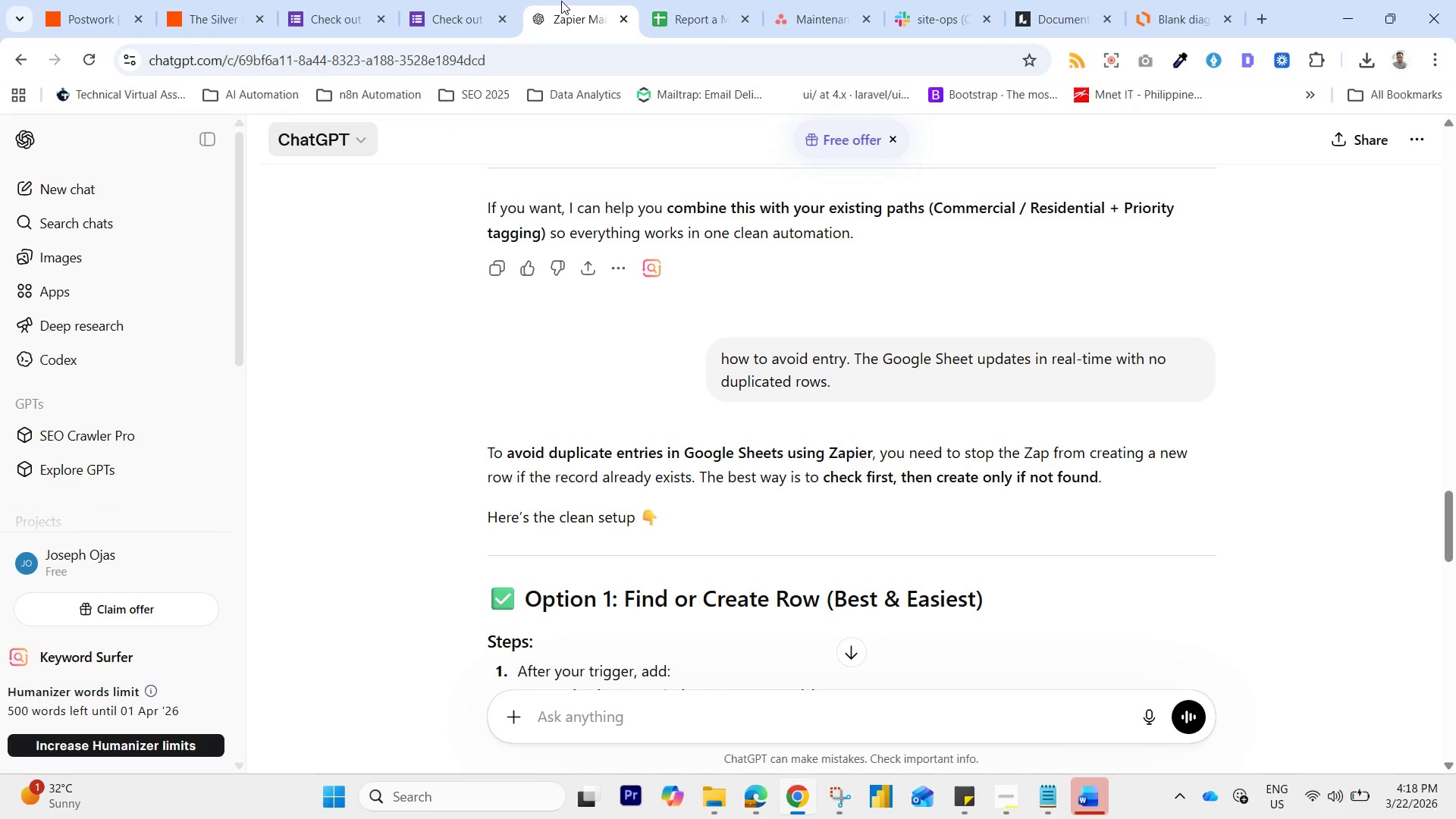 
scroll: coordinate [712, 273], scroll_direction: down, amount: 1.0
 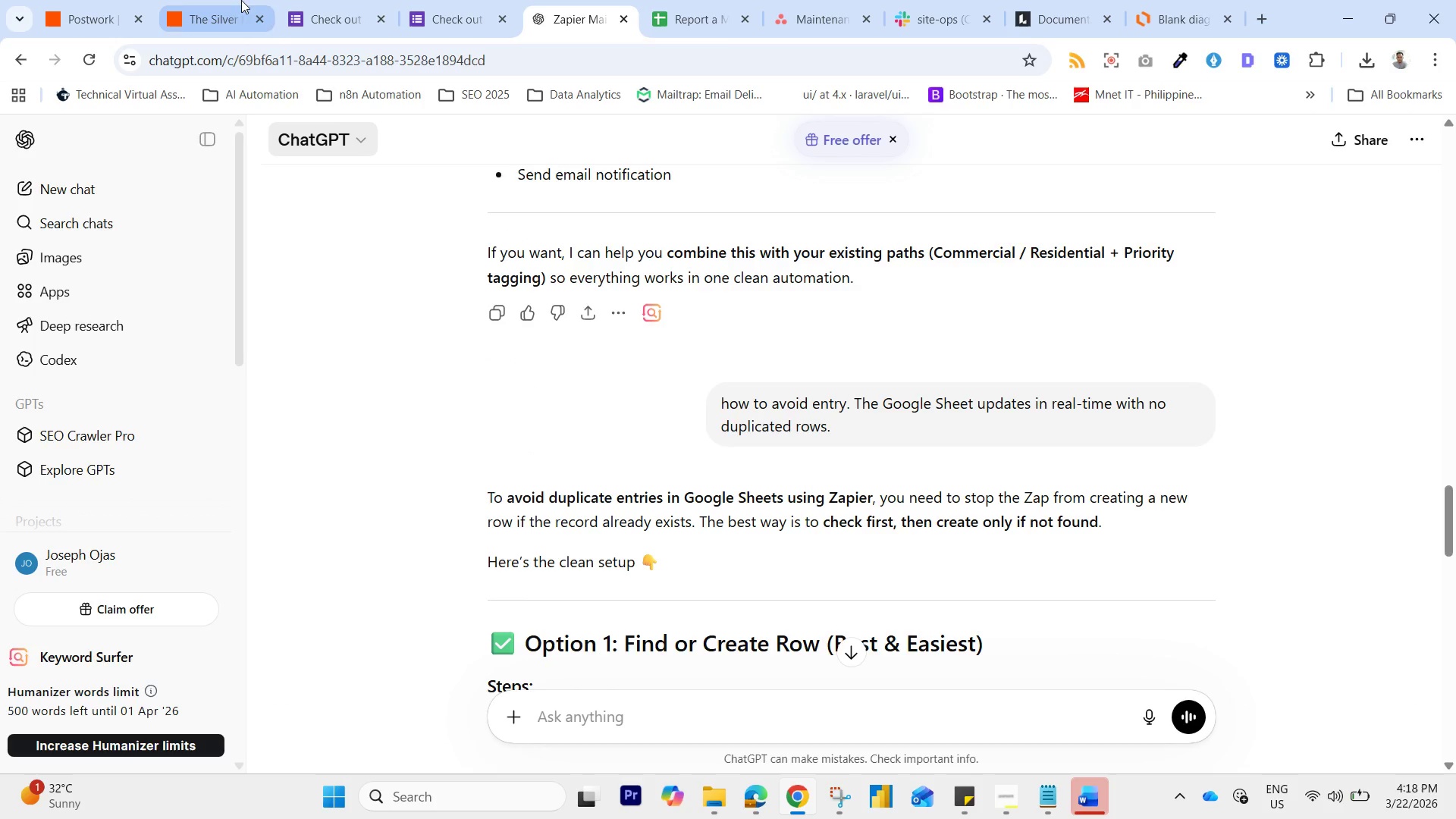 
wait(15.67)
 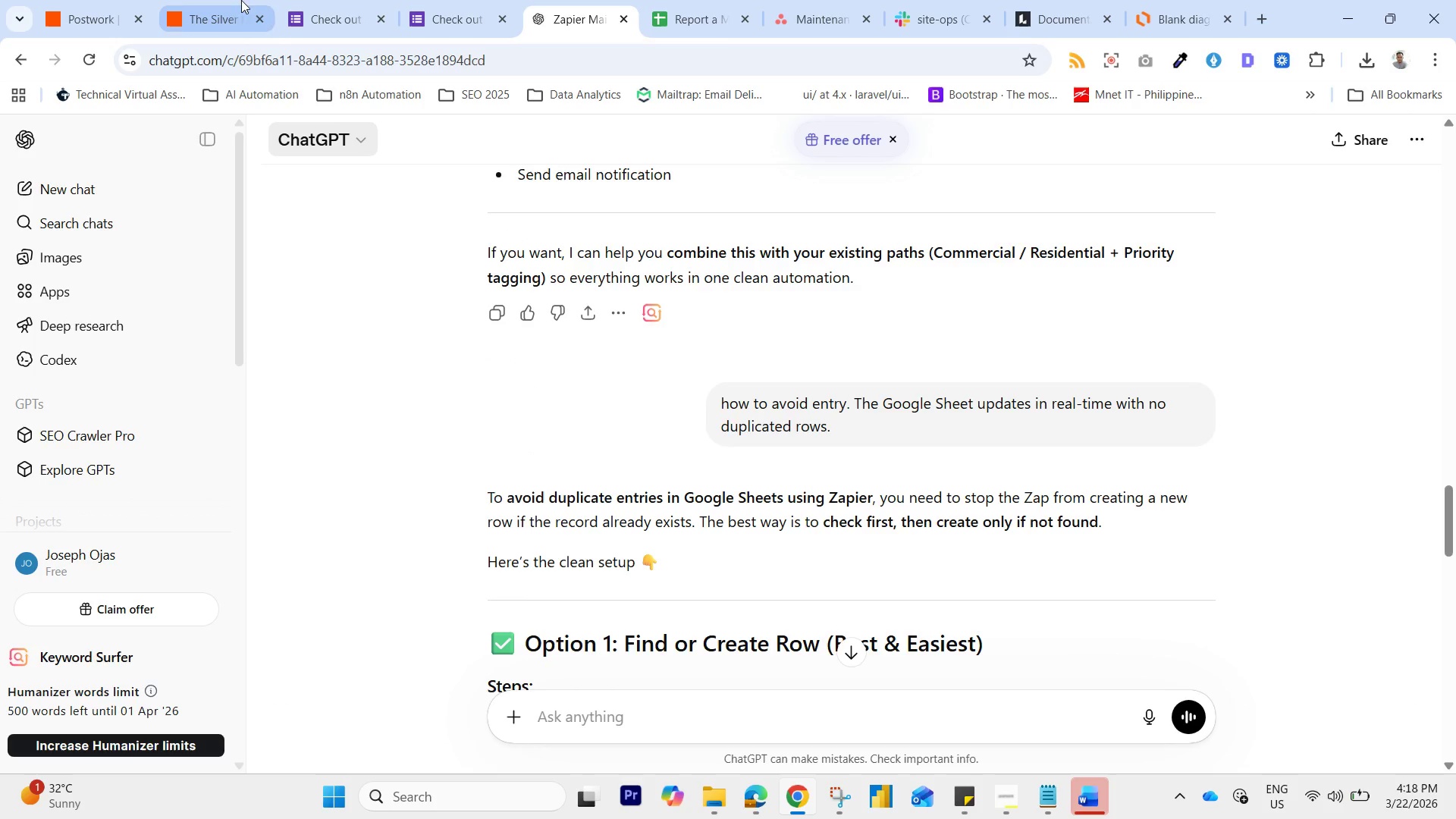 
left_click([224, 0])
 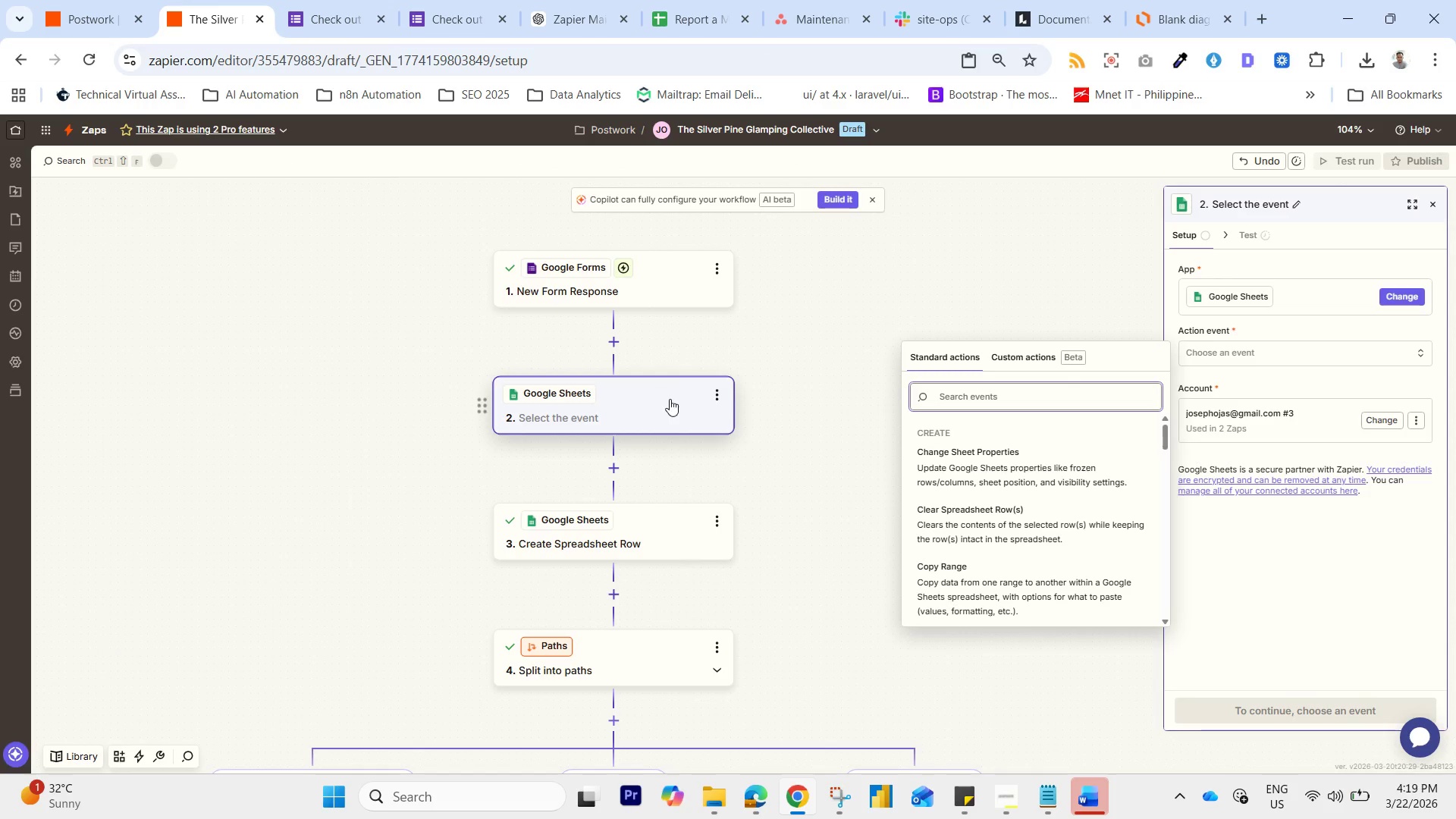 
left_click([723, 388])
 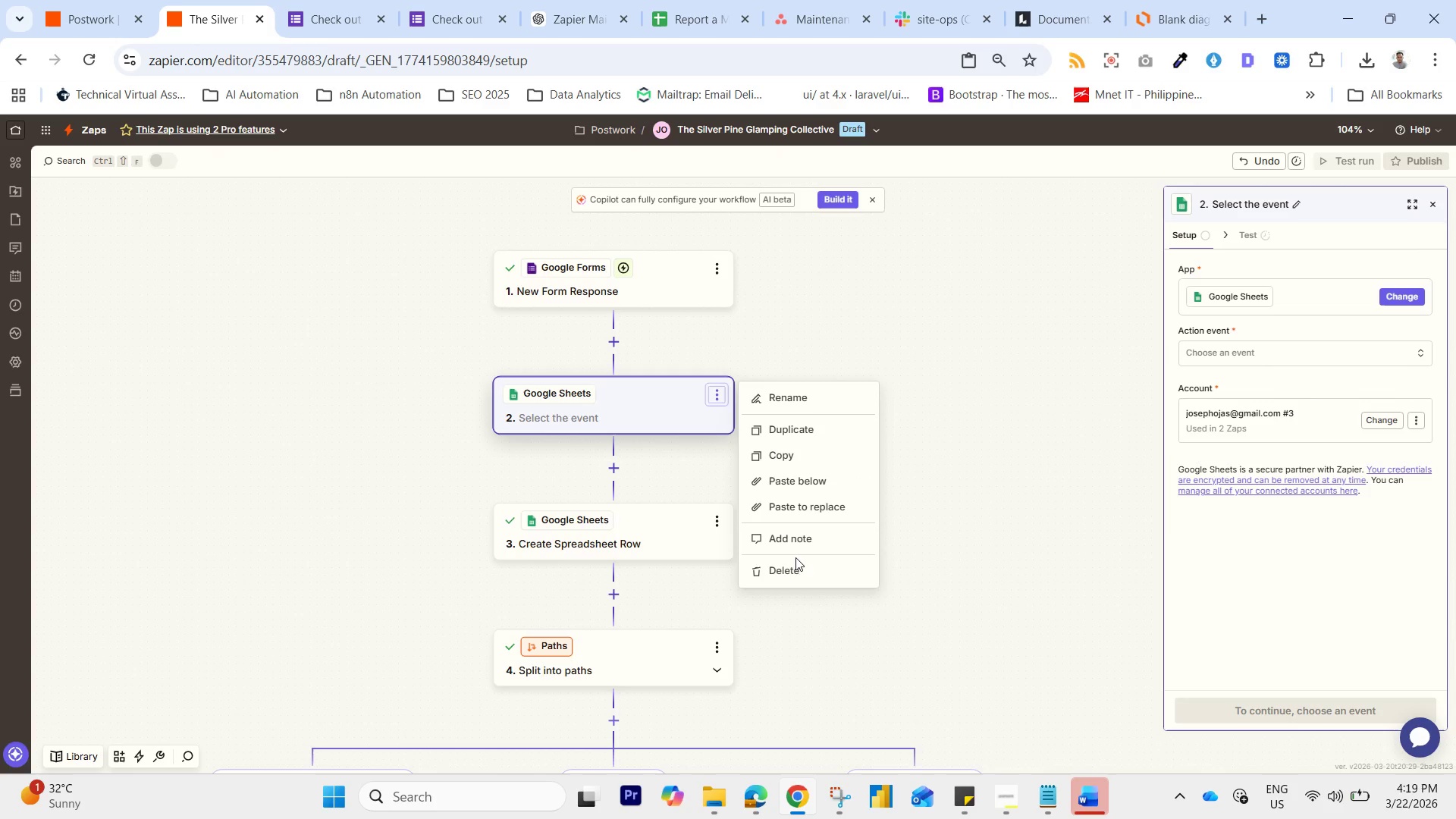 
left_click([799, 573])
 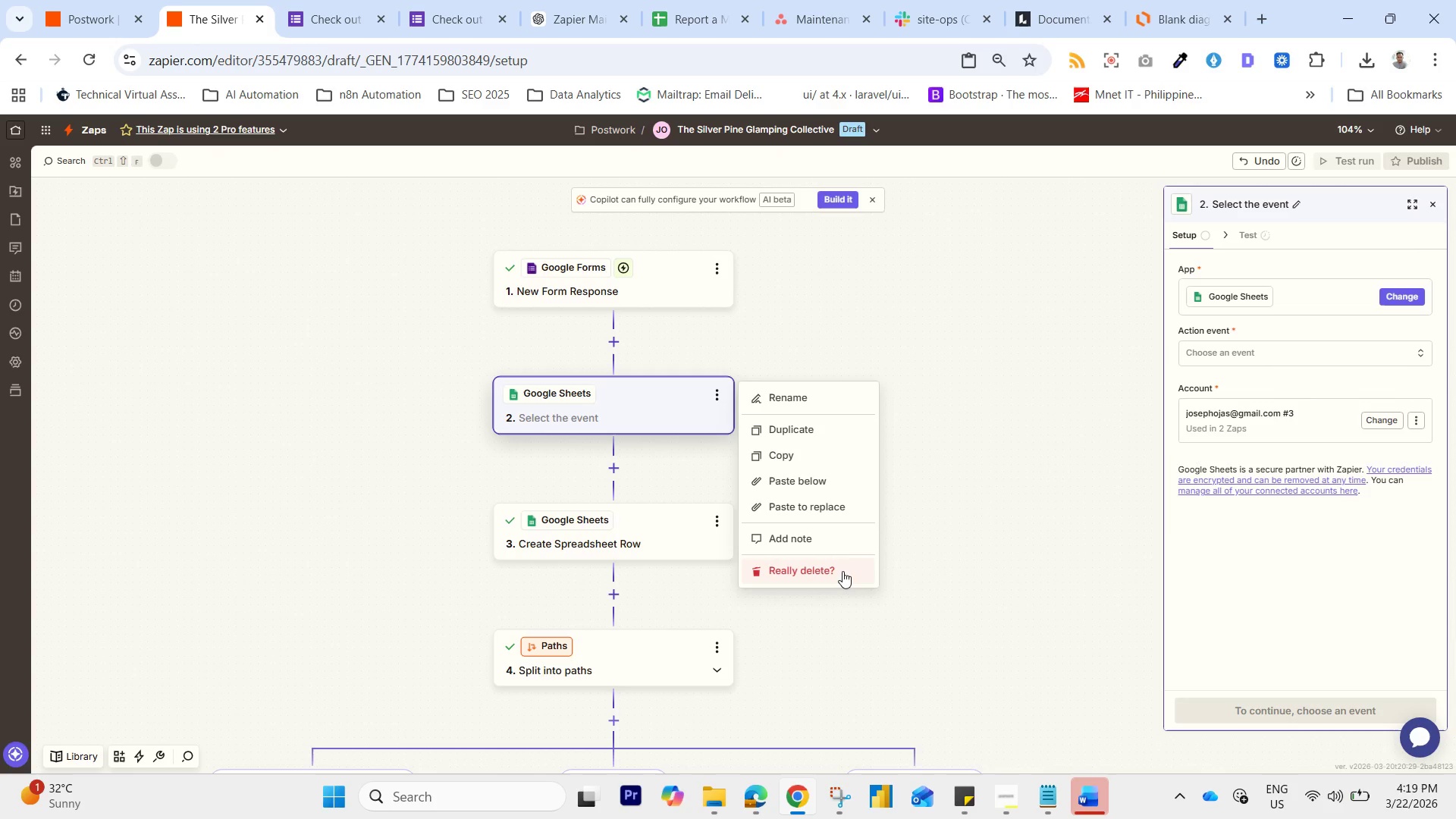 
left_click([843, 571])
 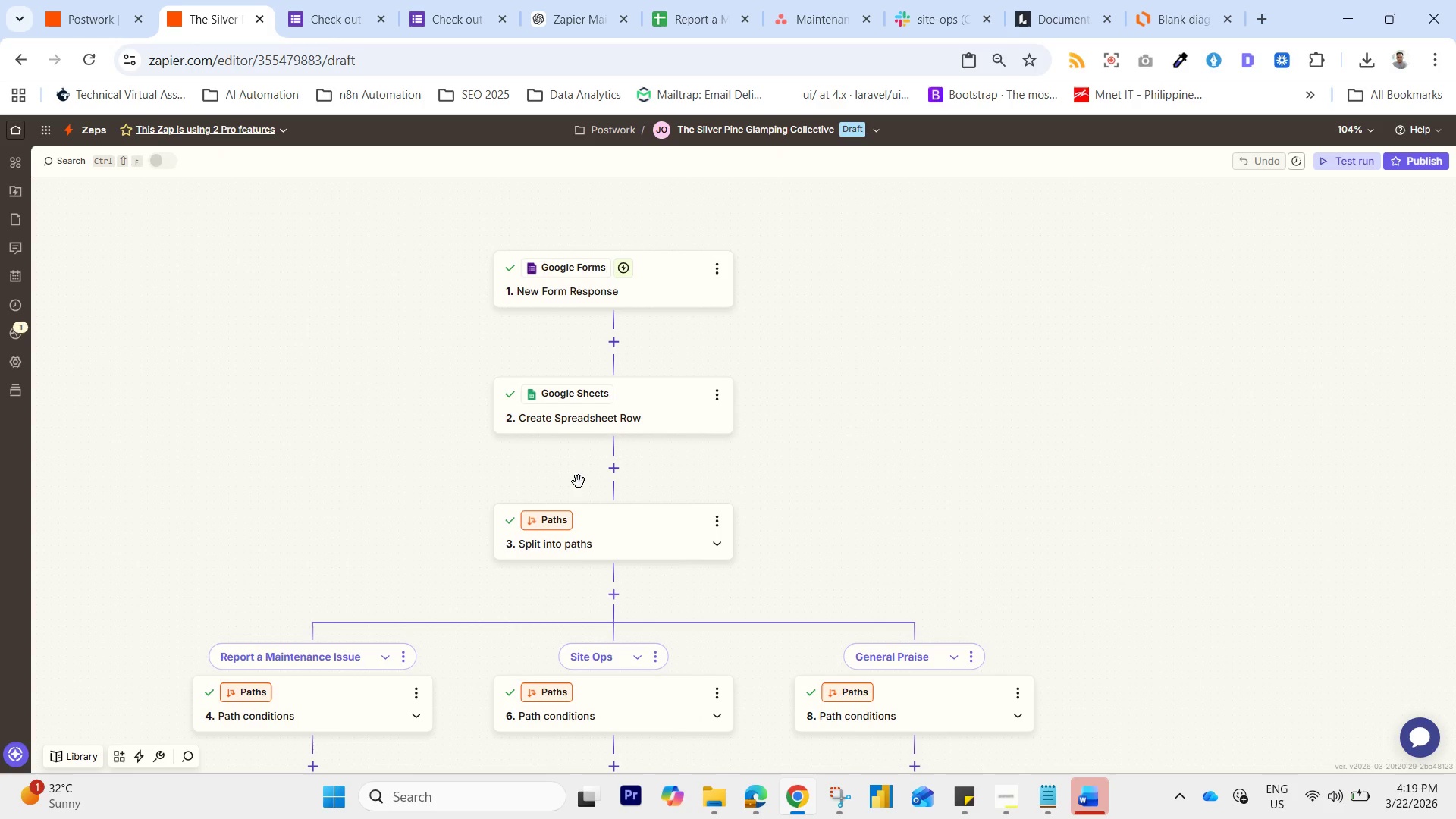 
left_click([610, 400])
 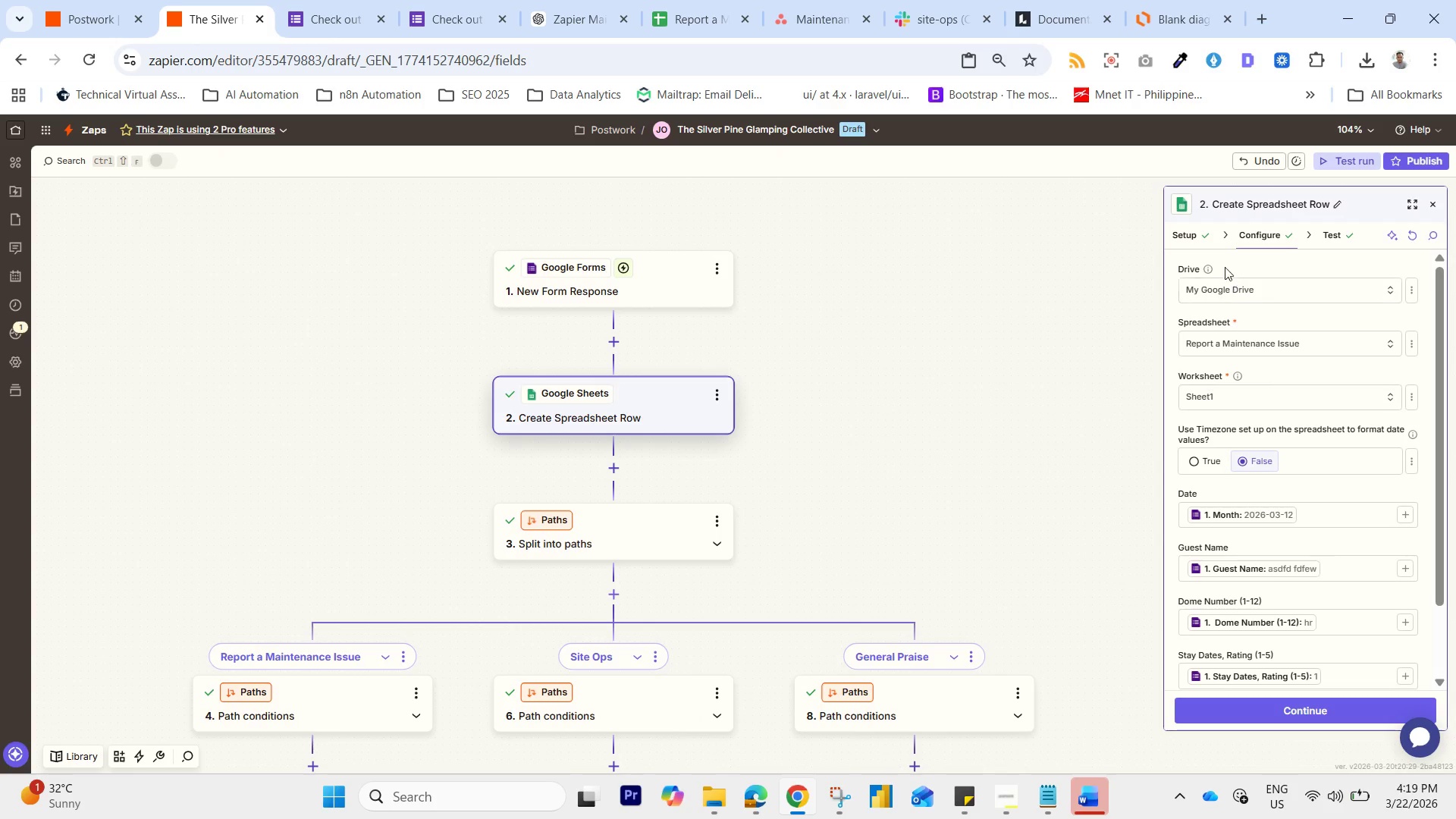 
left_click([1201, 230])
 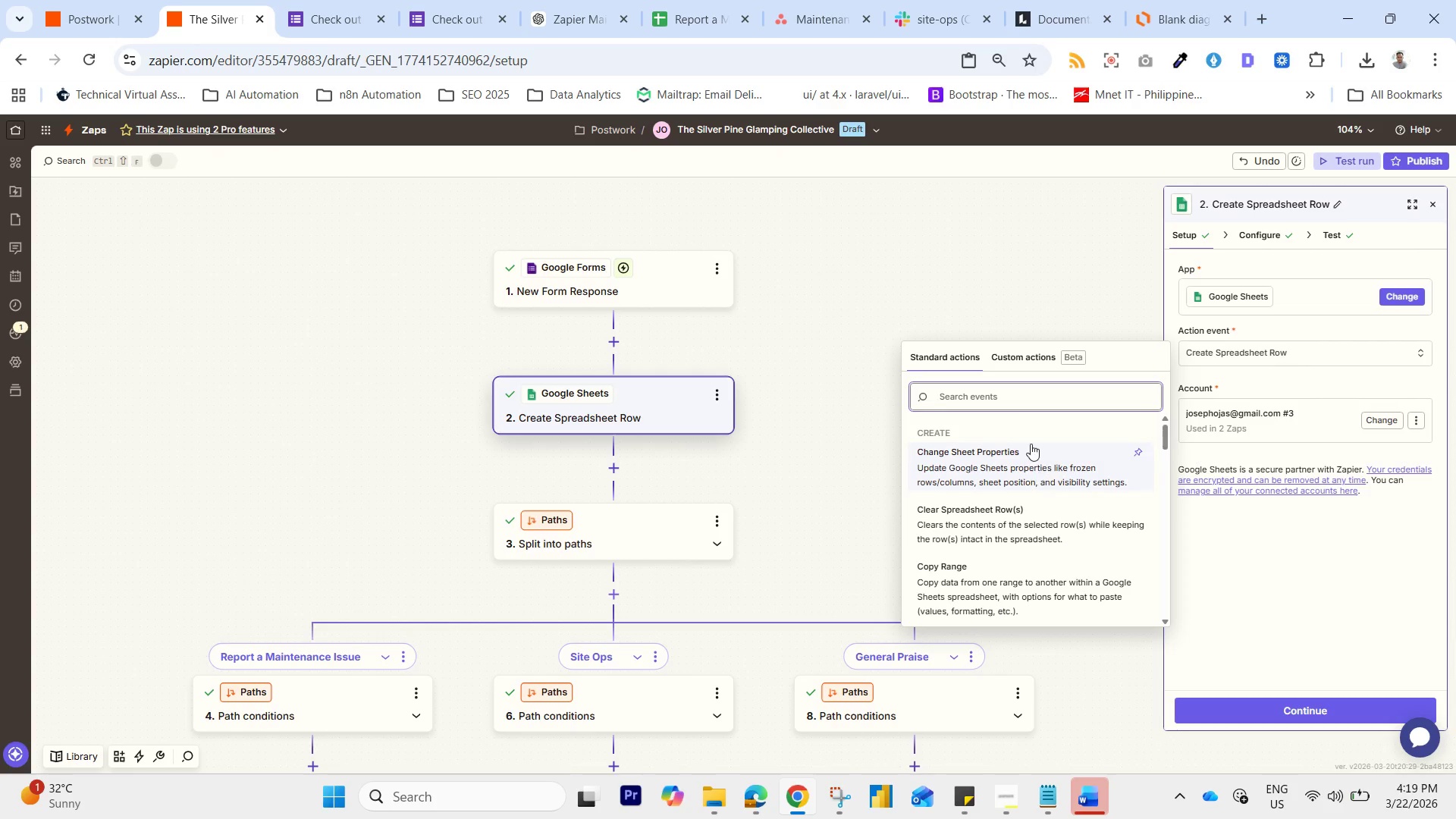 
type(find)
 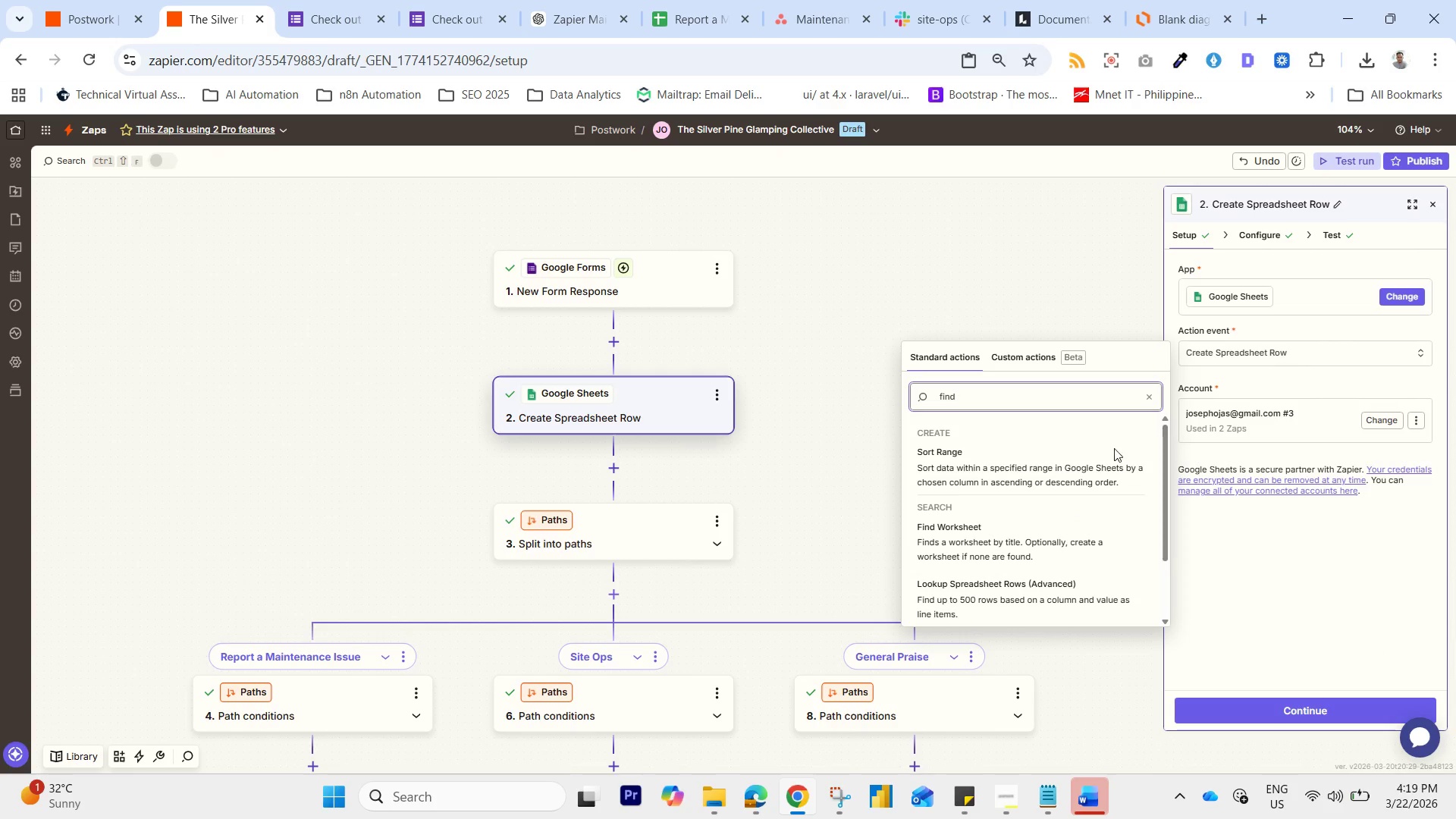 
wait(5.06)
 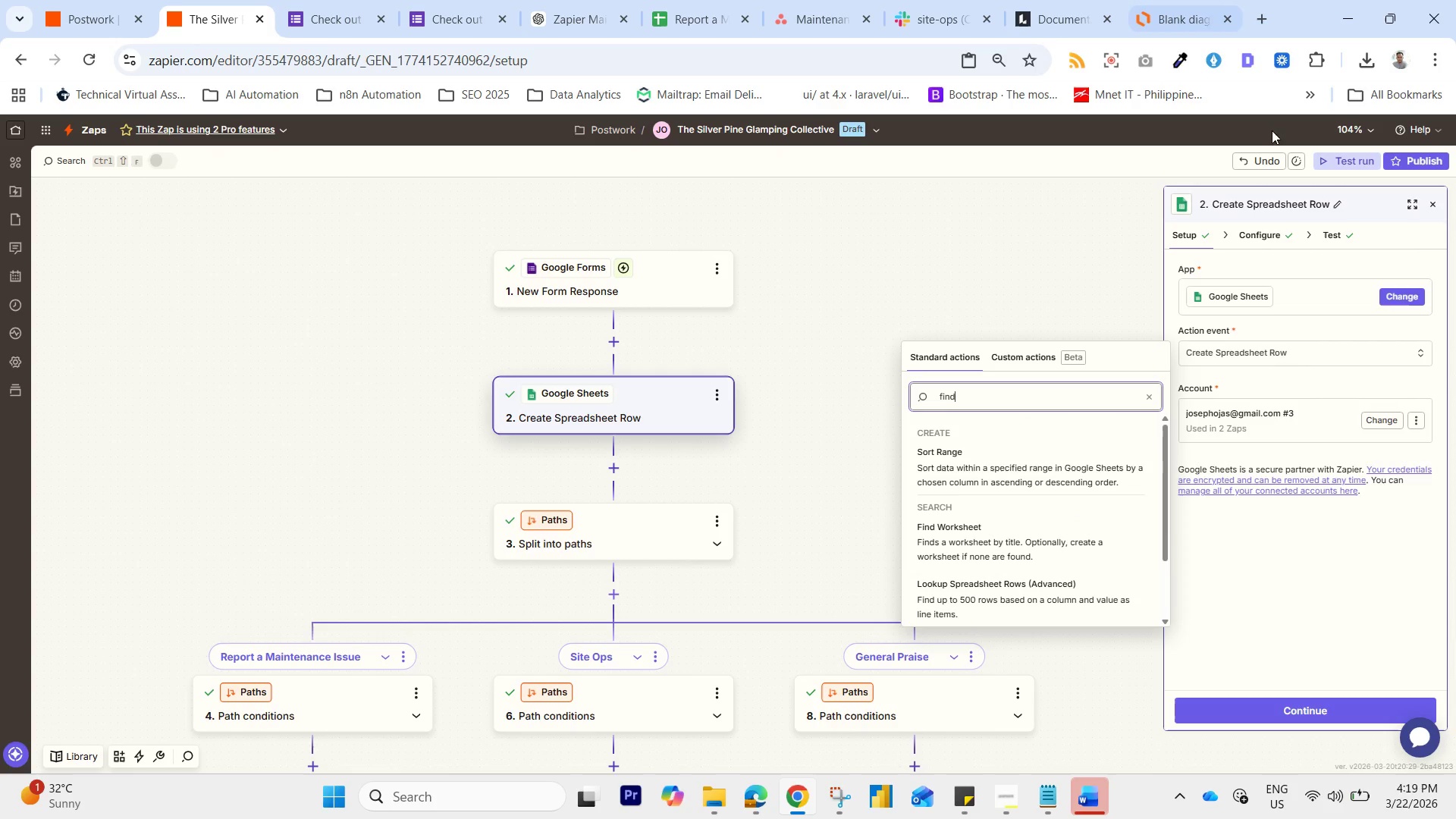 
left_click_drag(start_coordinate=[1169, 488], to_coordinate=[1132, 592])
 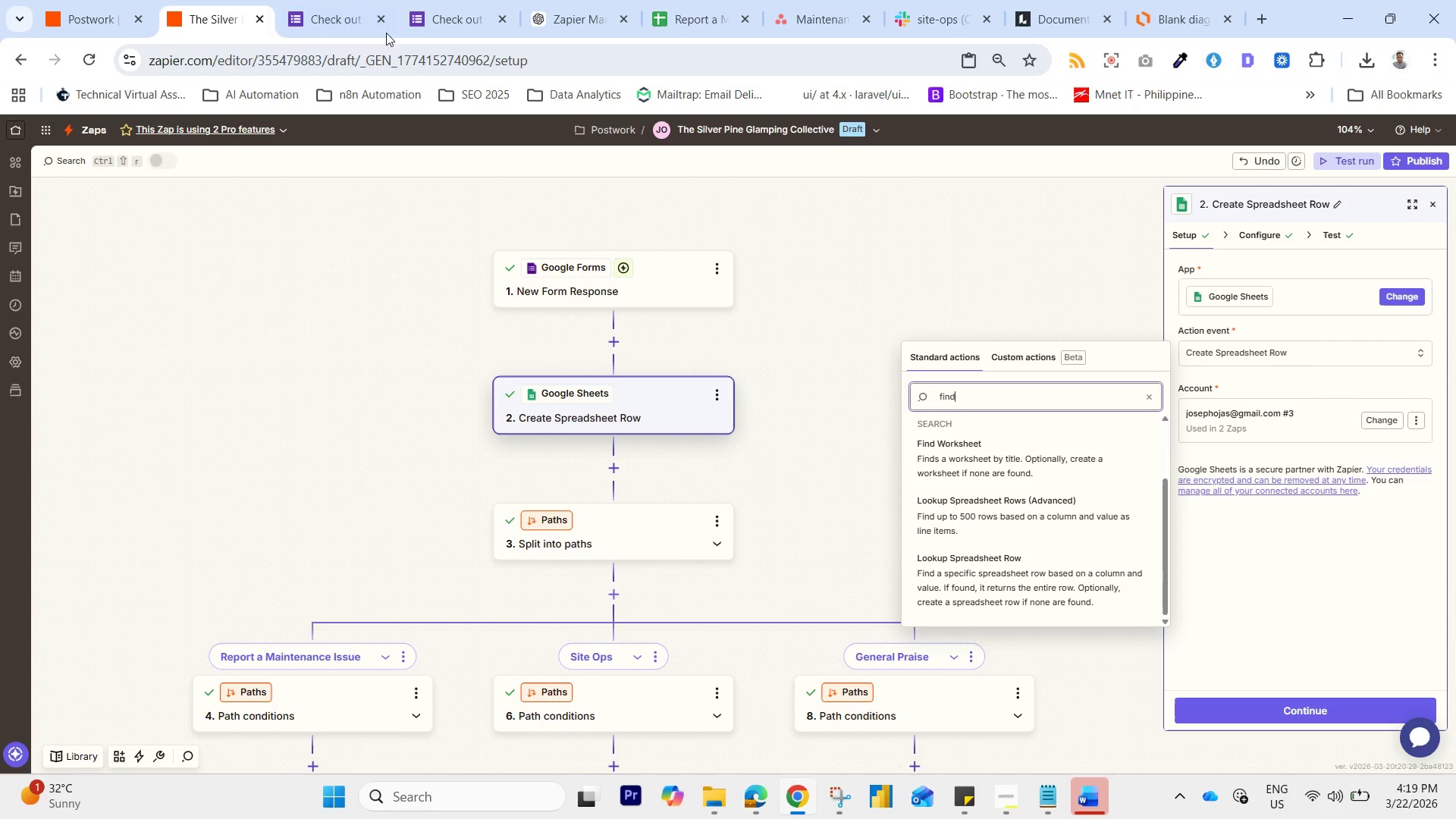 
left_click([548, 2])
 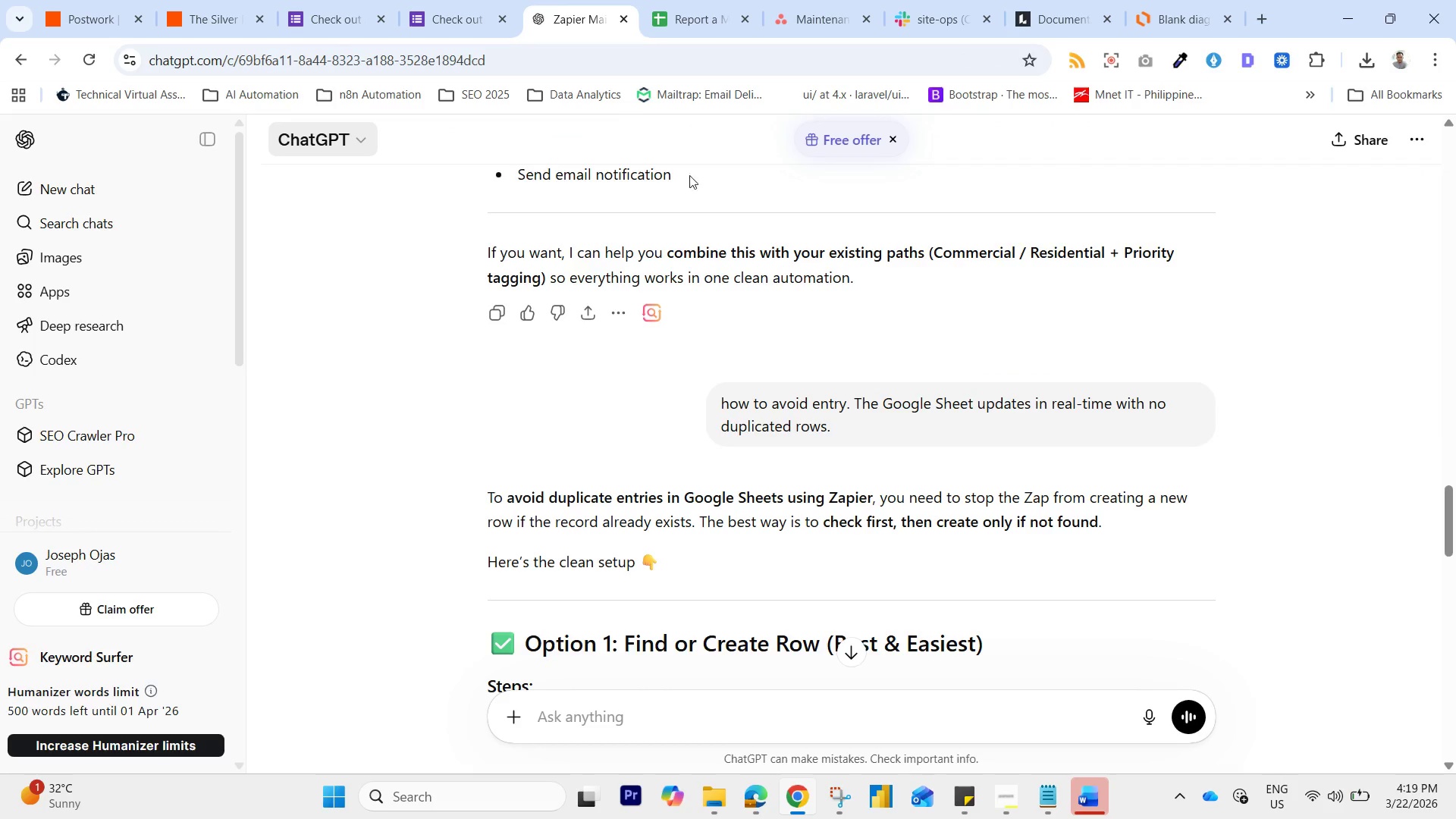 
scroll: coordinate [799, 288], scroll_direction: down, amount: 1.0
 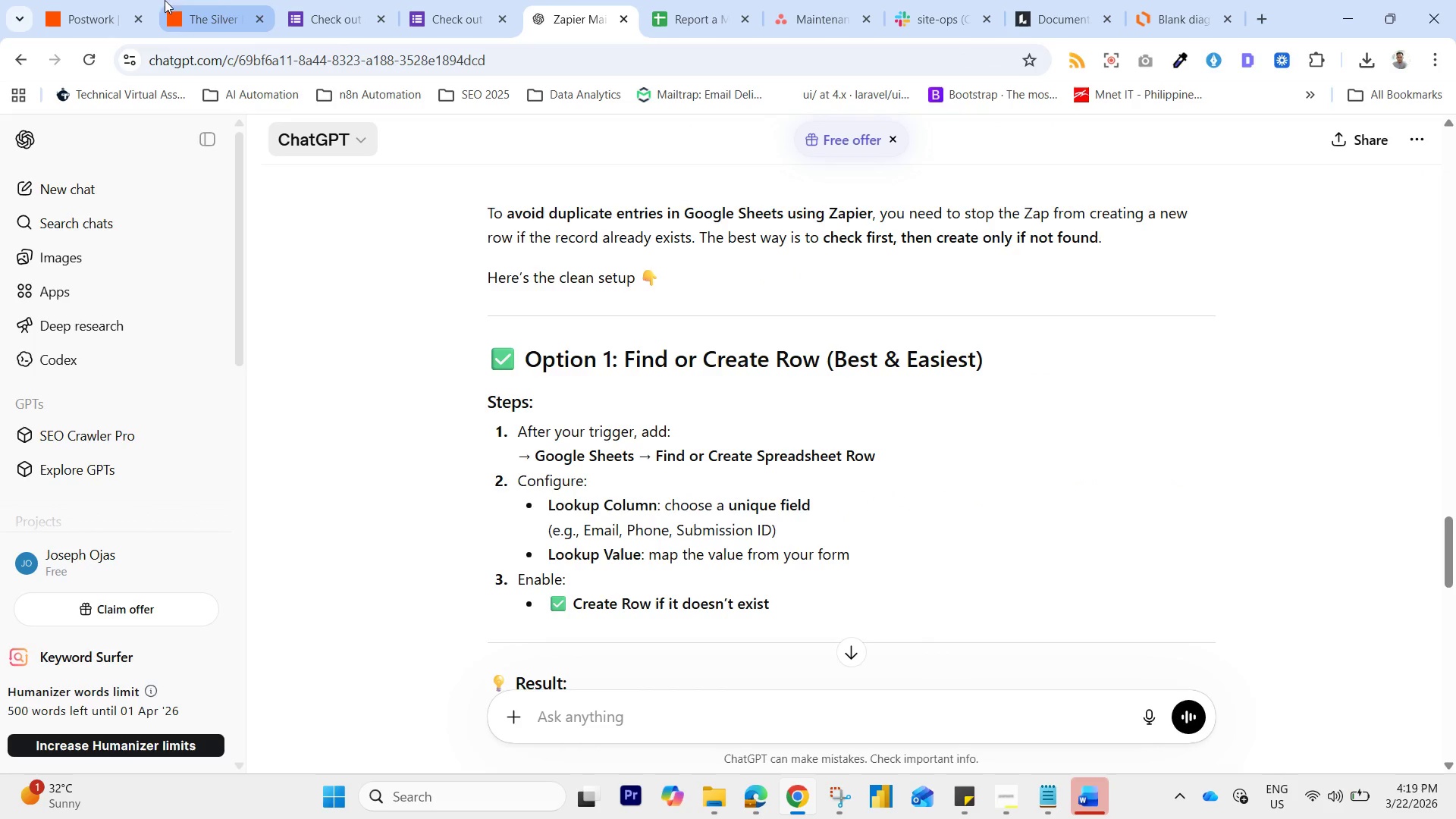 
left_click([218, 0])
 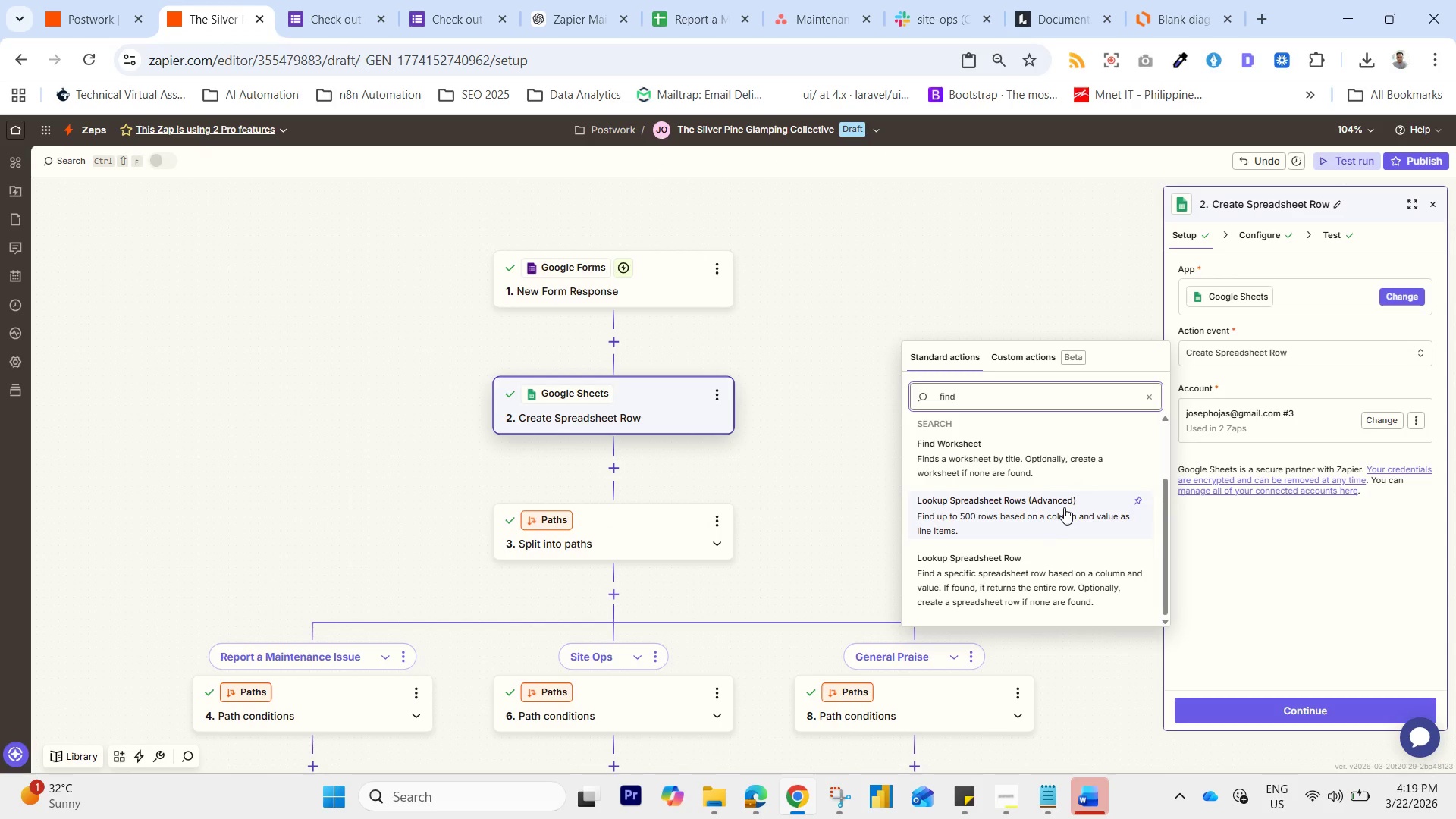 
scroll: coordinate [1069, 511], scroll_direction: down, amount: 1.0
 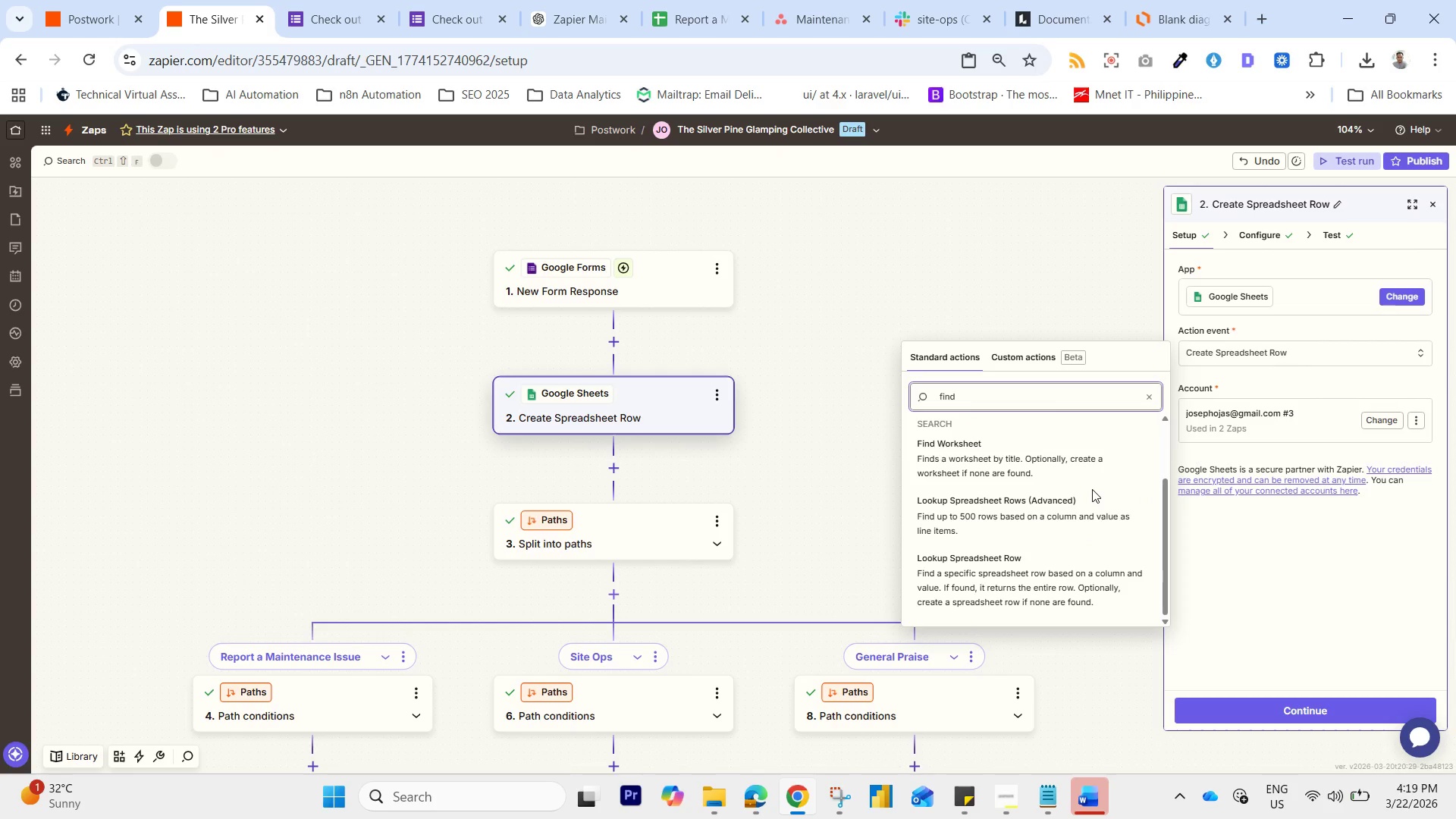 
key(Backspace)
 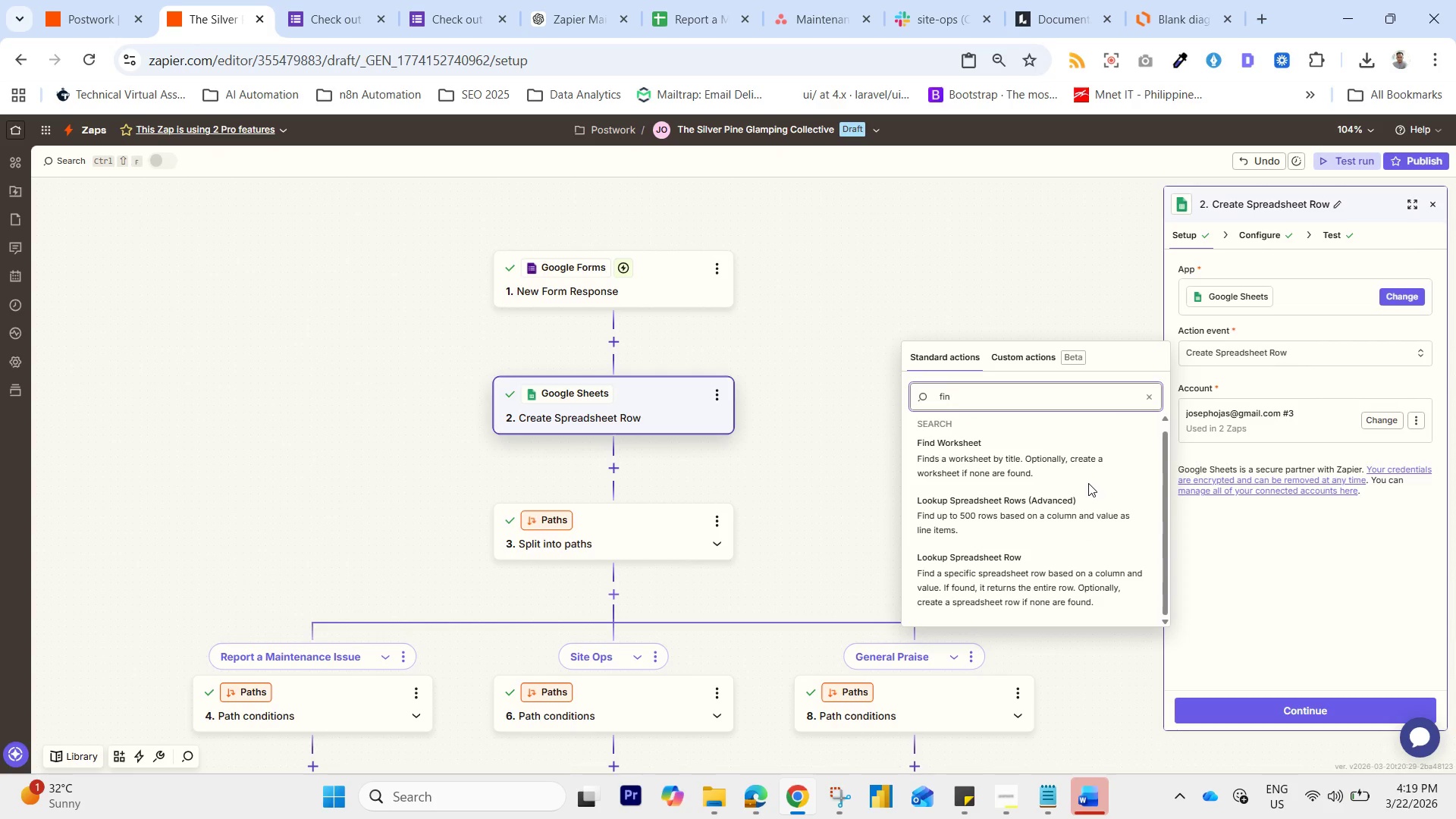 
key(Backspace)
 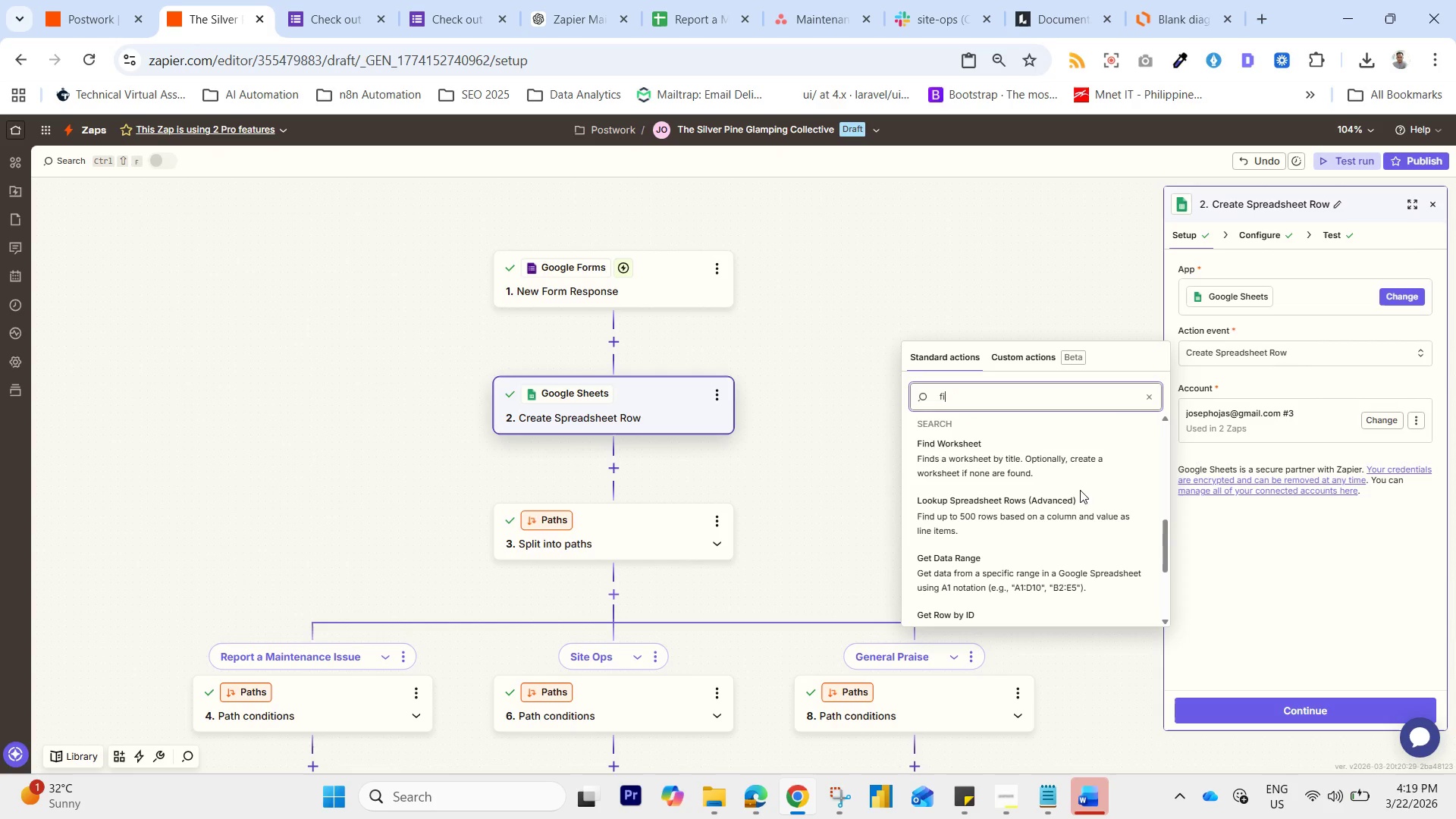 
key(Backspace)
 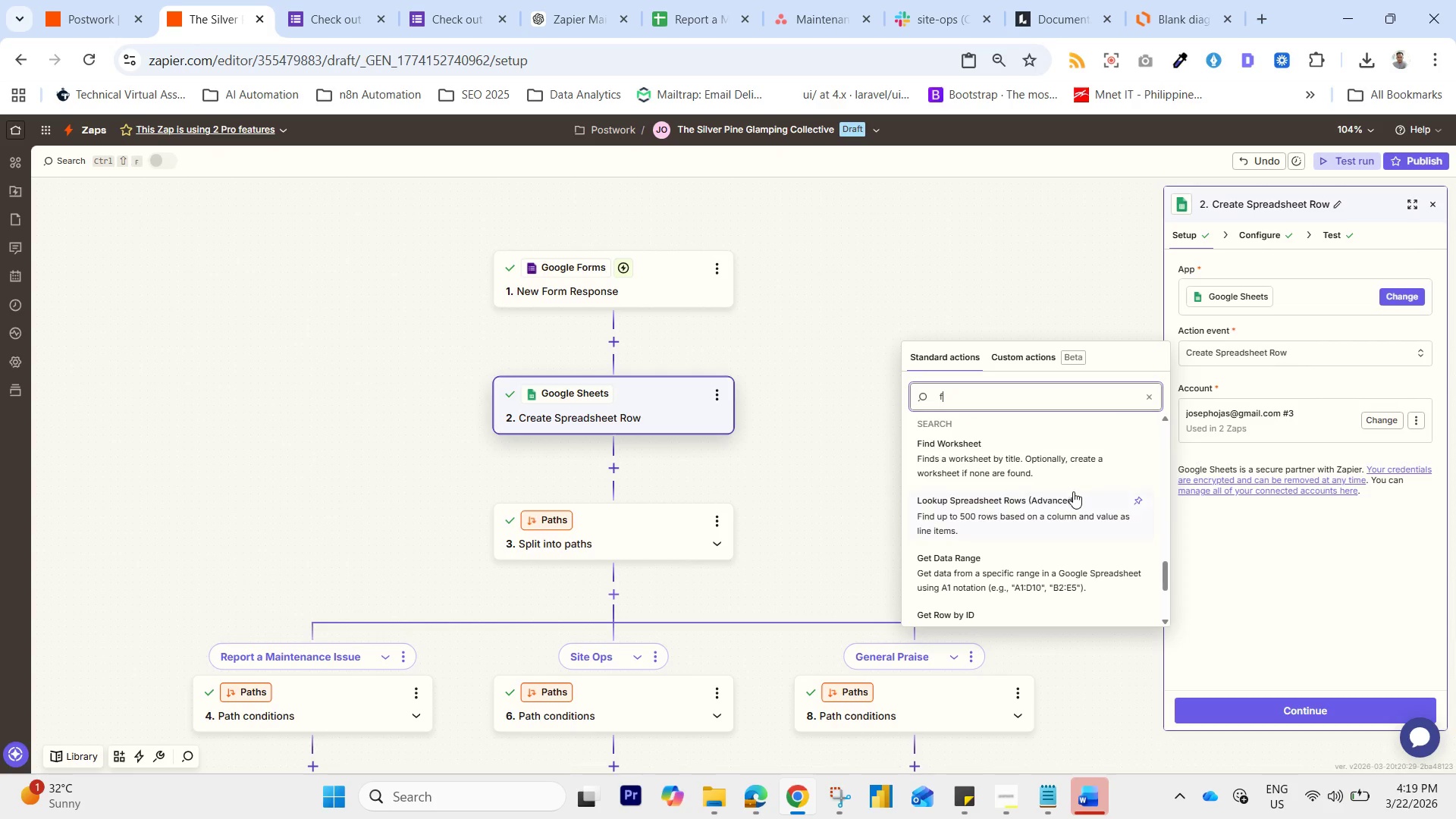 
key(Backspace)
 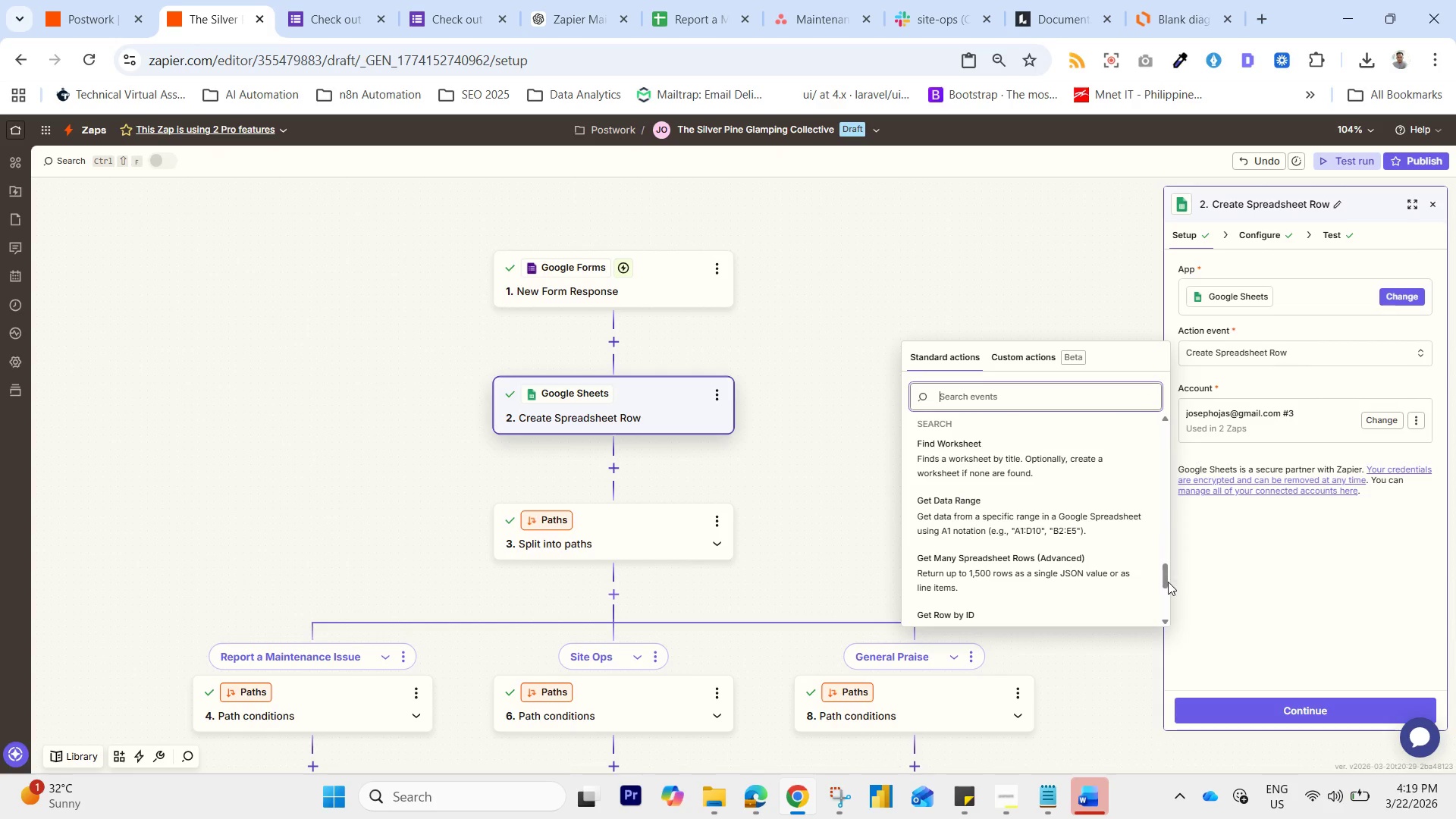 
left_click_drag(start_coordinate=[1165, 579], to_coordinate=[1145, 413])
 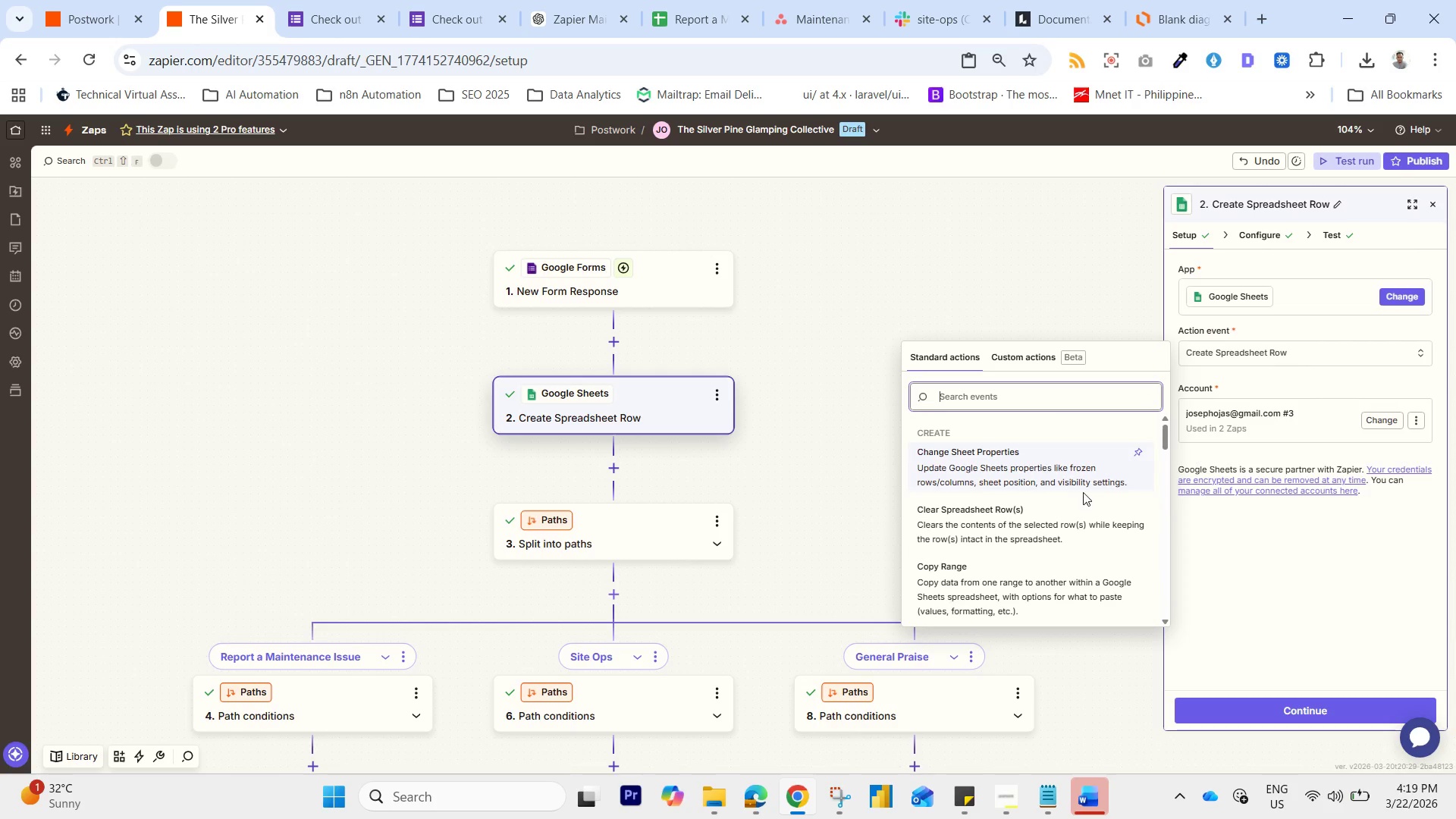 
scroll: coordinate [1082, 493], scroll_direction: down, amount: 1.0
 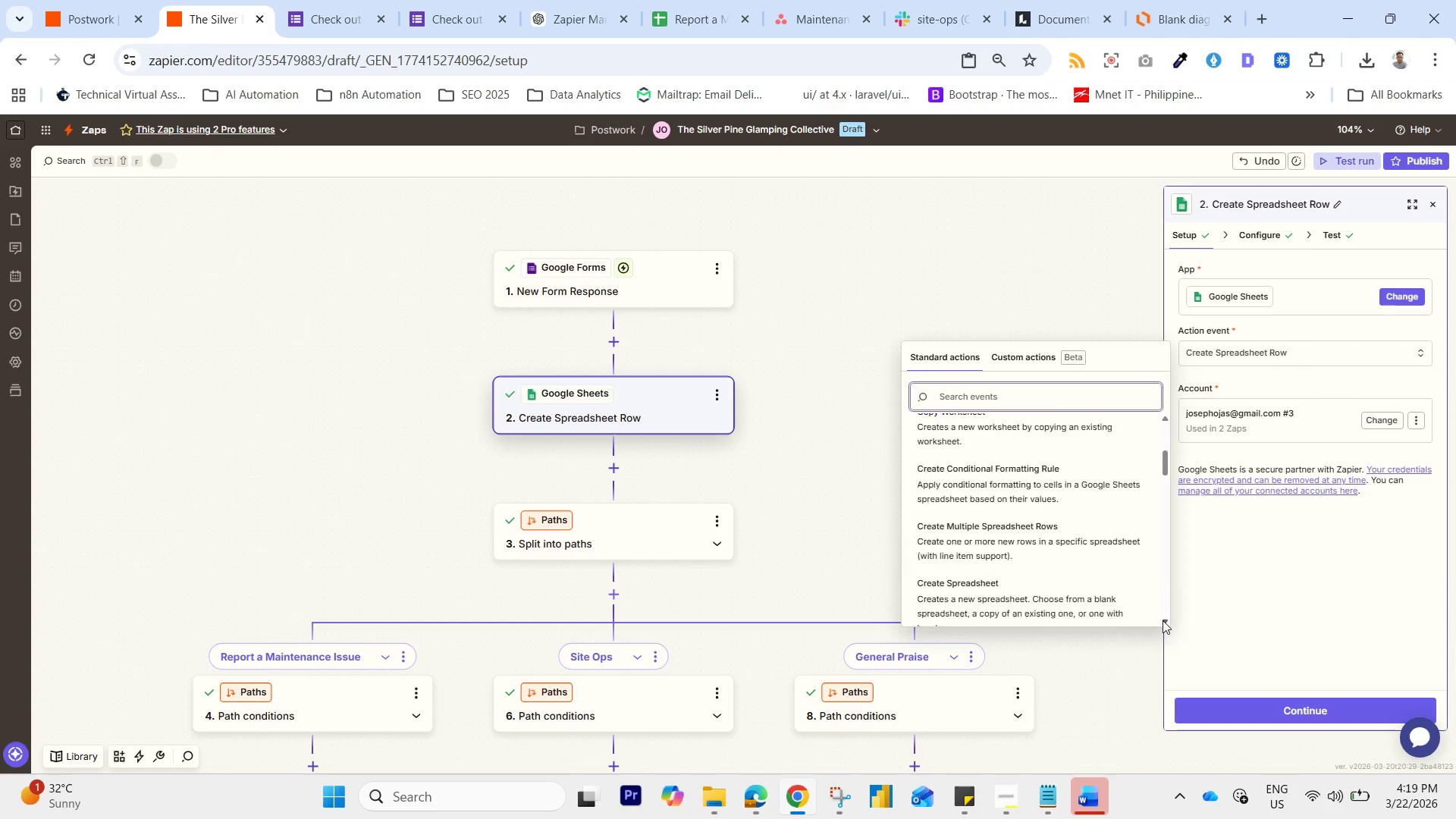 
triple_click([1165, 622])
 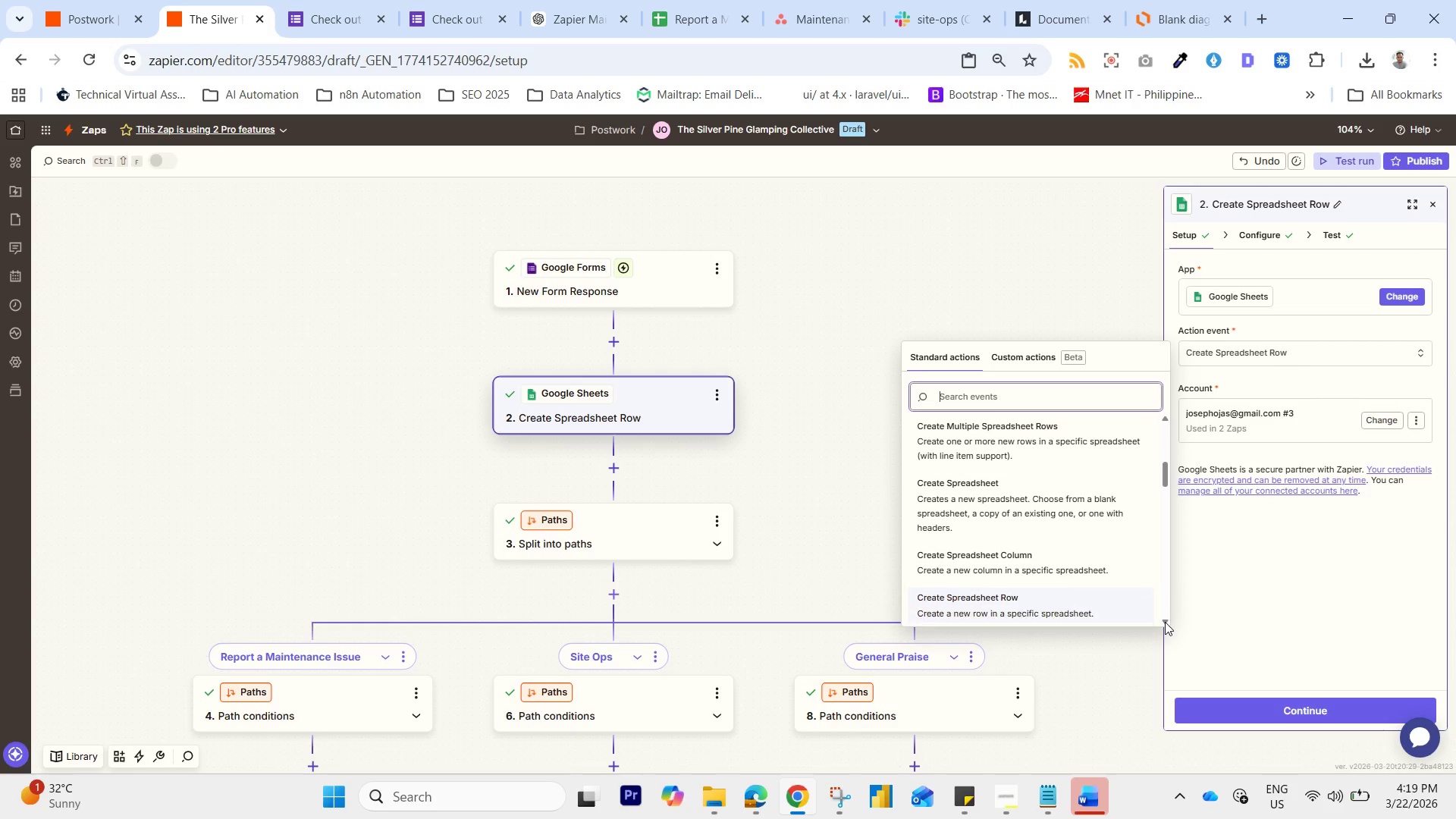 
triple_click([1165, 622])
 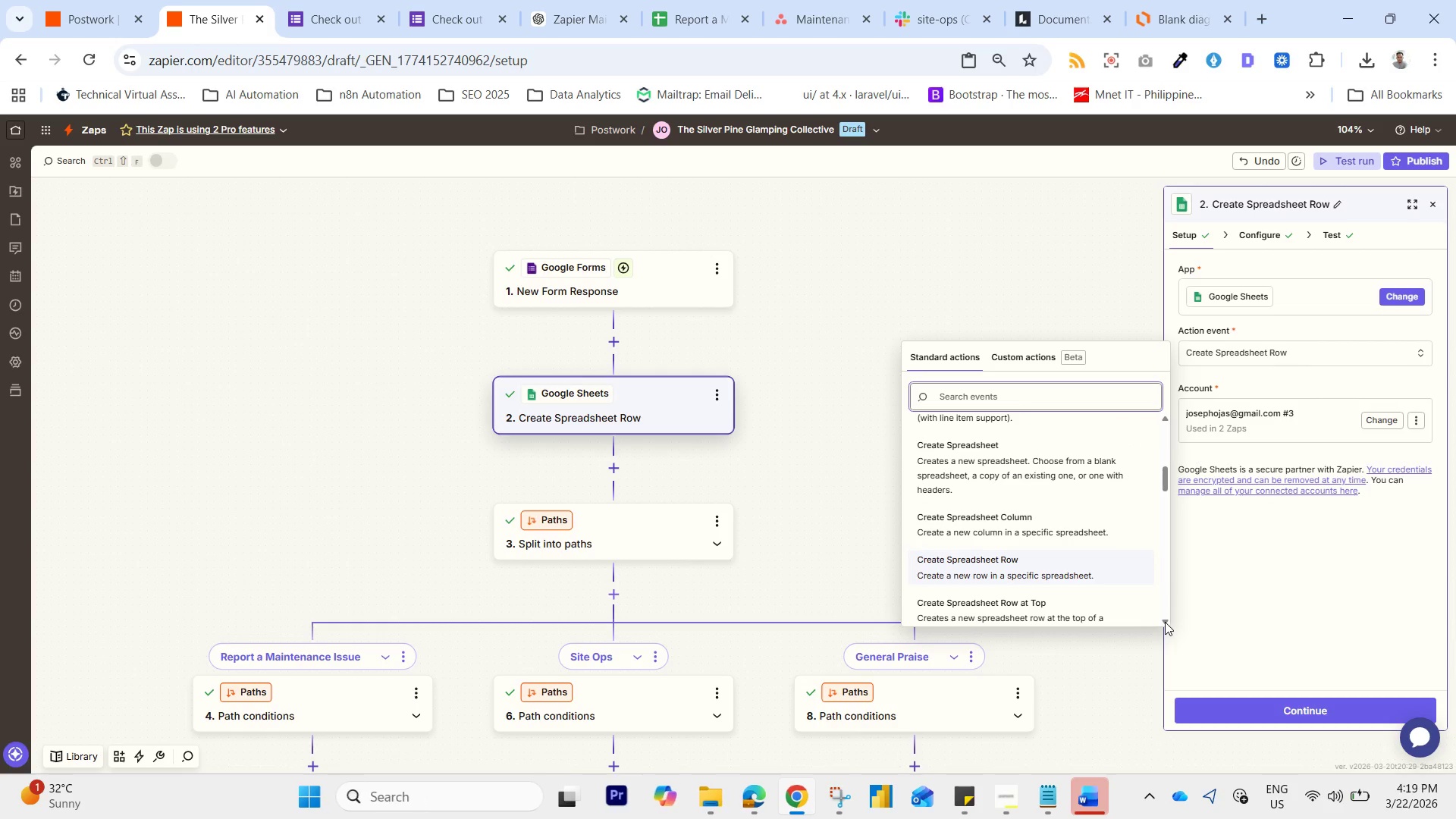 
triple_click([1165, 622])
 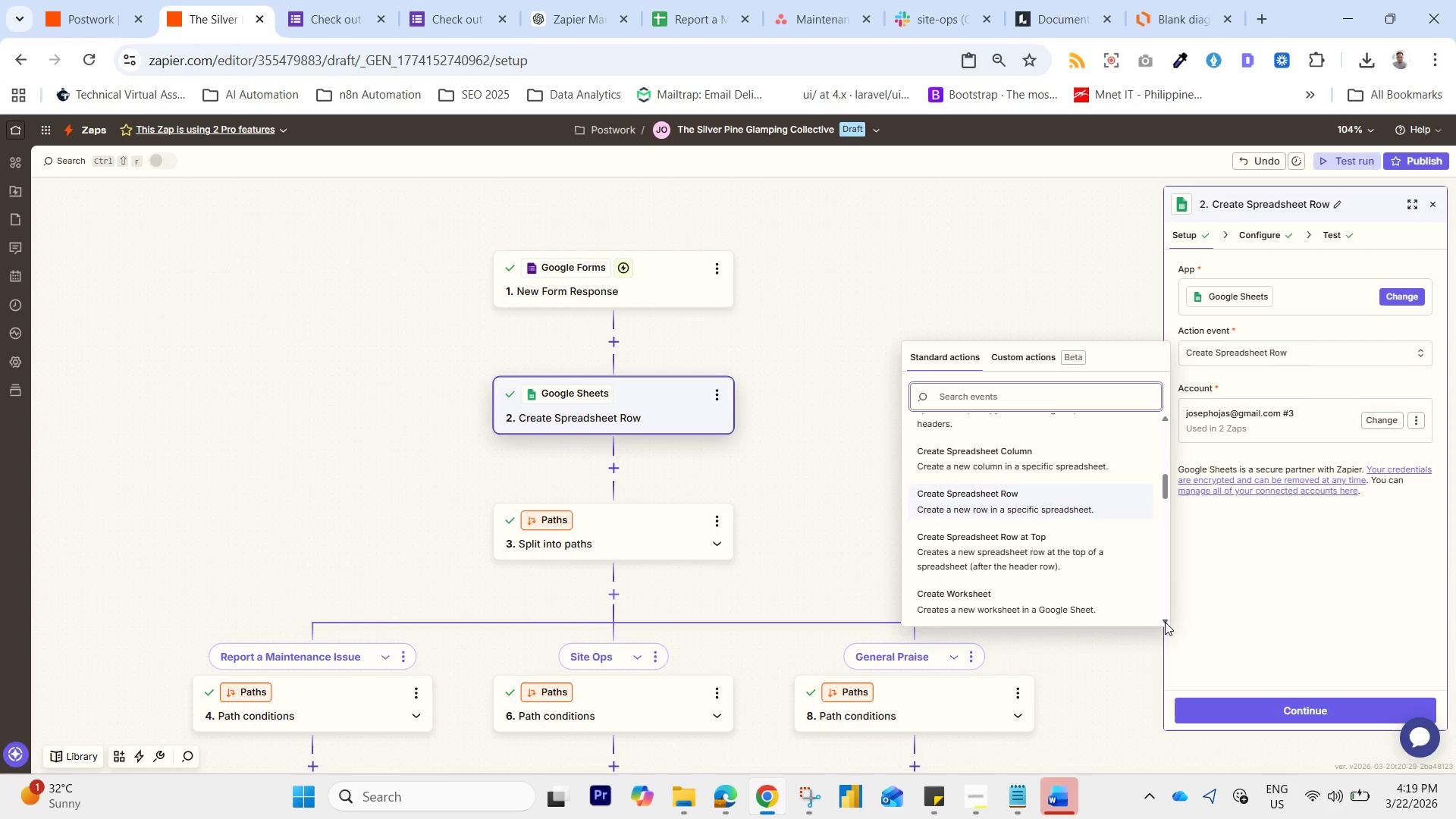 
double_click([1165, 622])
 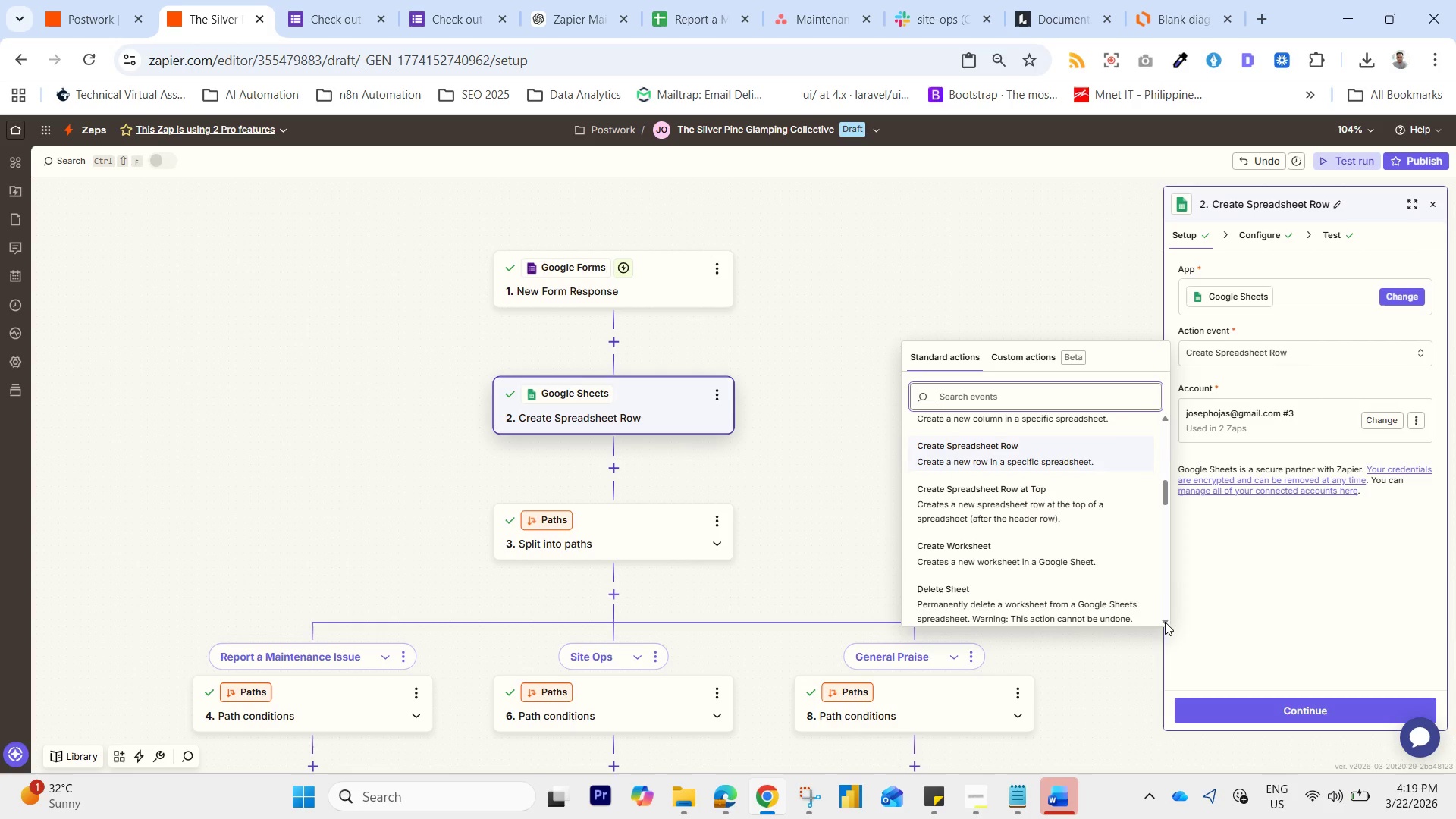 
left_click_drag(start_coordinate=[1165, 622], to_coordinate=[1167, 627])
 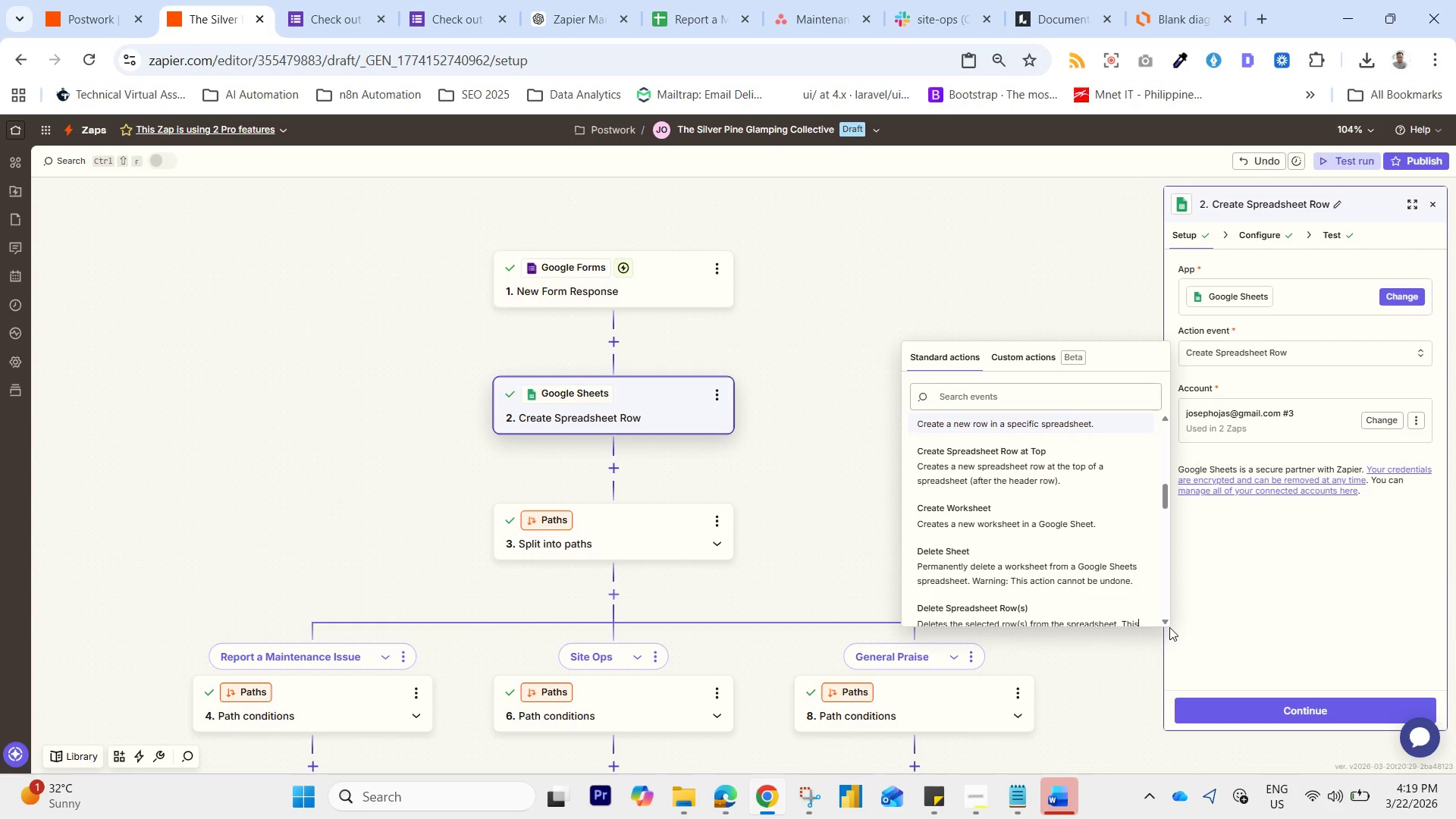 
triple_click([1169, 627])
 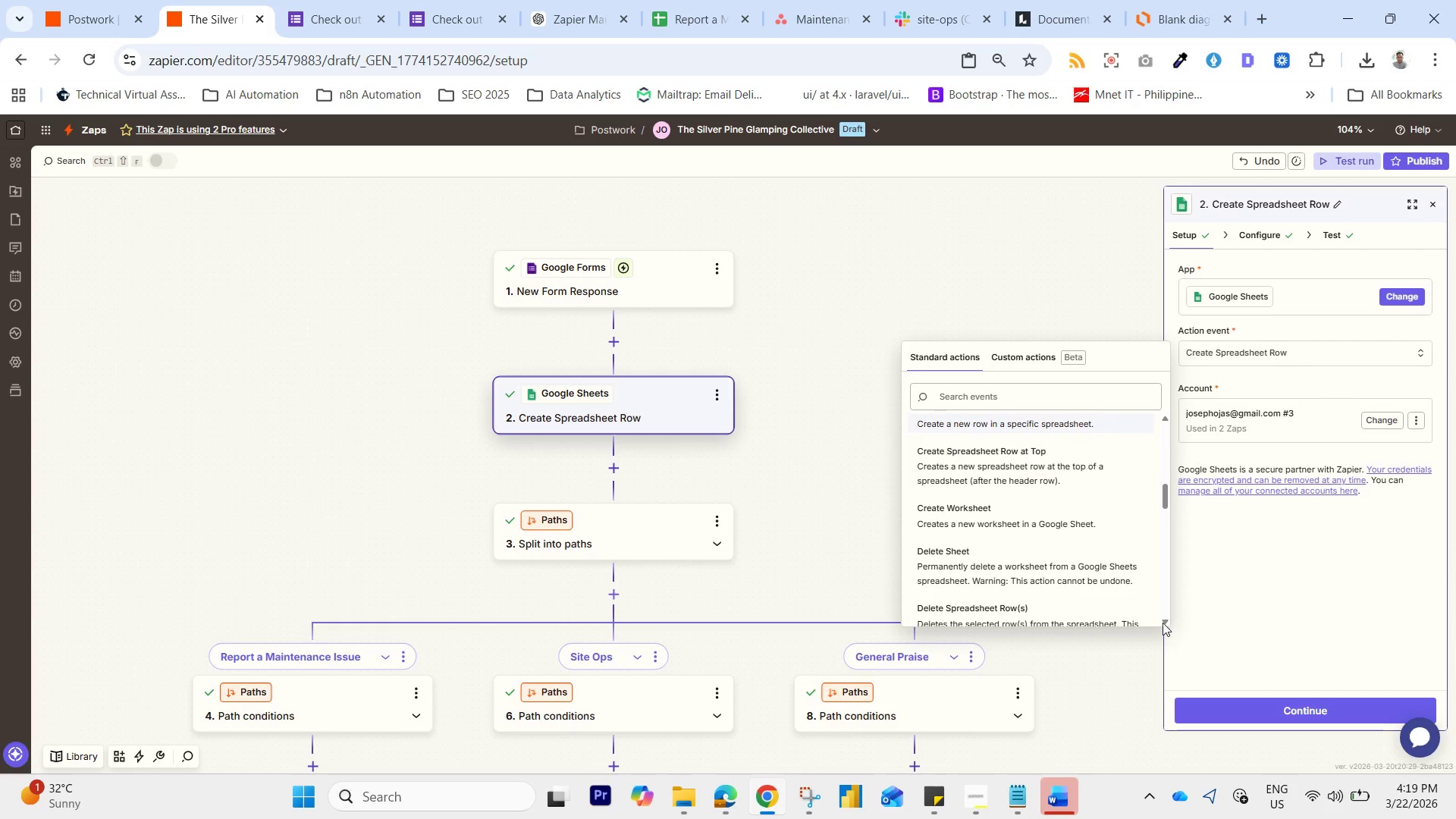 
left_click([1163, 622])
 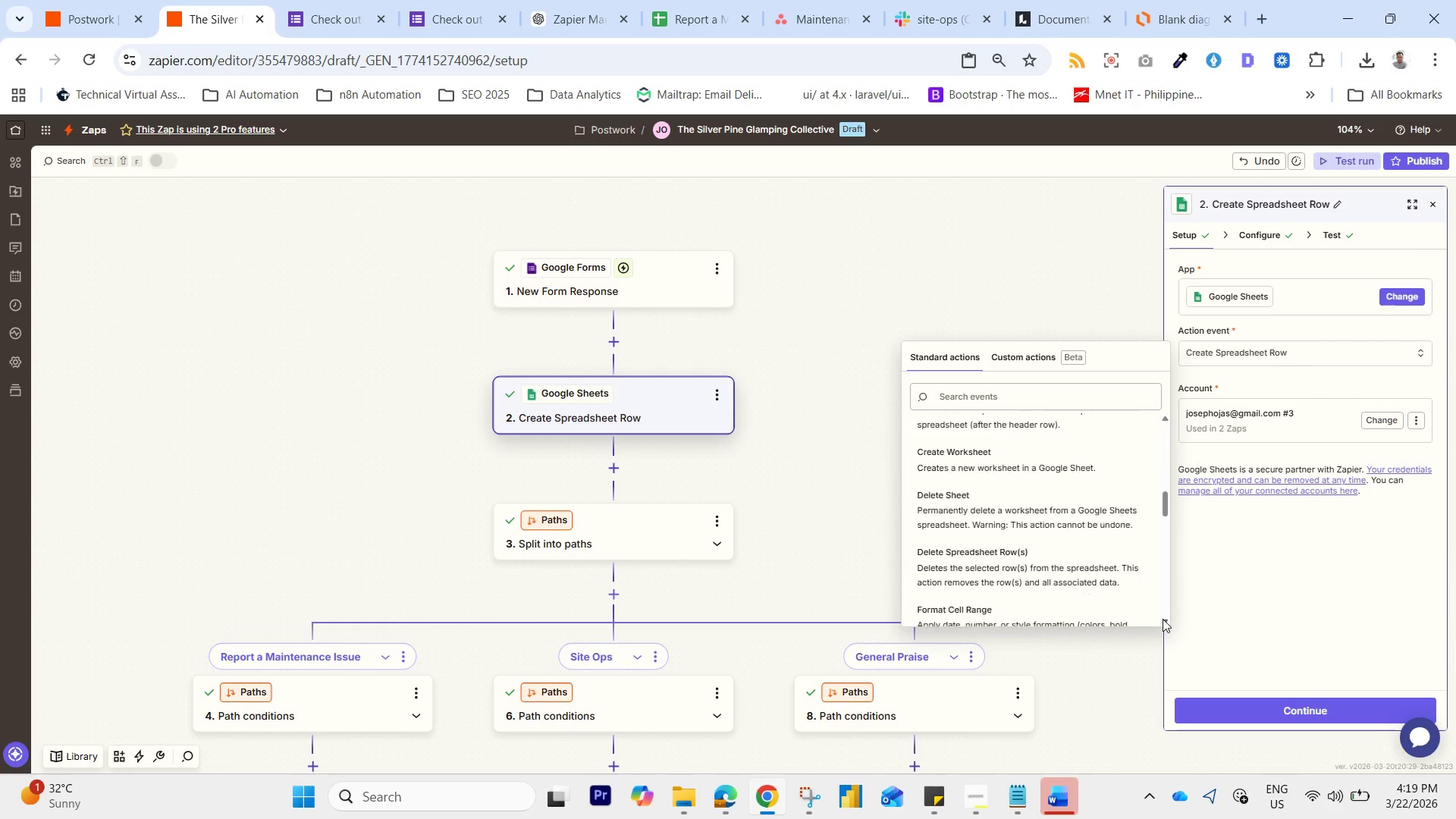 
double_click([1163, 619])
 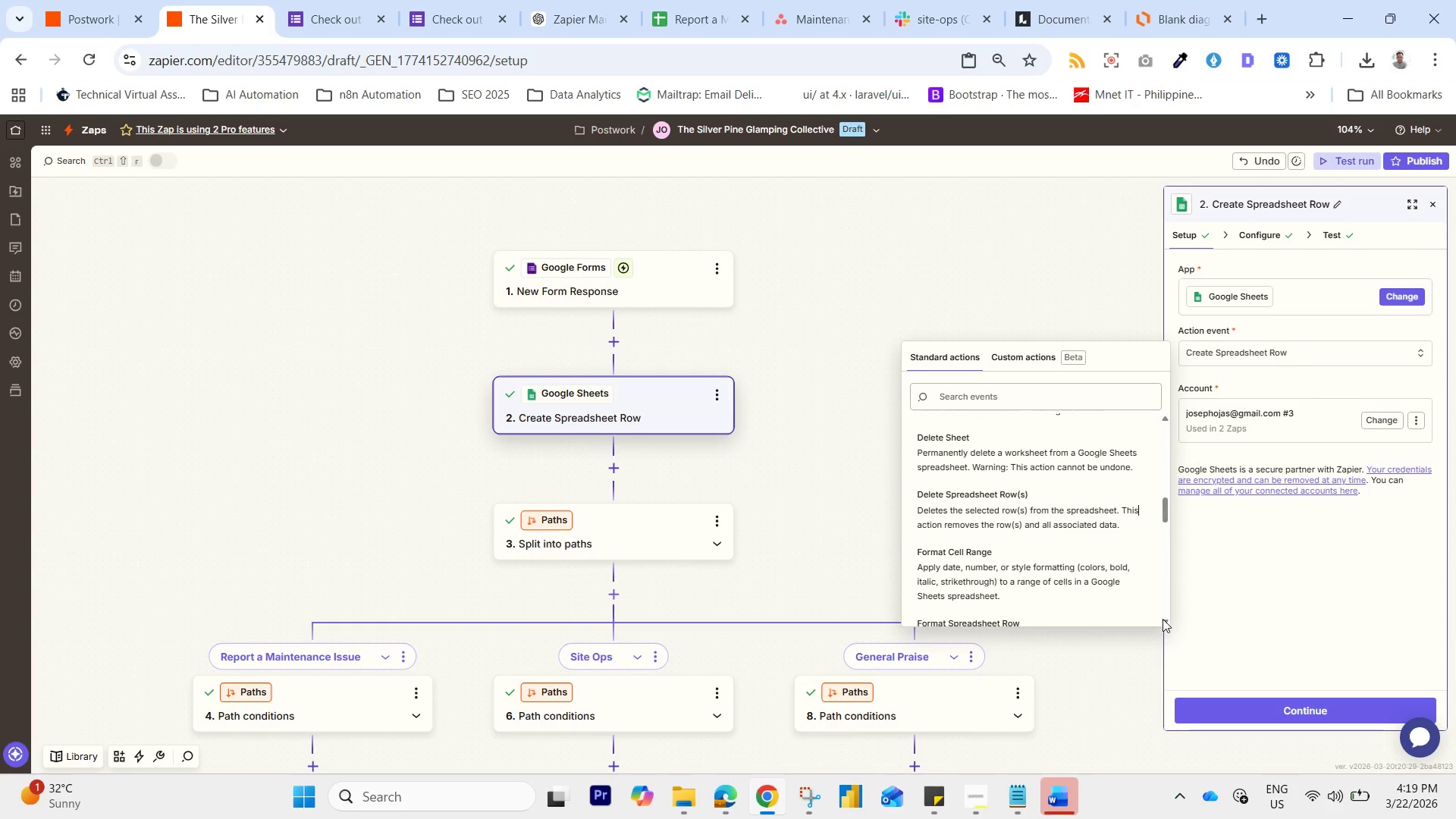 
triple_click([1163, 619])
 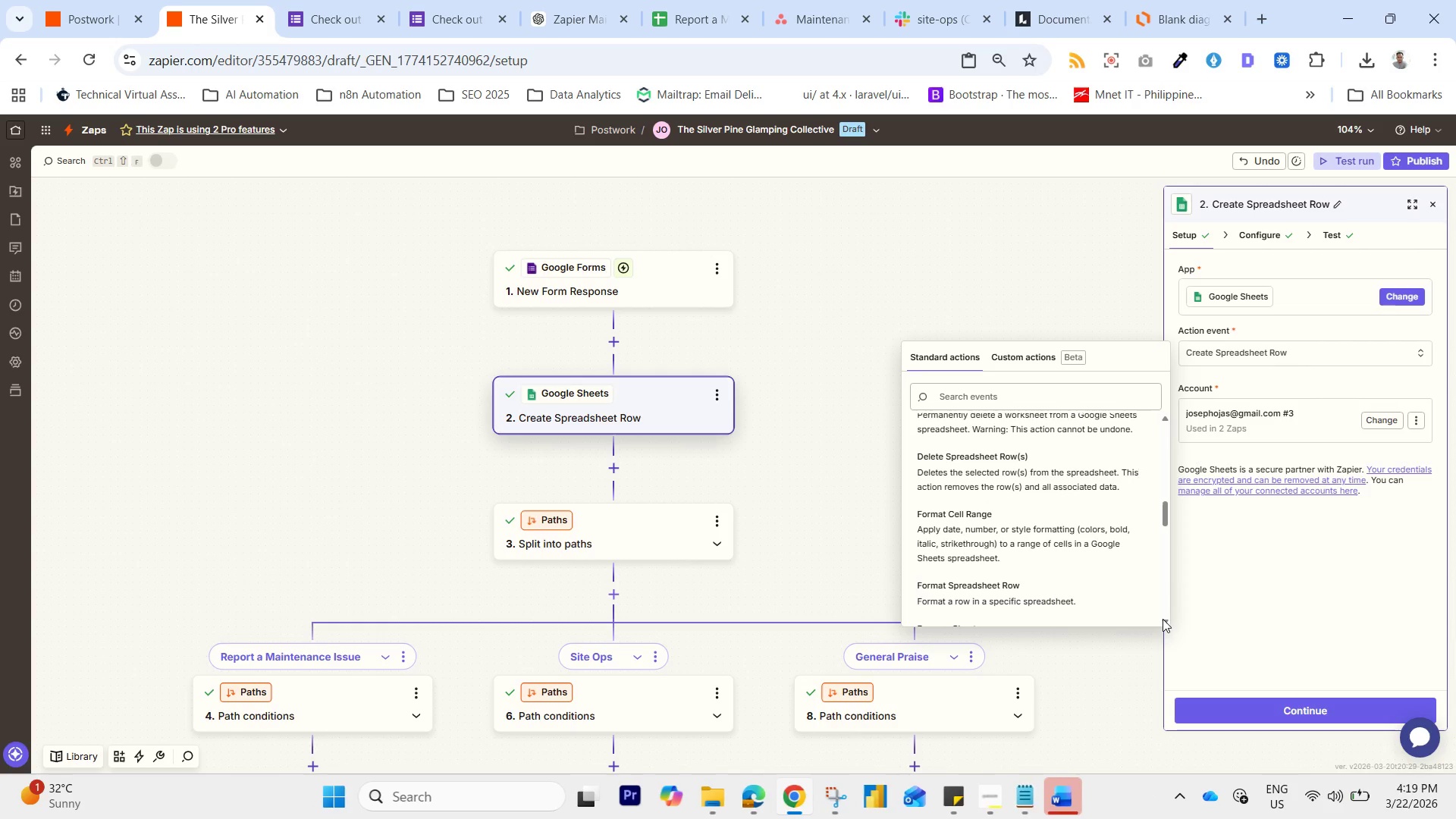 
triple_click([1163, 619])
 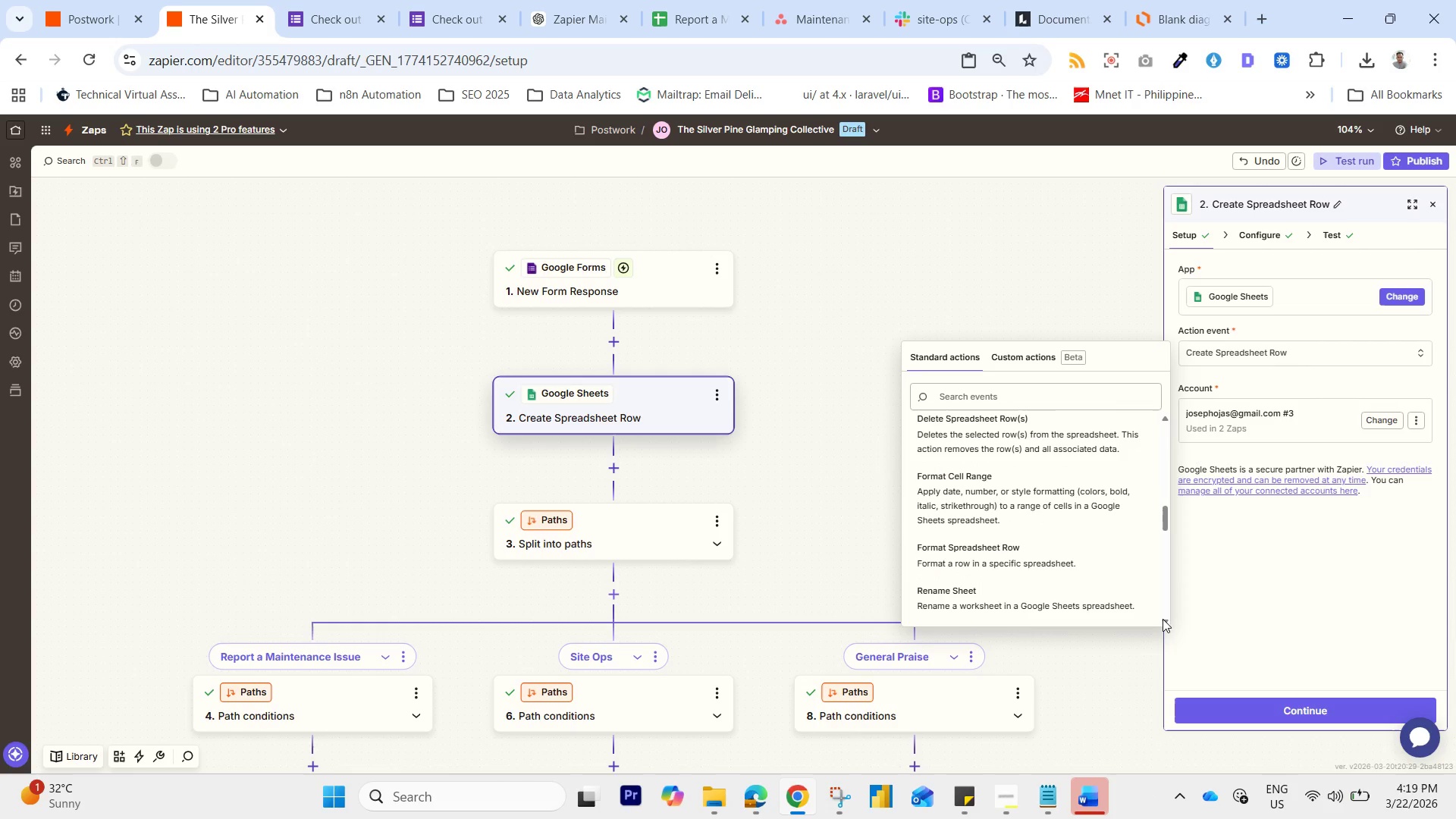 
triple_click([1163, 619])
 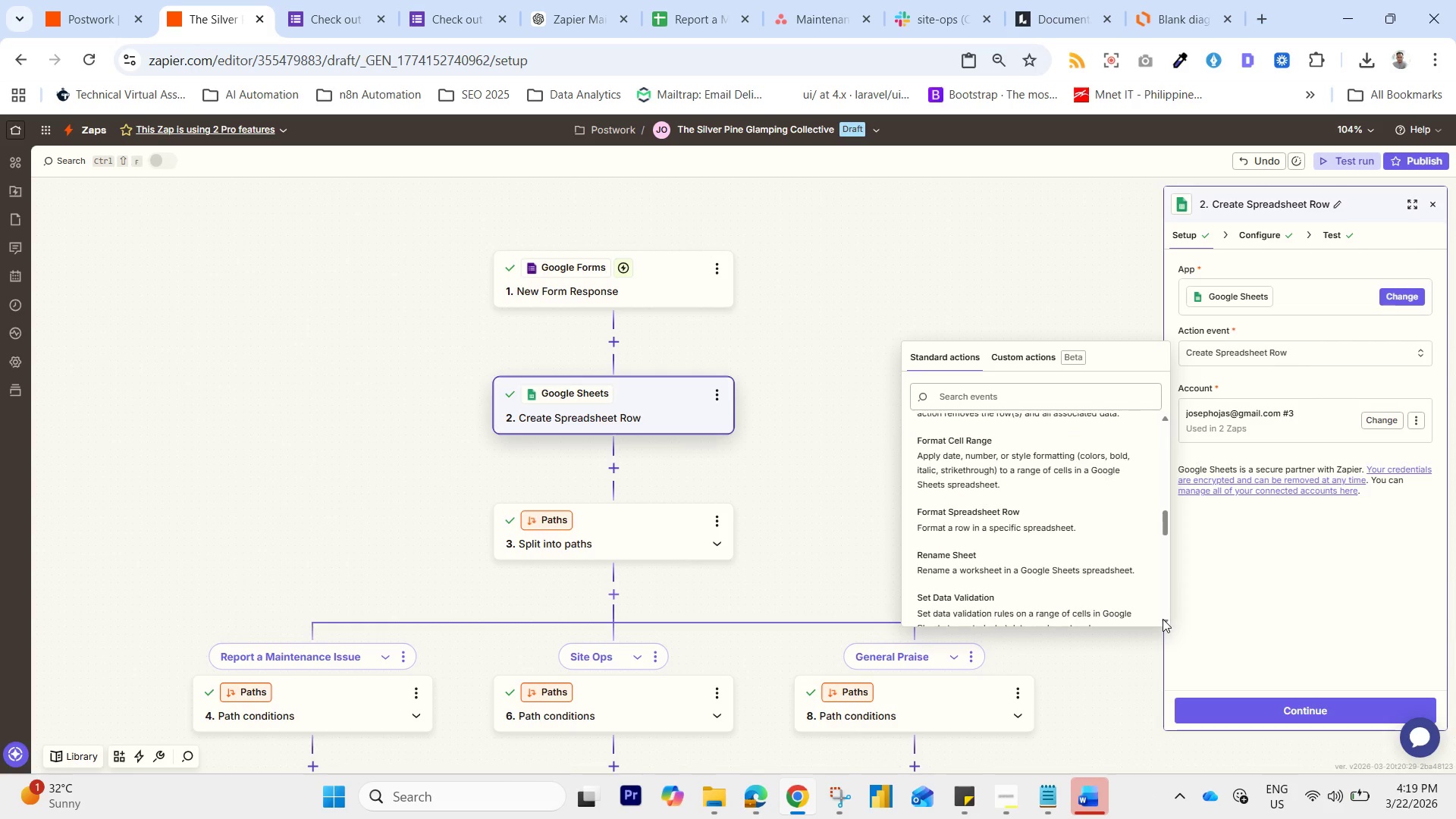 
triple_click([1163, 619])
 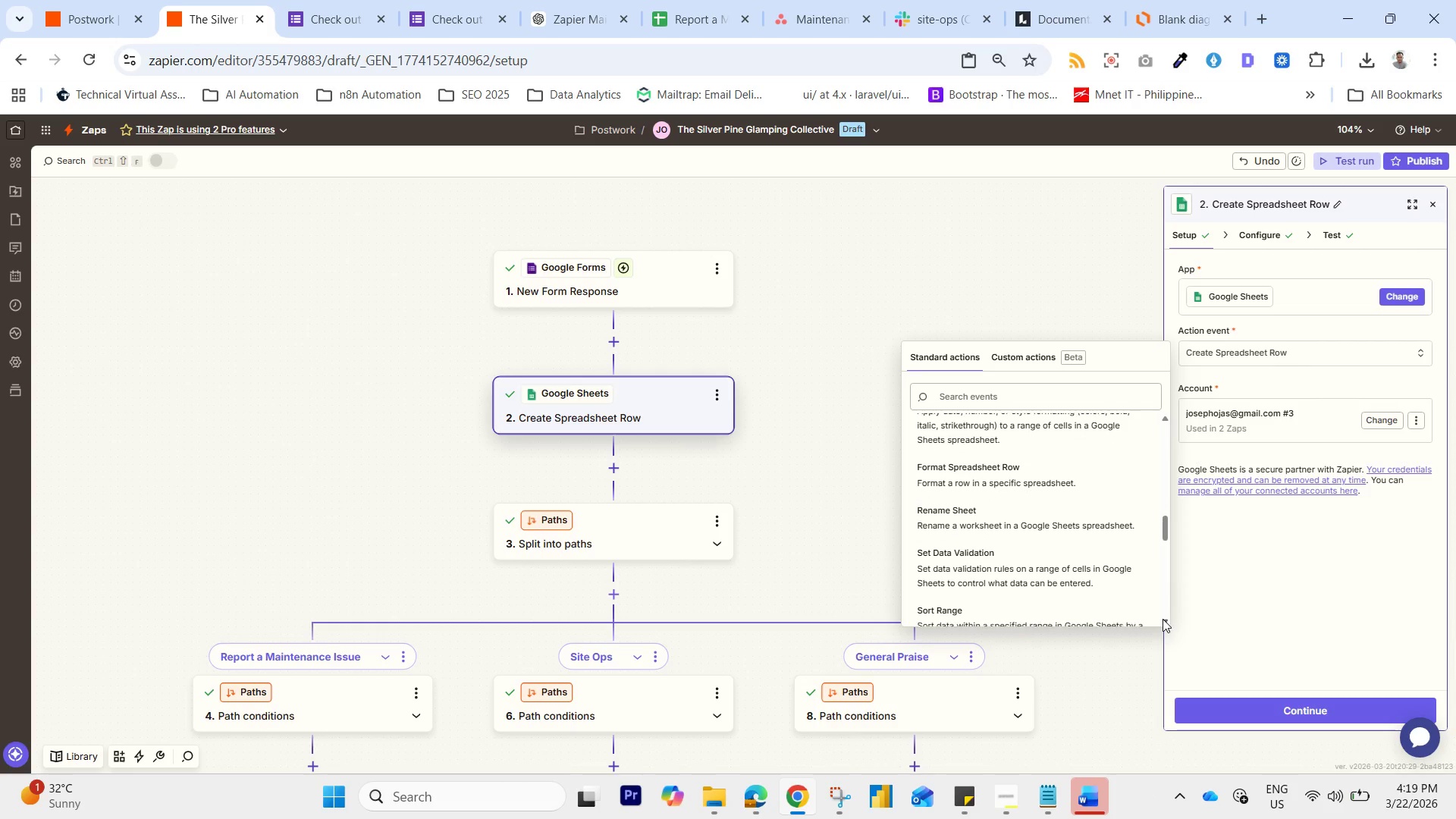 
triple_click([1163, 619])
 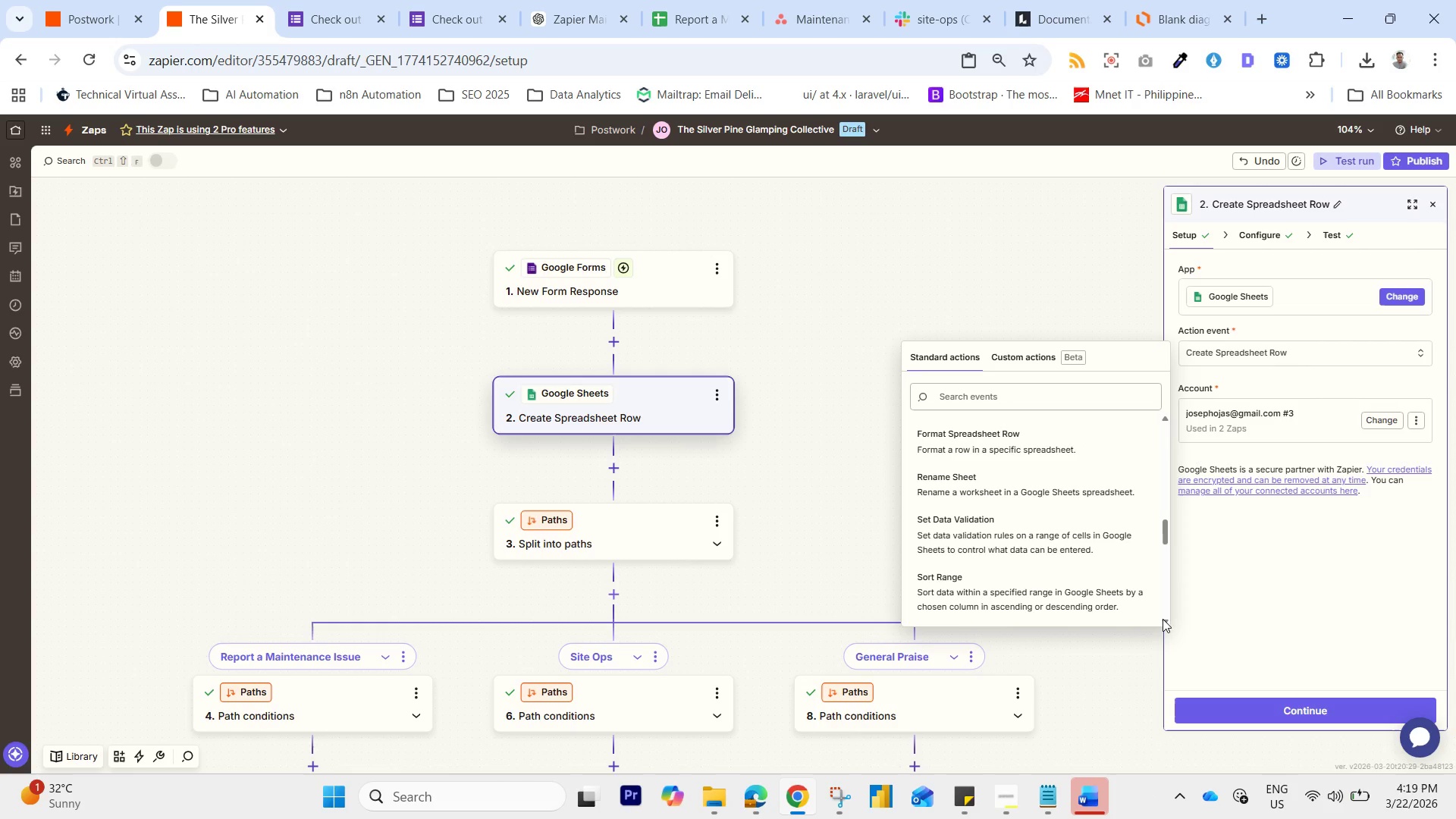 
triple_click([1163, 619])
 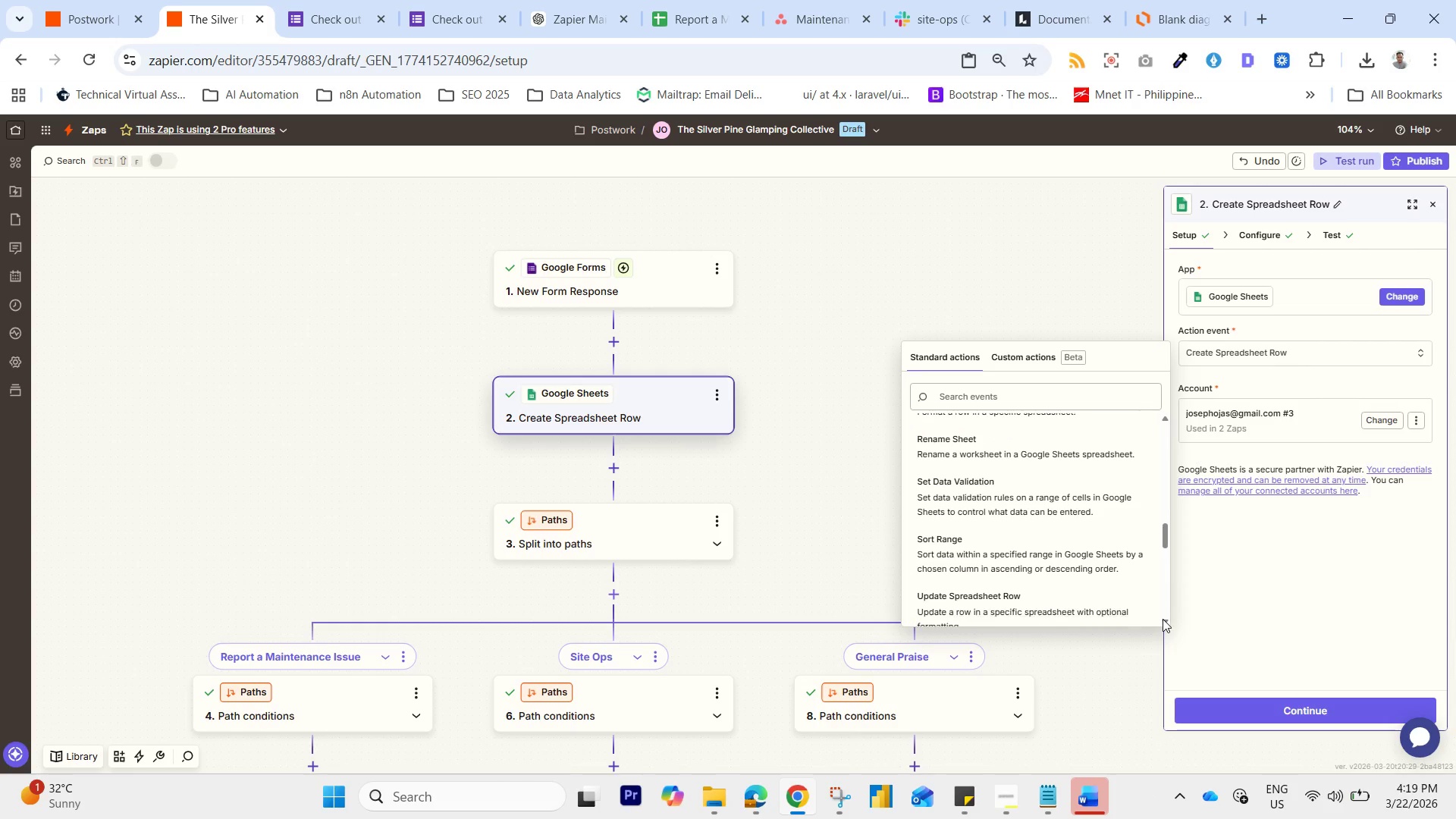 
triple_click([1163, 619])
 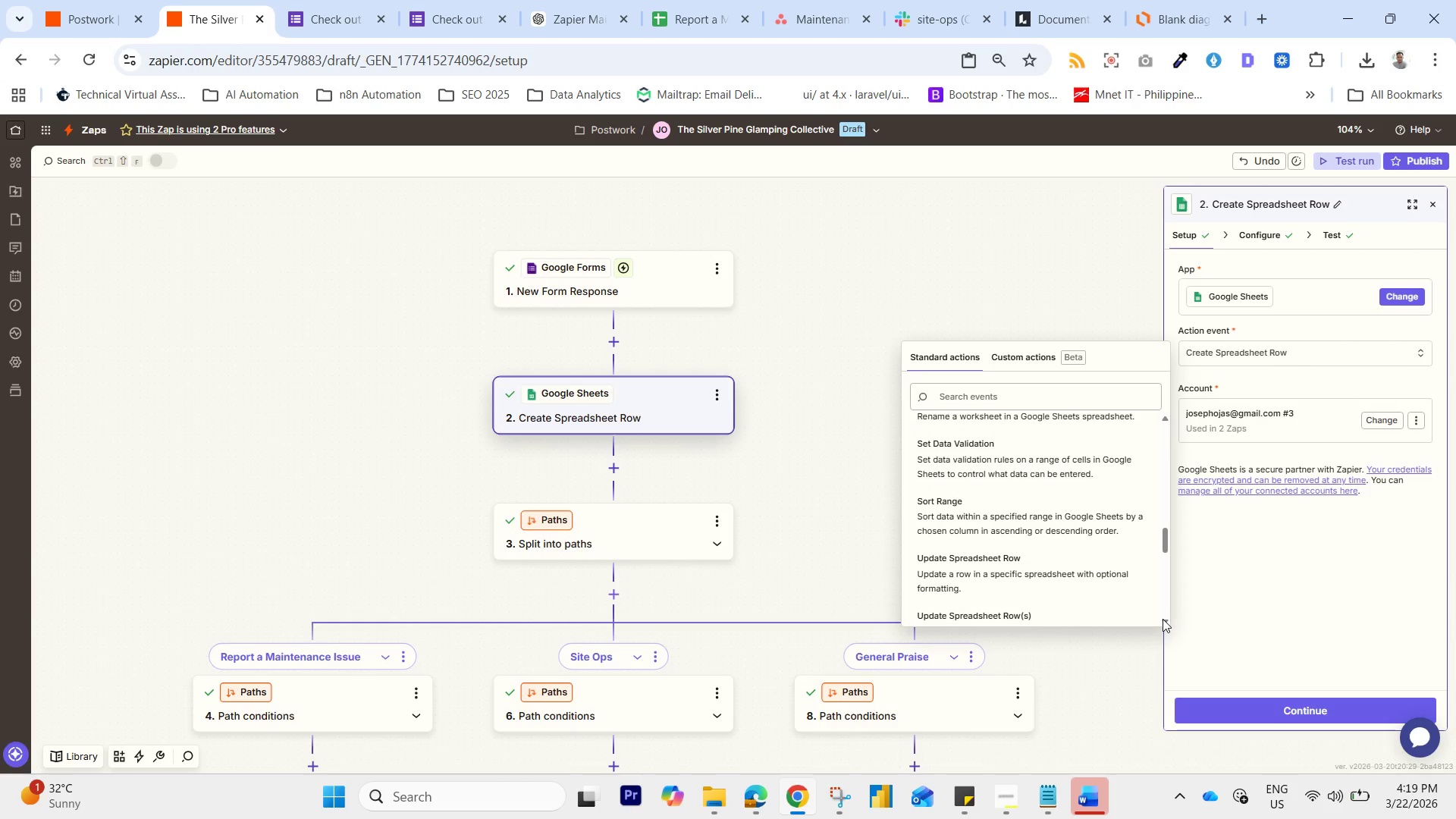 
triple_click([1163, 619])
 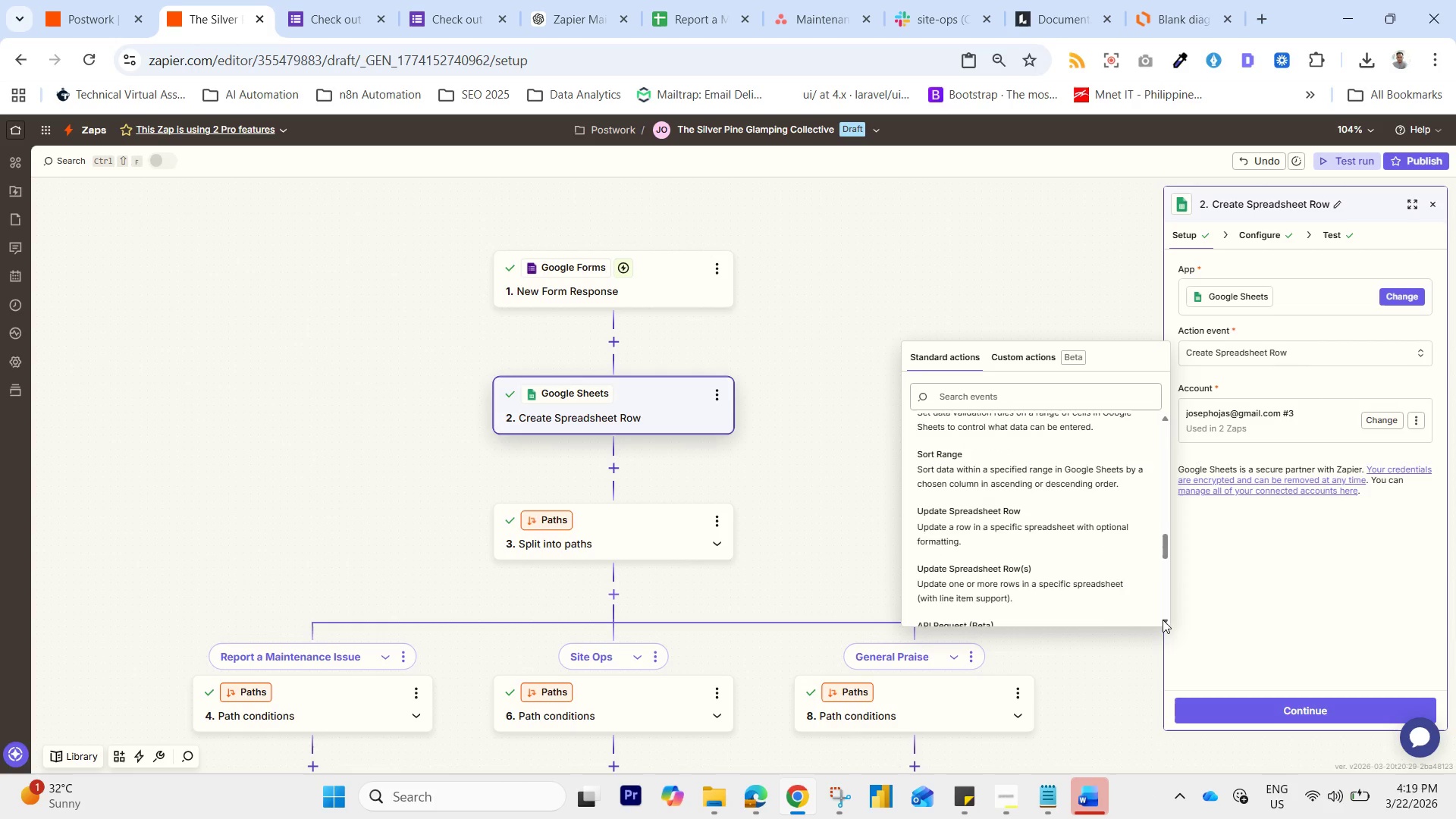 
double_click([1163, 620])
 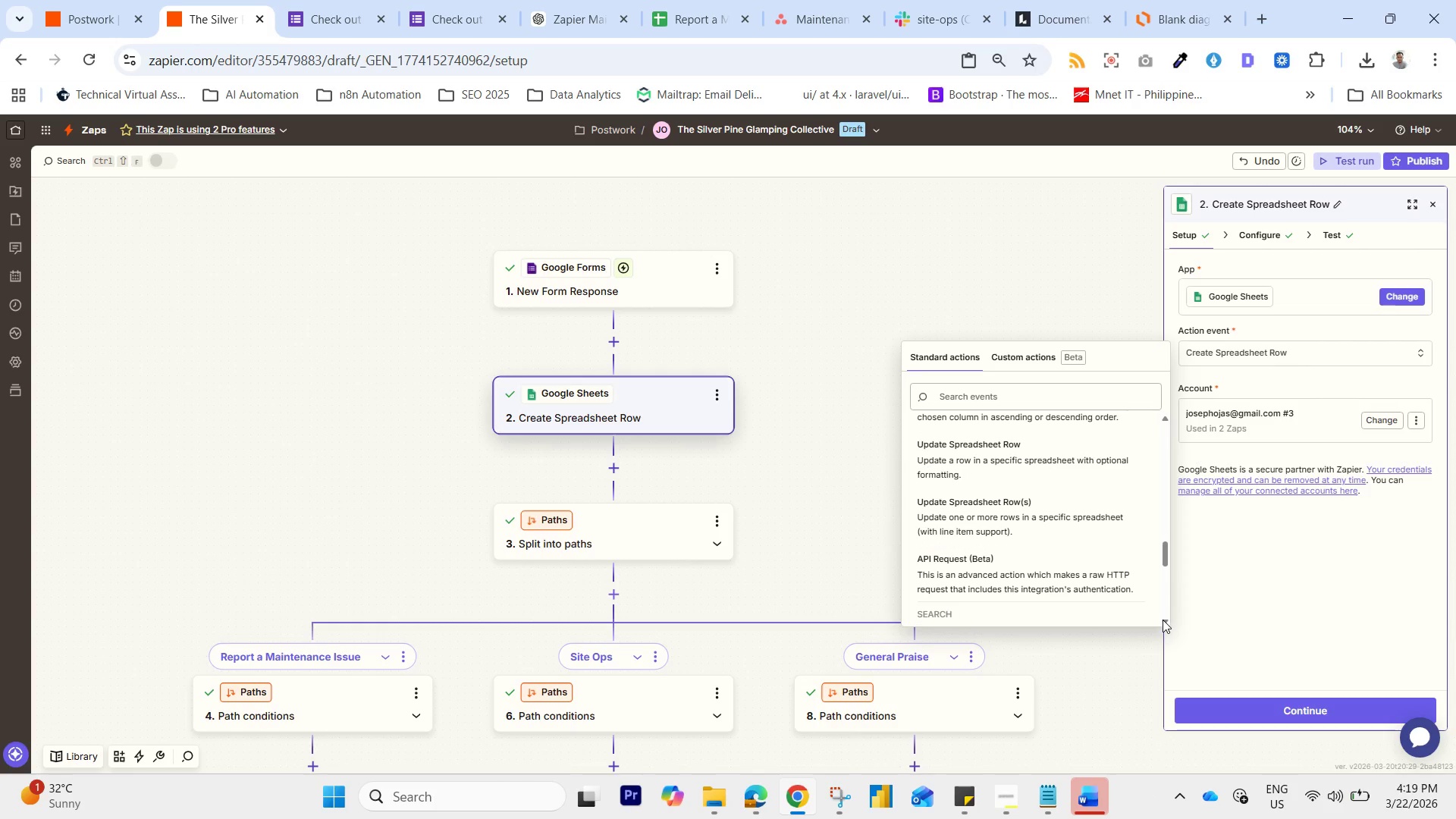 
triple_click([1163, 620])
 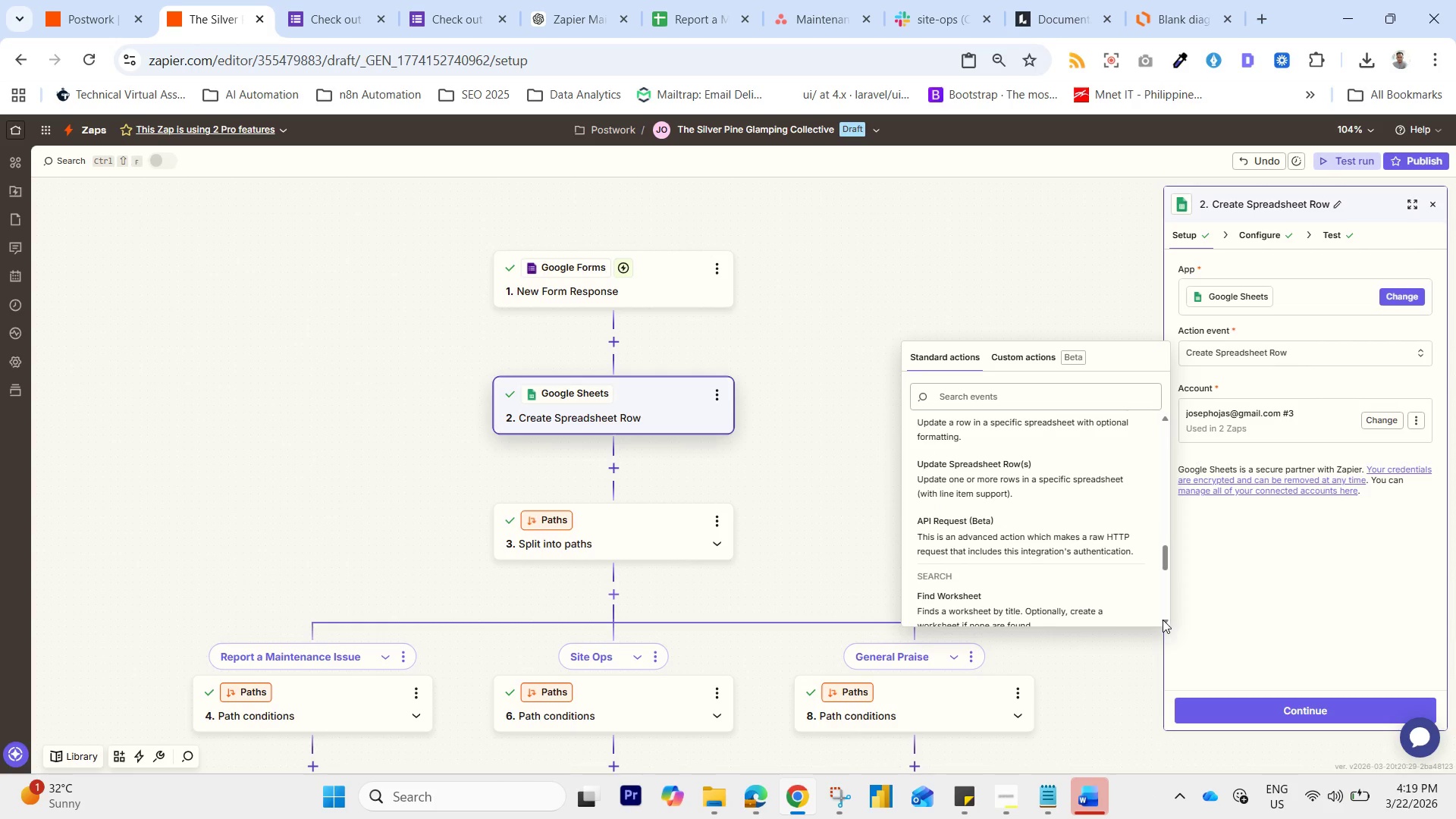 
triple_click([1163, 620])
 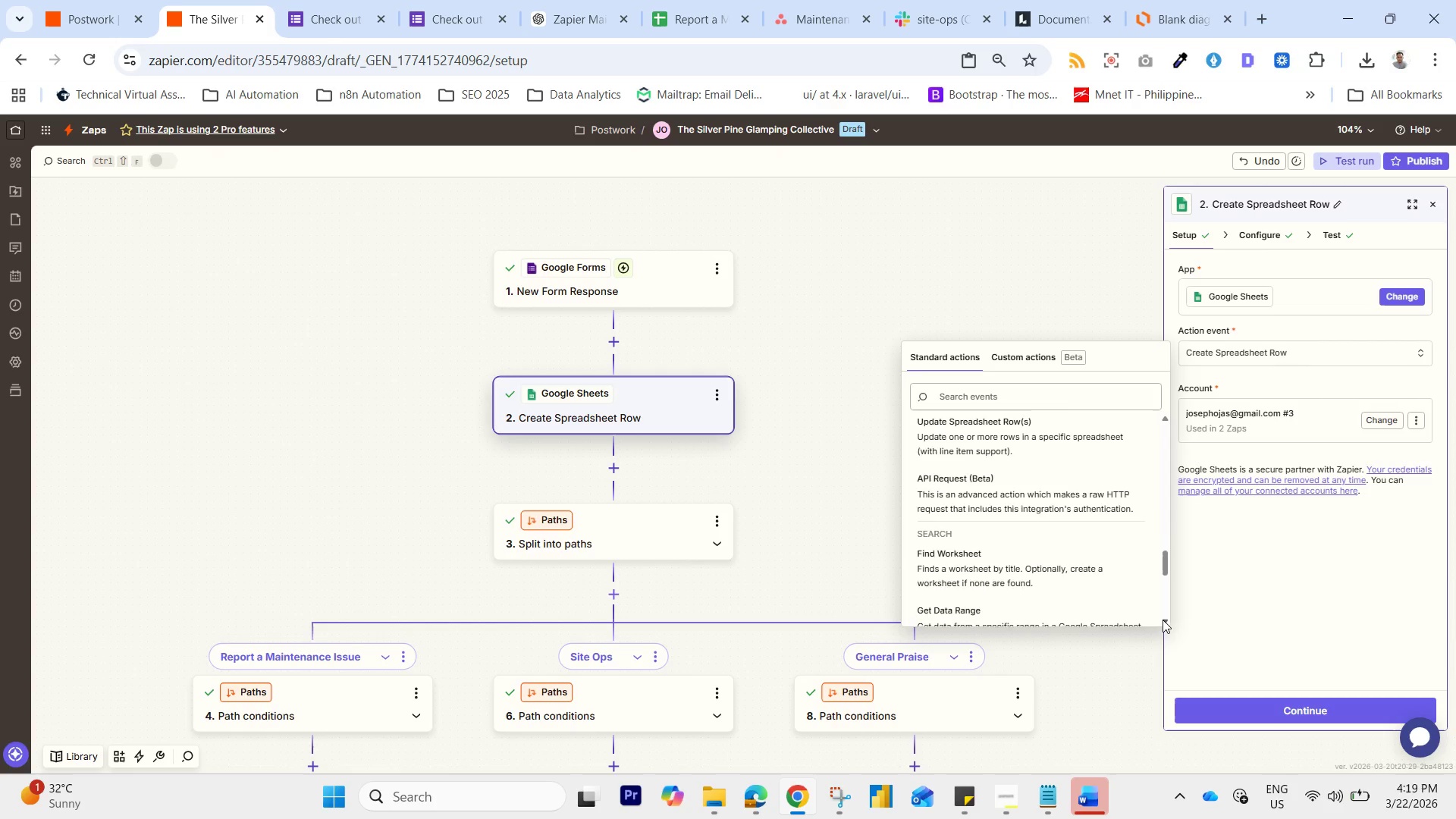 
double_click([1163, 620])
 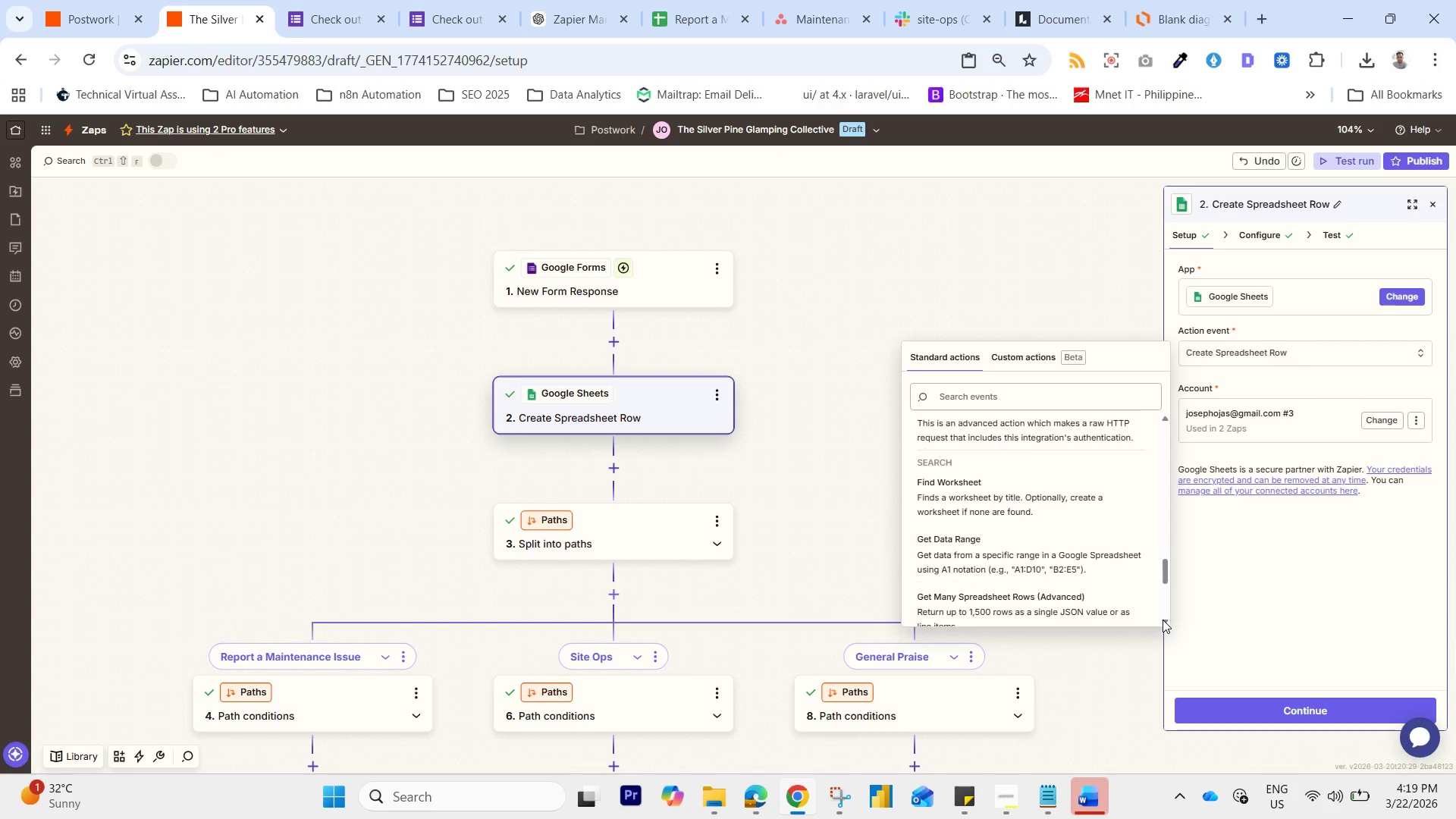 
triple_click([1163, 620])
 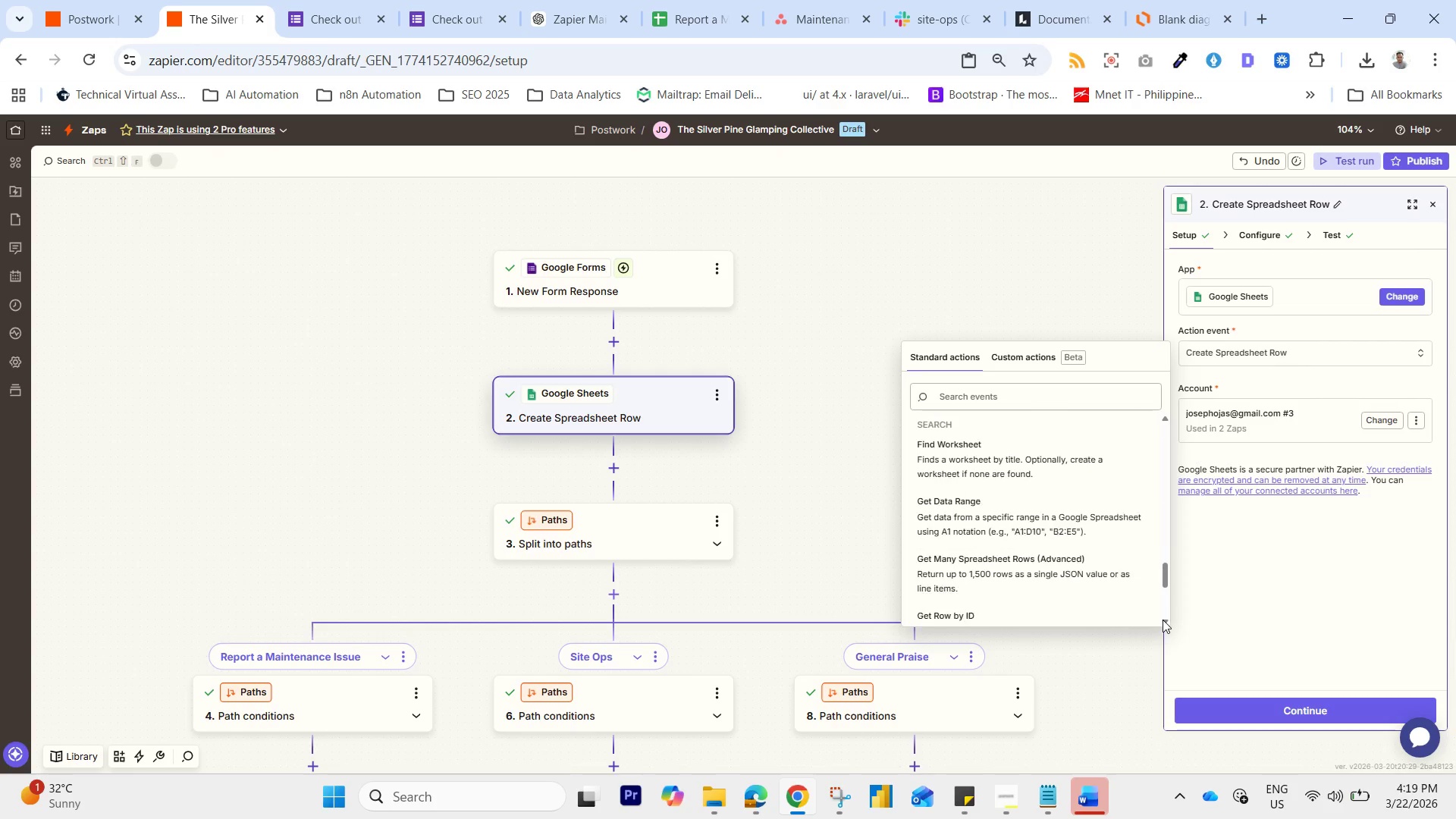 
triple_click([1163, 620])
 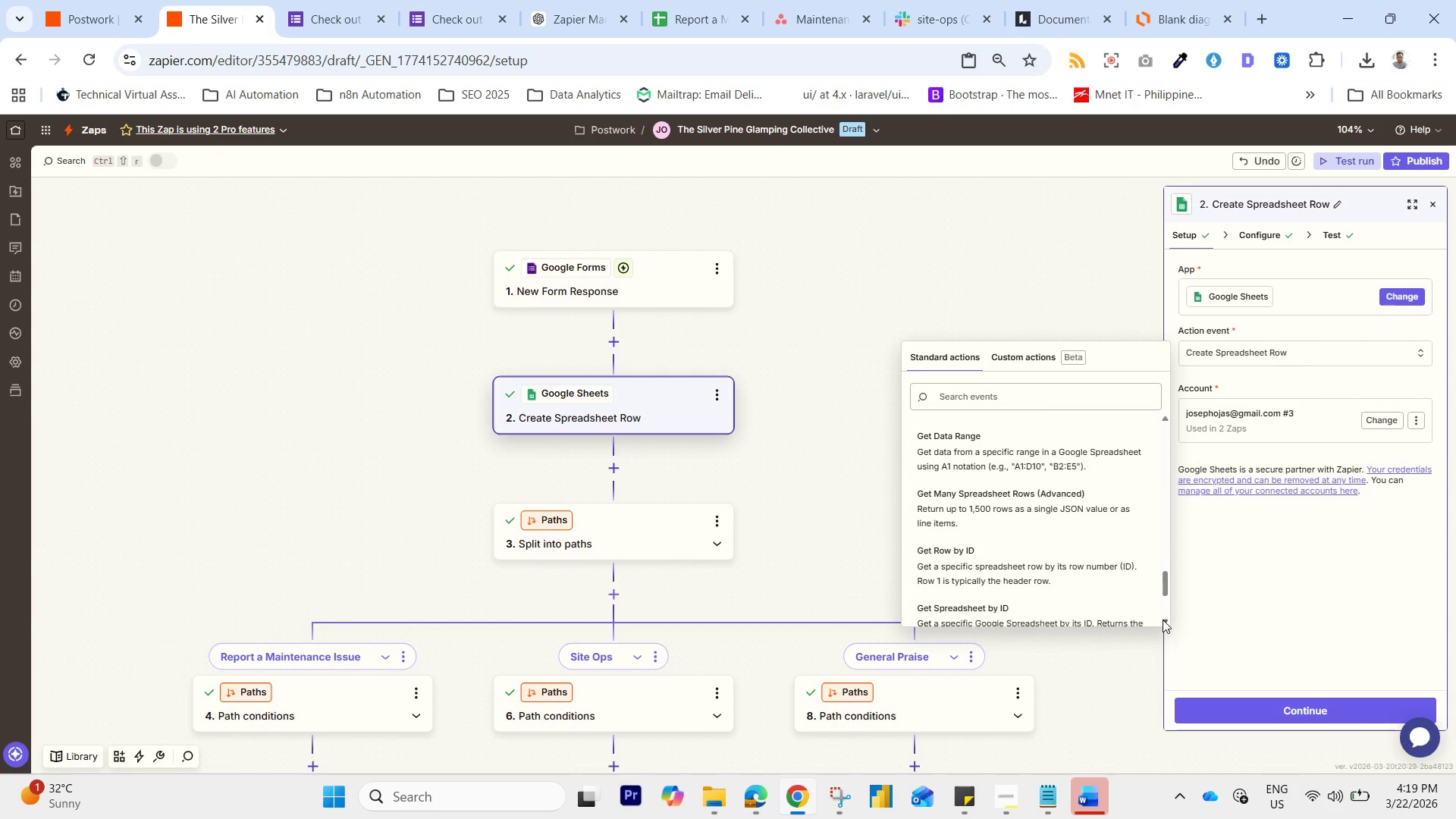 
double_click([1163, 620])
 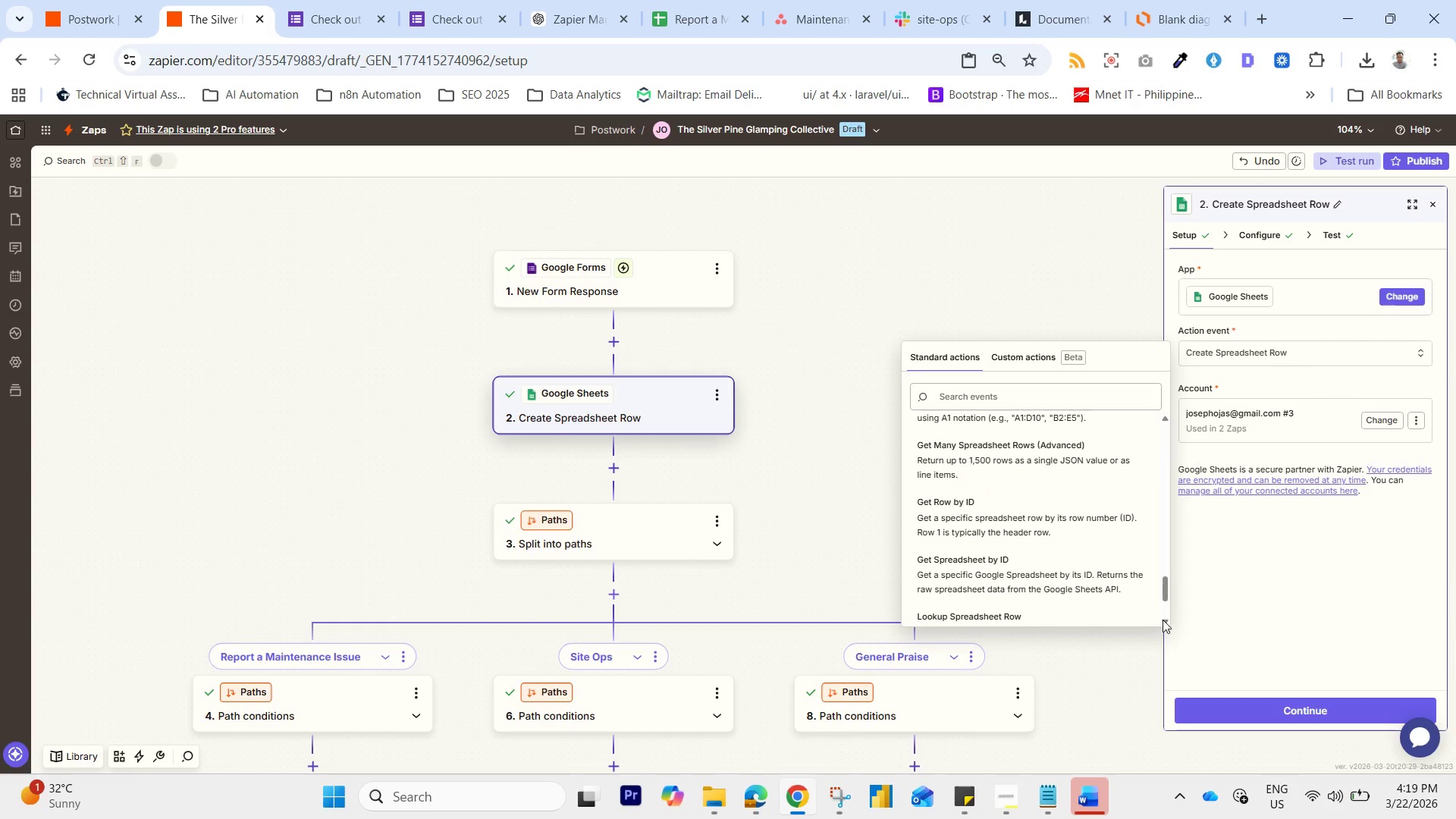 
left_click([1163, 620])
 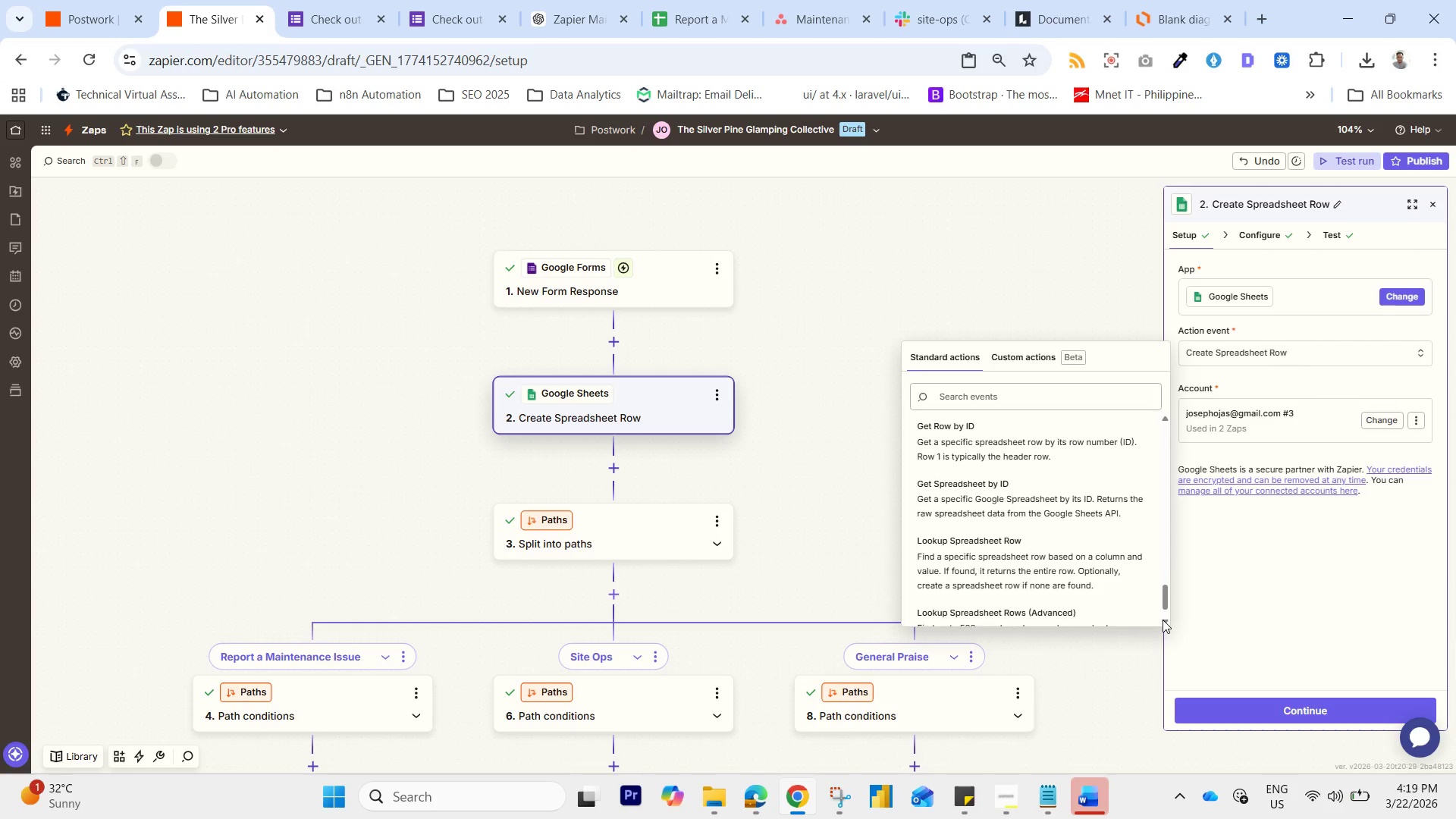 
double_click([1163, 620])
 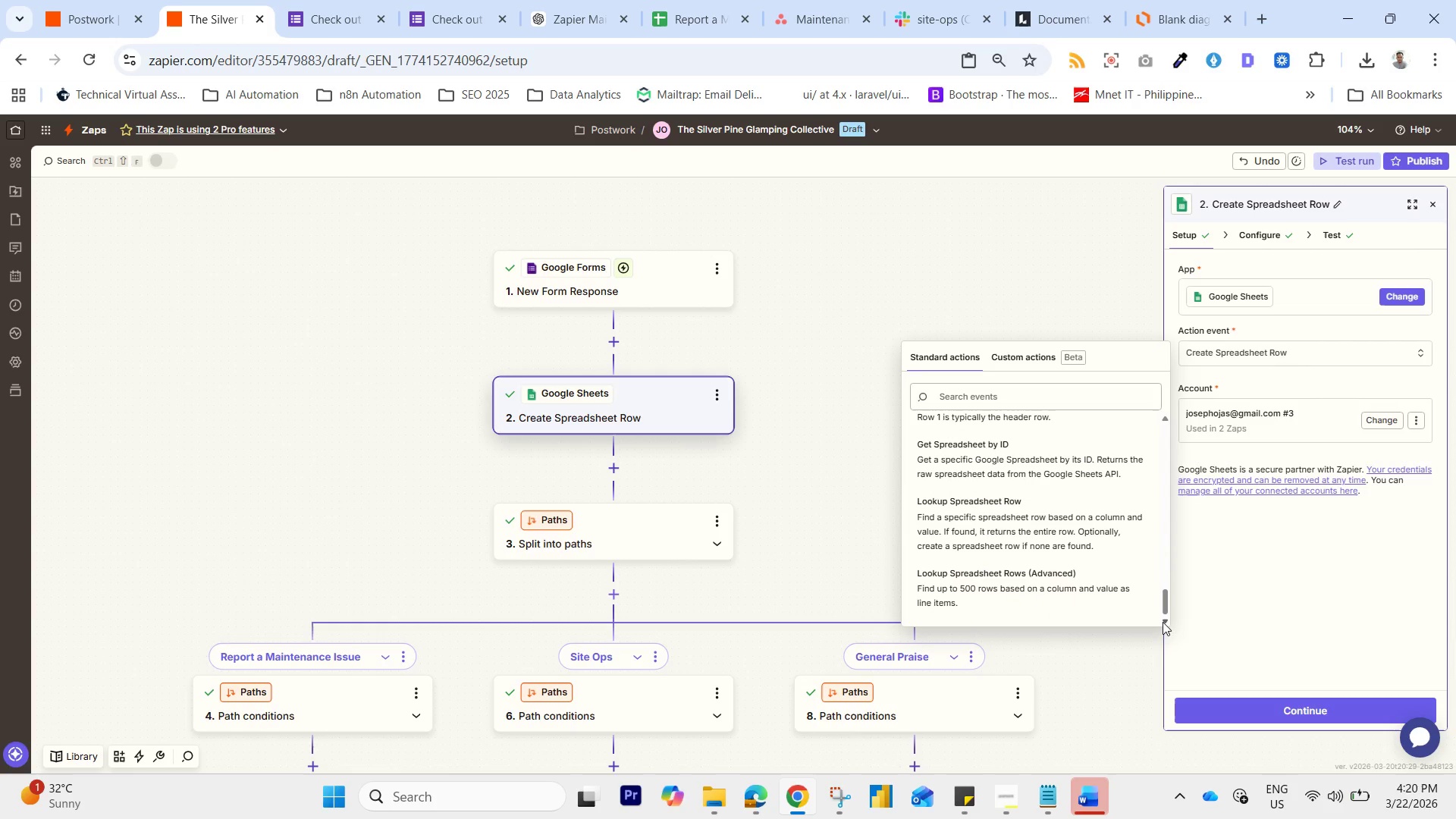 
triple_click([1163, 622])
 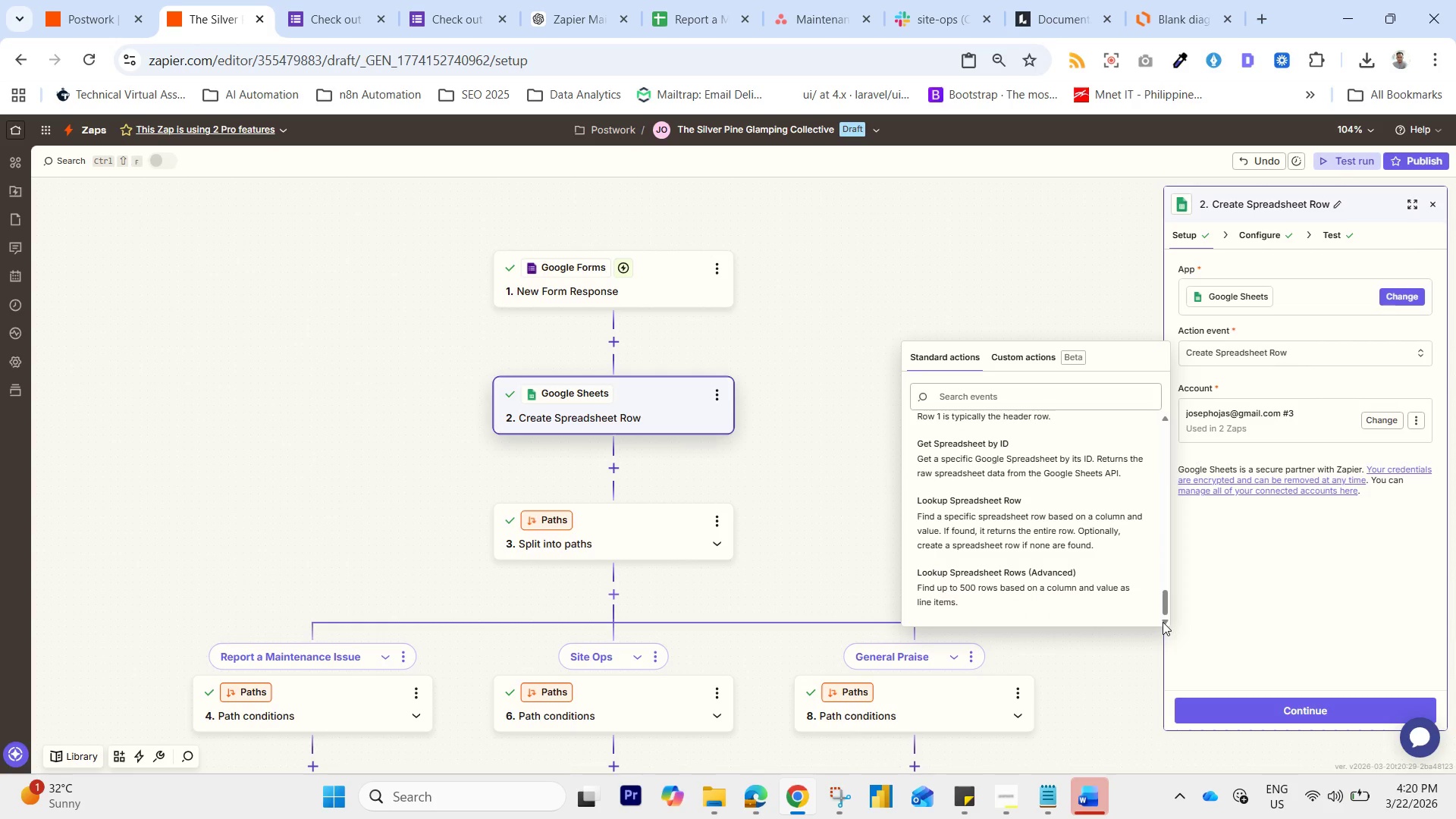 
triple_click([1163, 622])
 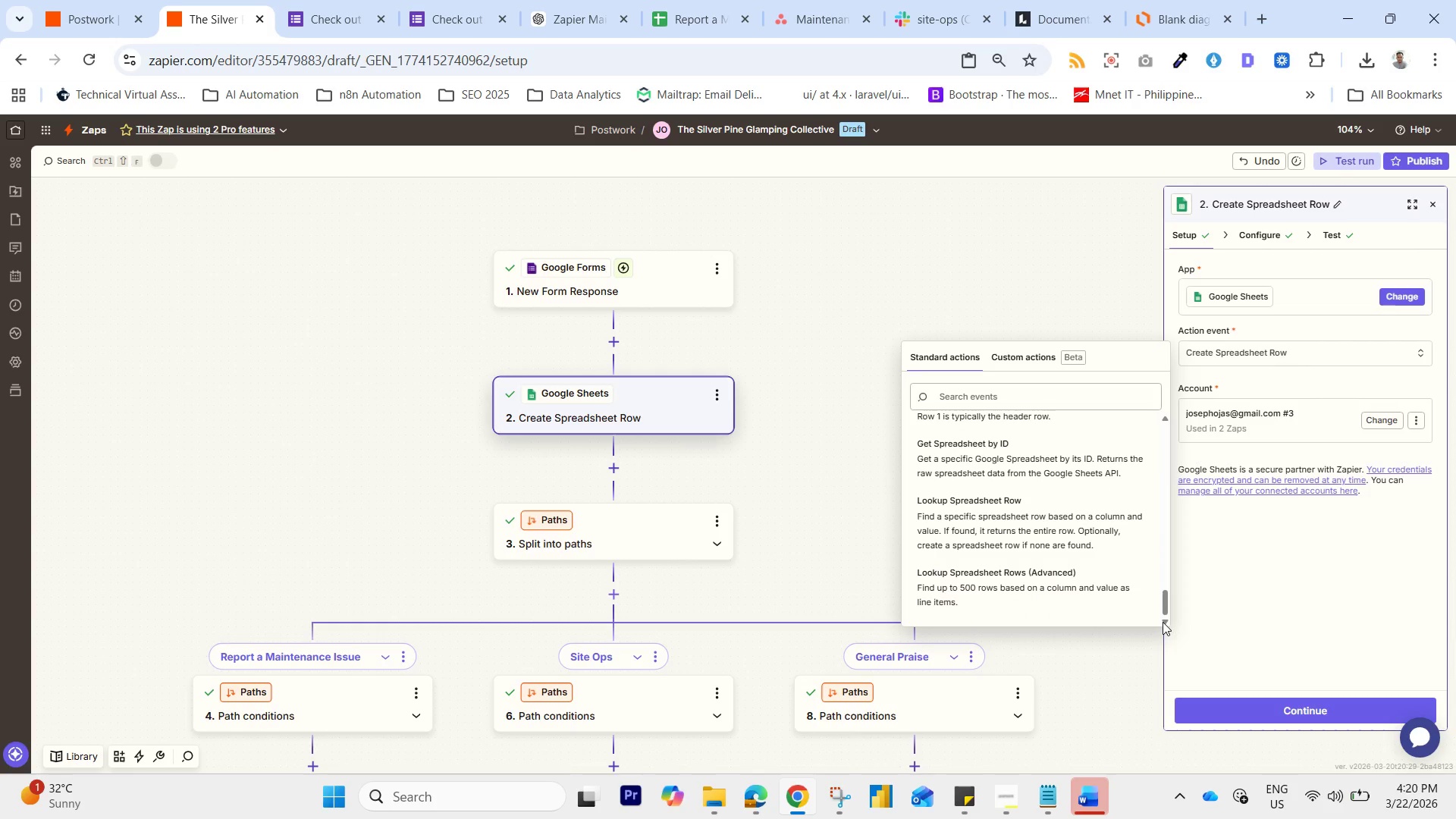 
triple_click([1163, 622])
 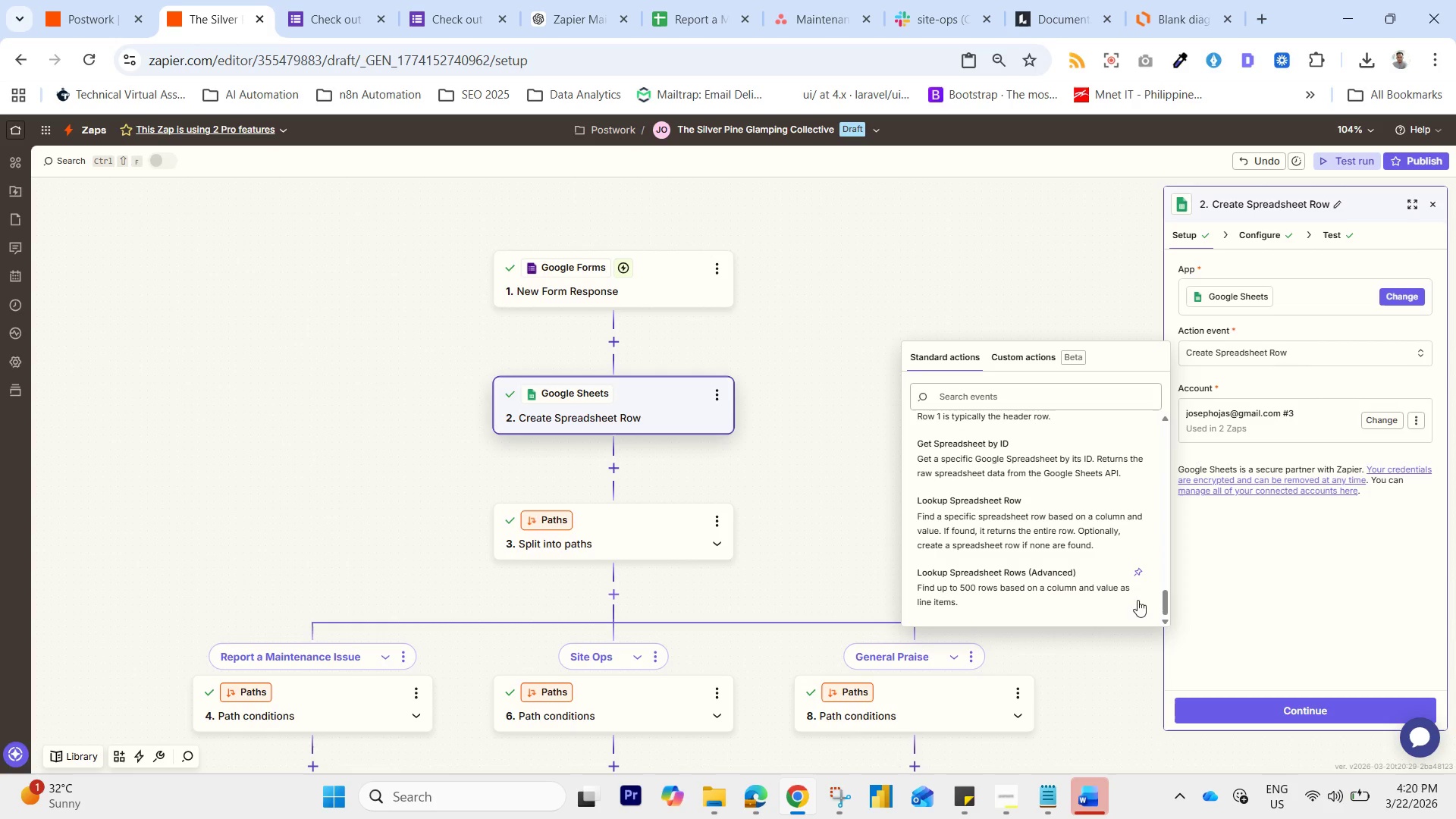 
scroll: coordinate [1087, 566], scroll_direction: up, amount: 4.0
 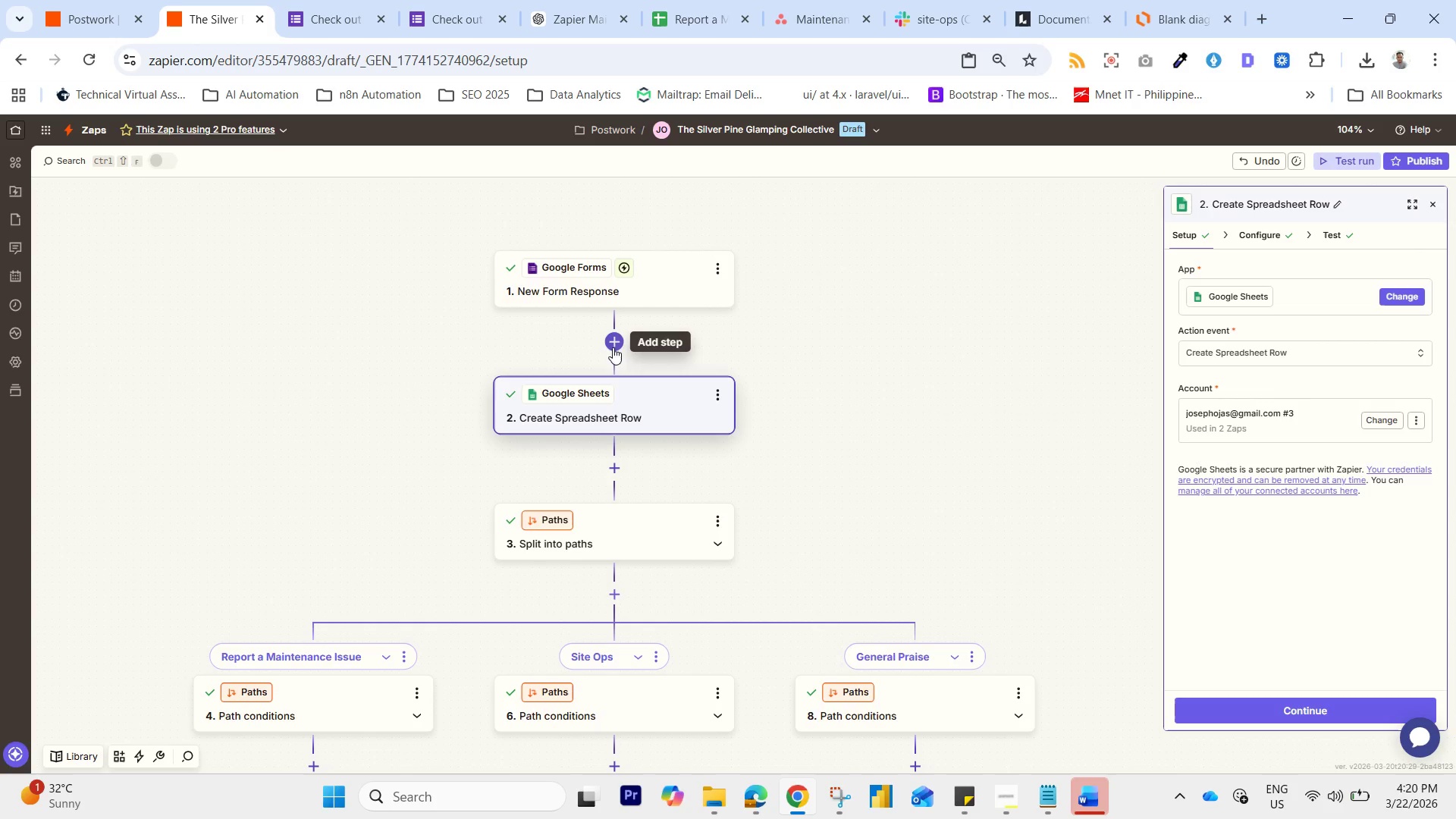 
wait(6.23)
 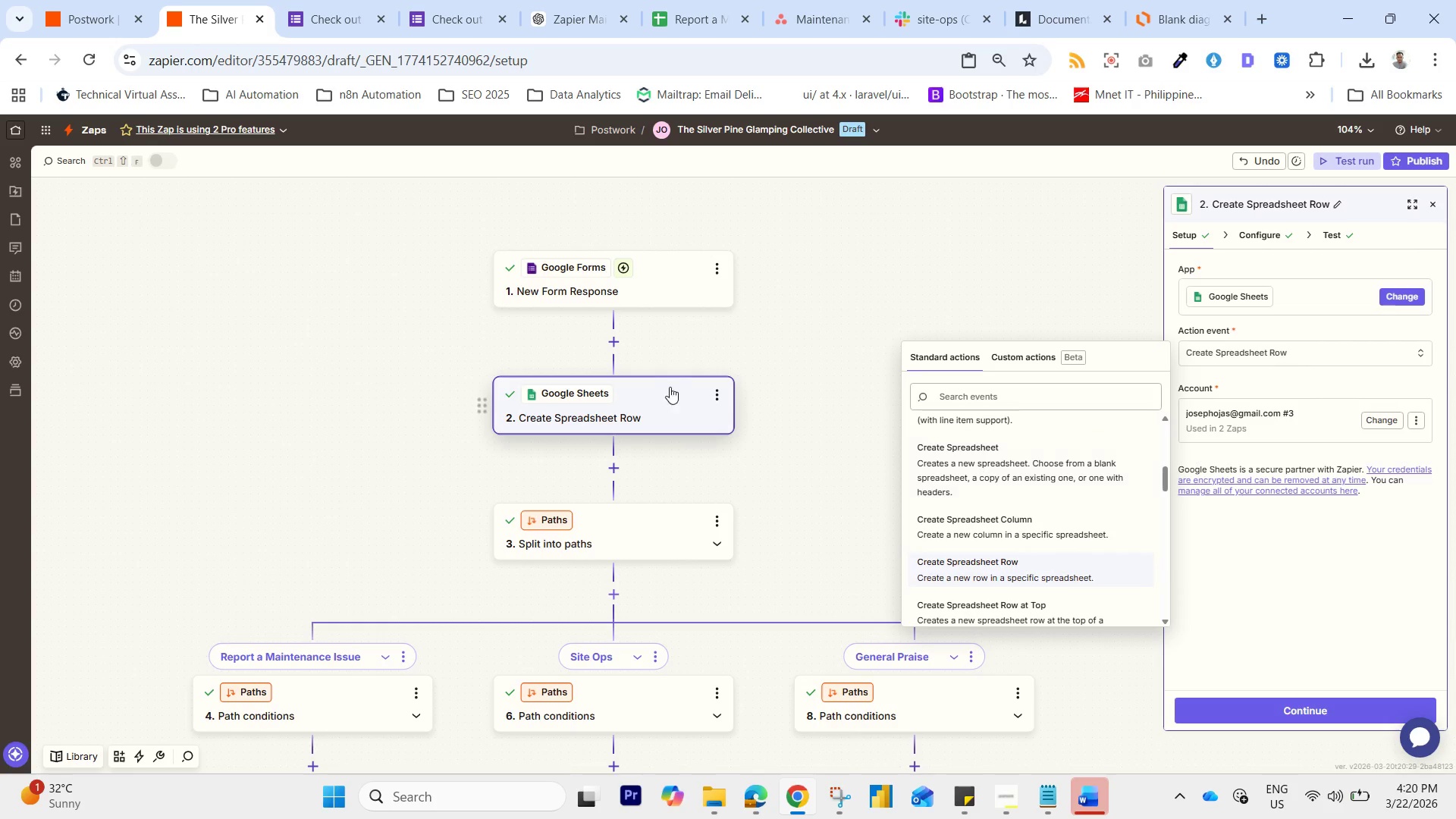 
left_click([597, 0])
 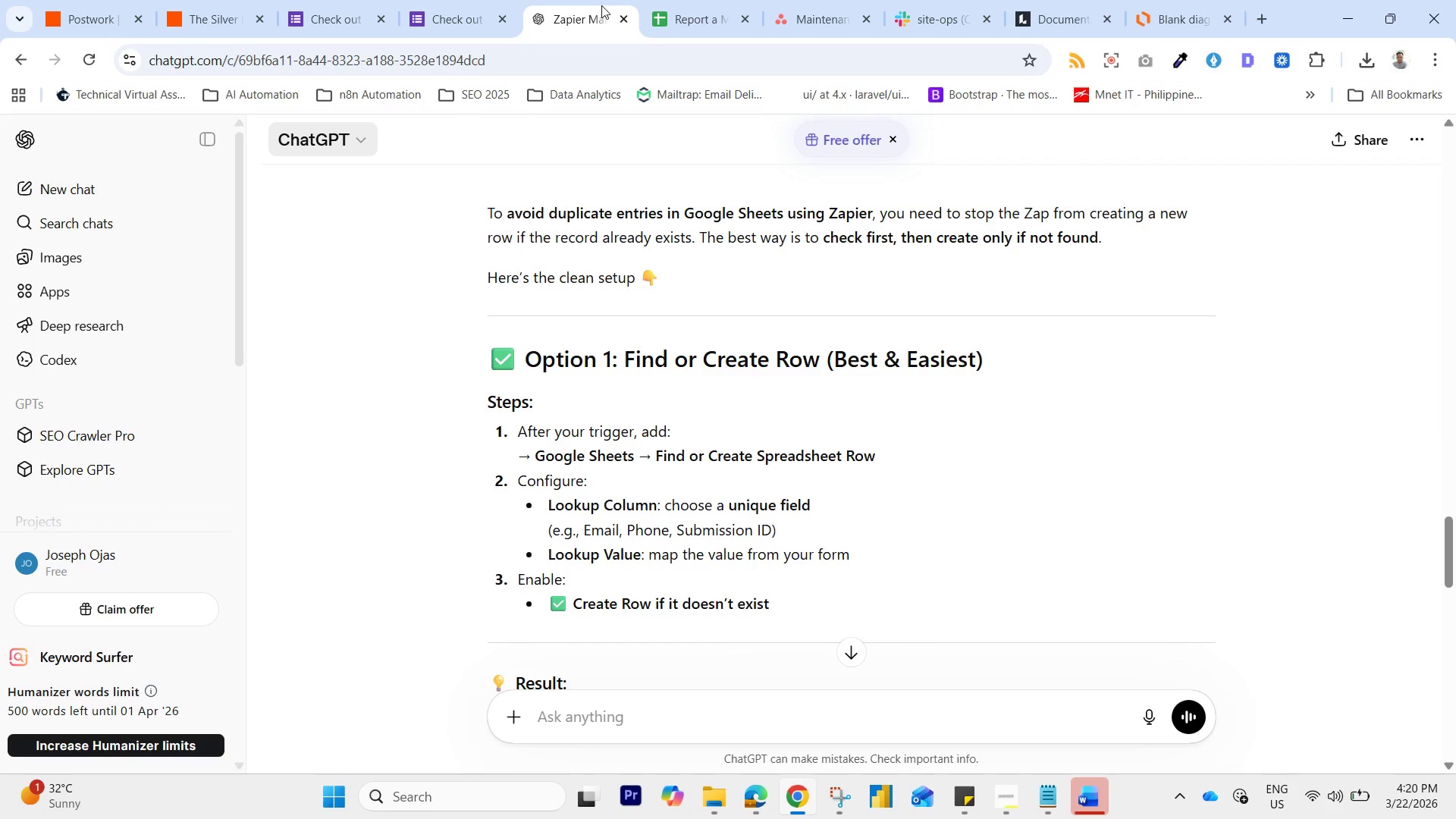 
mouse_move([495, 27])
 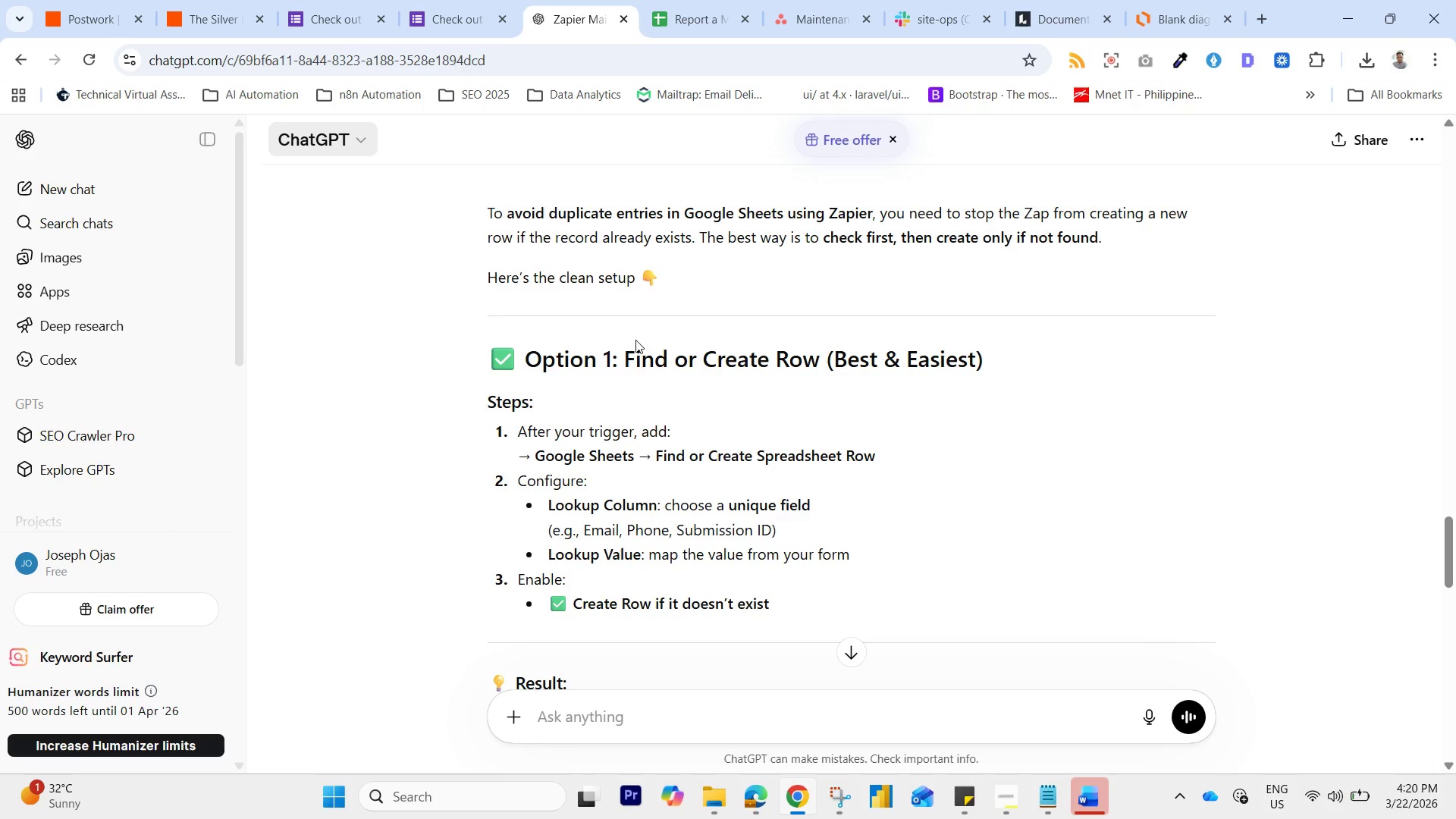 
wait(5.51)
 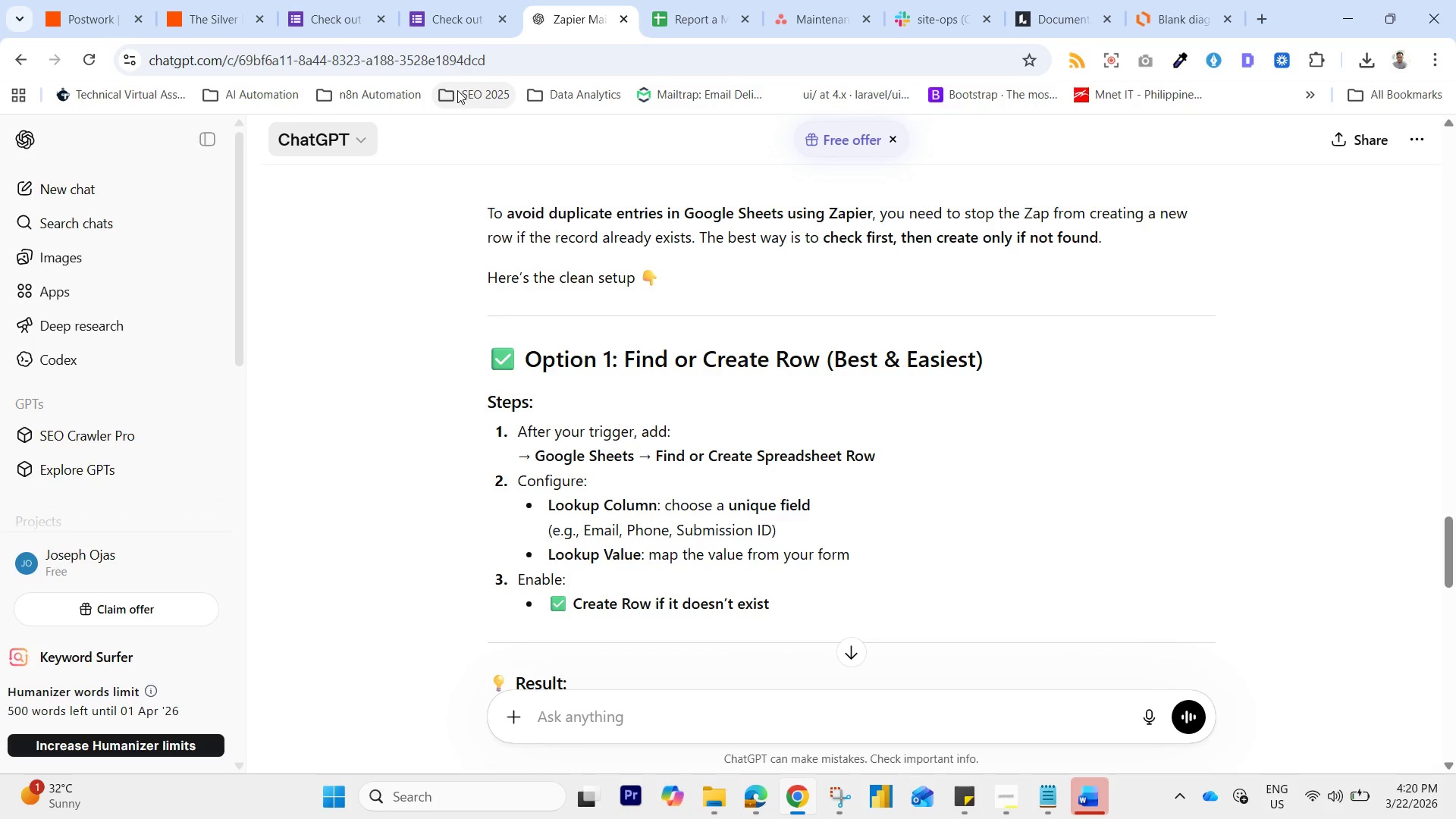 
left_click([704, 480])
 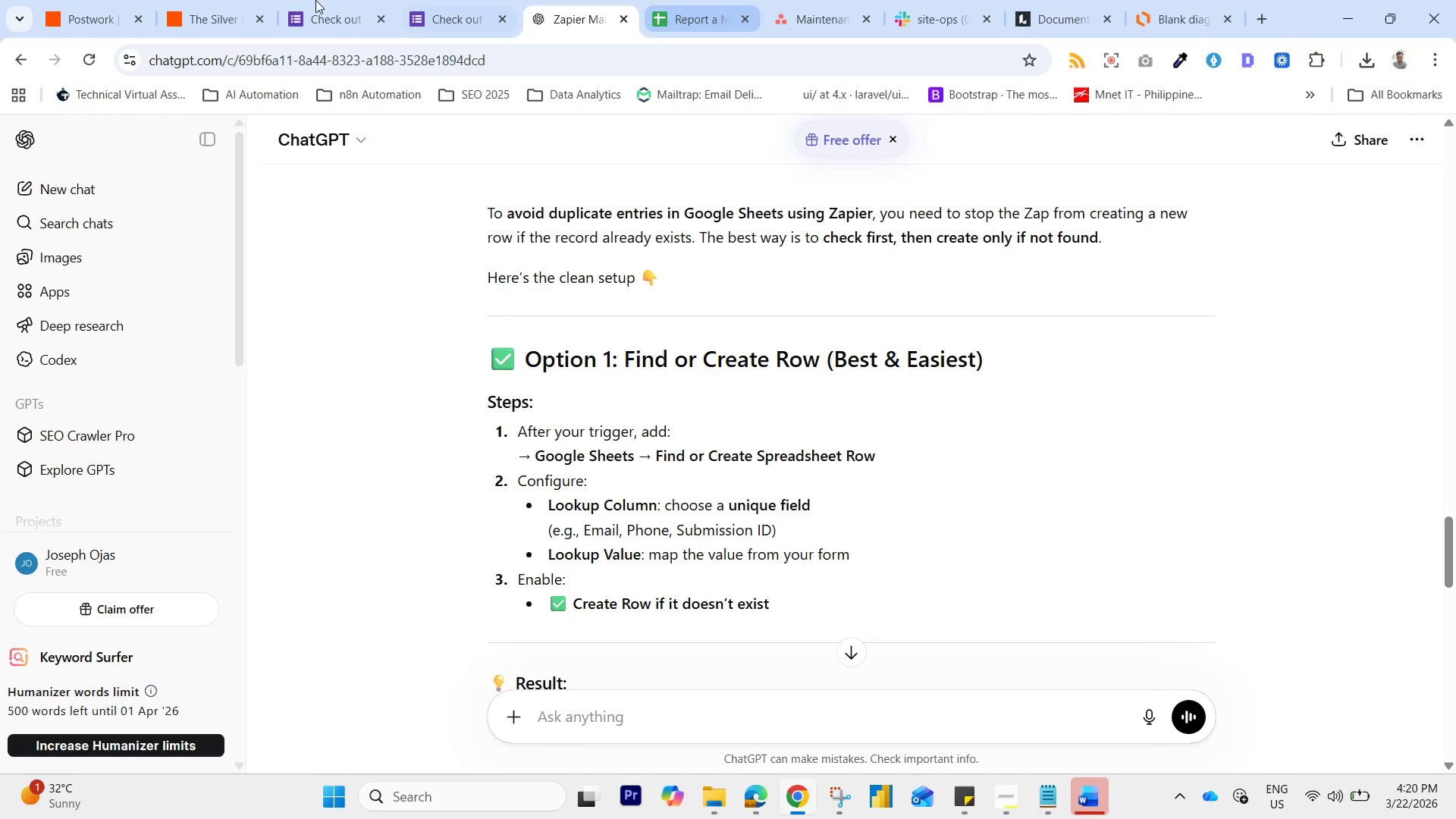 
left_click([221, 0])
 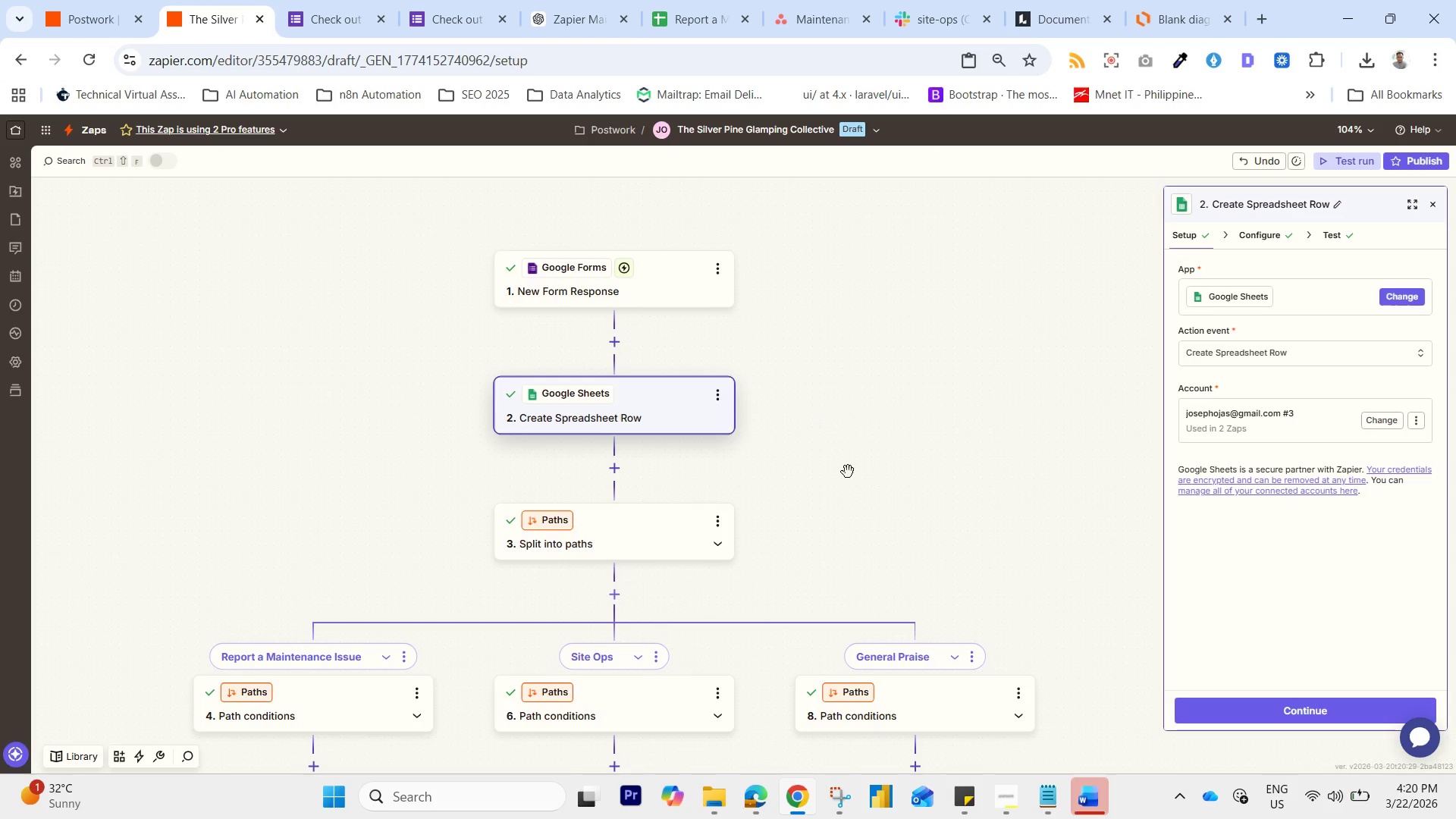 
left_click_drag(start_coordinate=[846, 479], to_coordinate=[847, 444])
 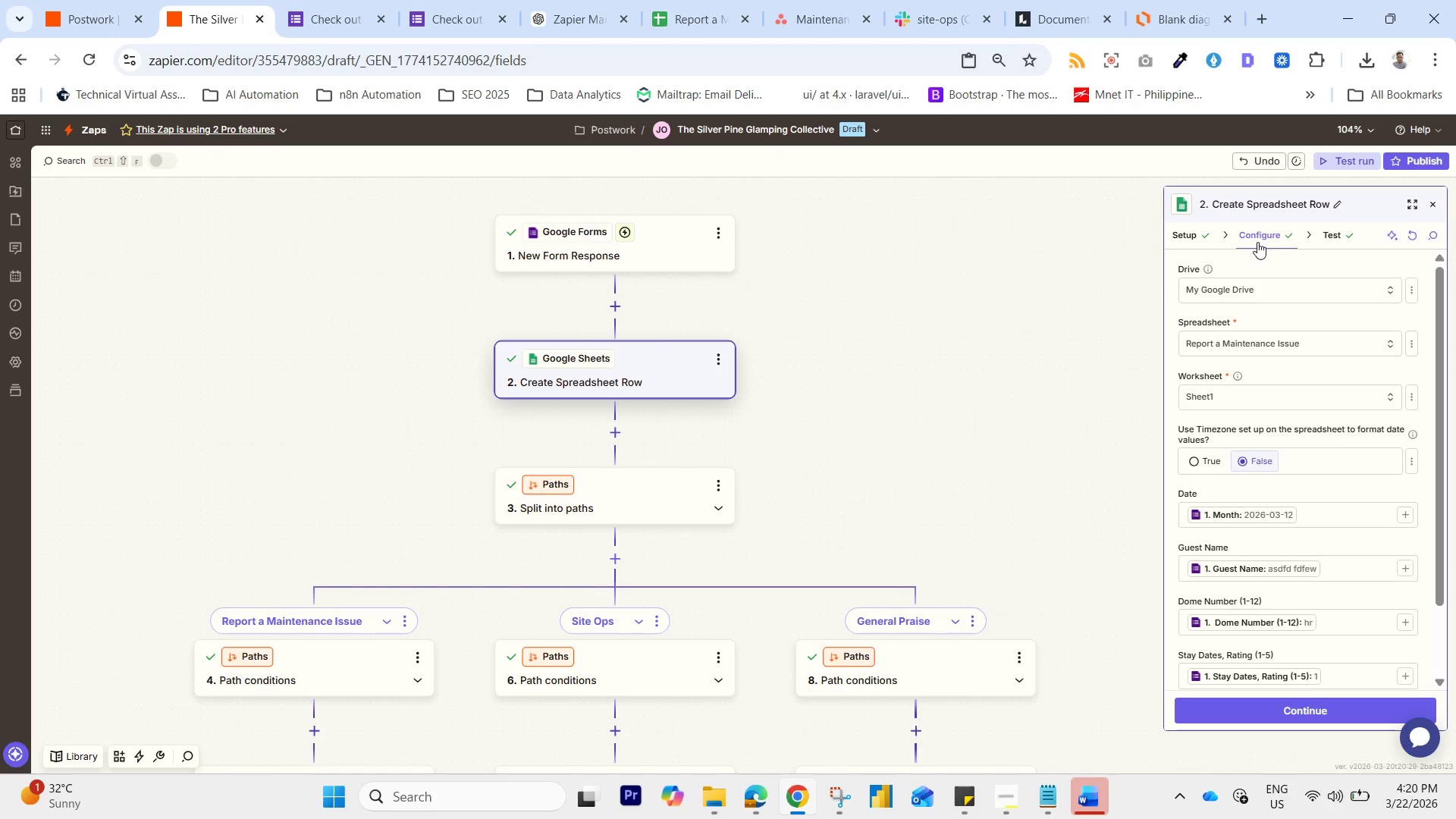 
scroll: coordinate [1335, 381], scroll_direction: down, amount: 2.0
 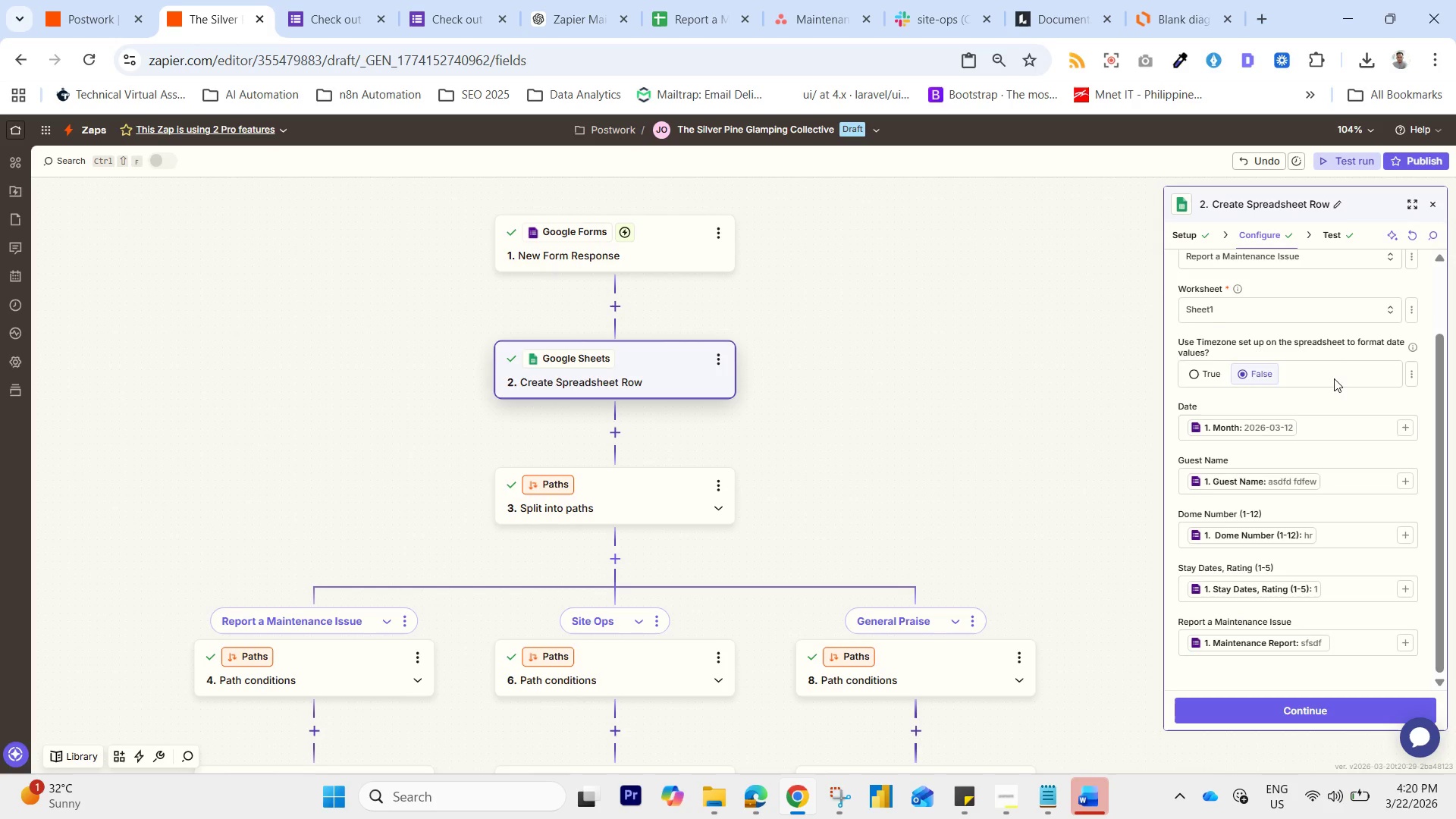 
scroll: coordinate [1334, 378], scroll_direction: up, amount: 3.0
 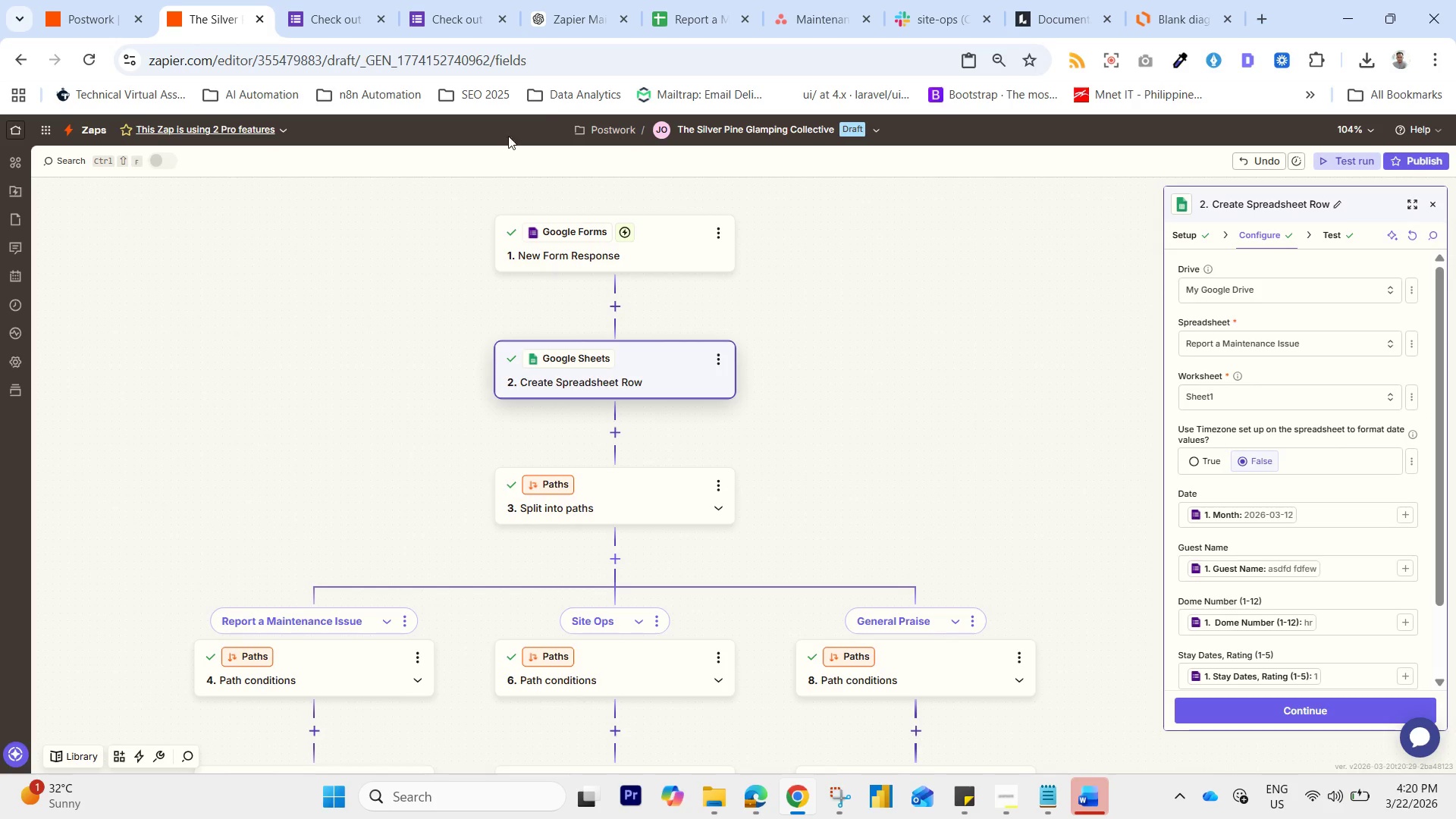 
wait(7.71)
 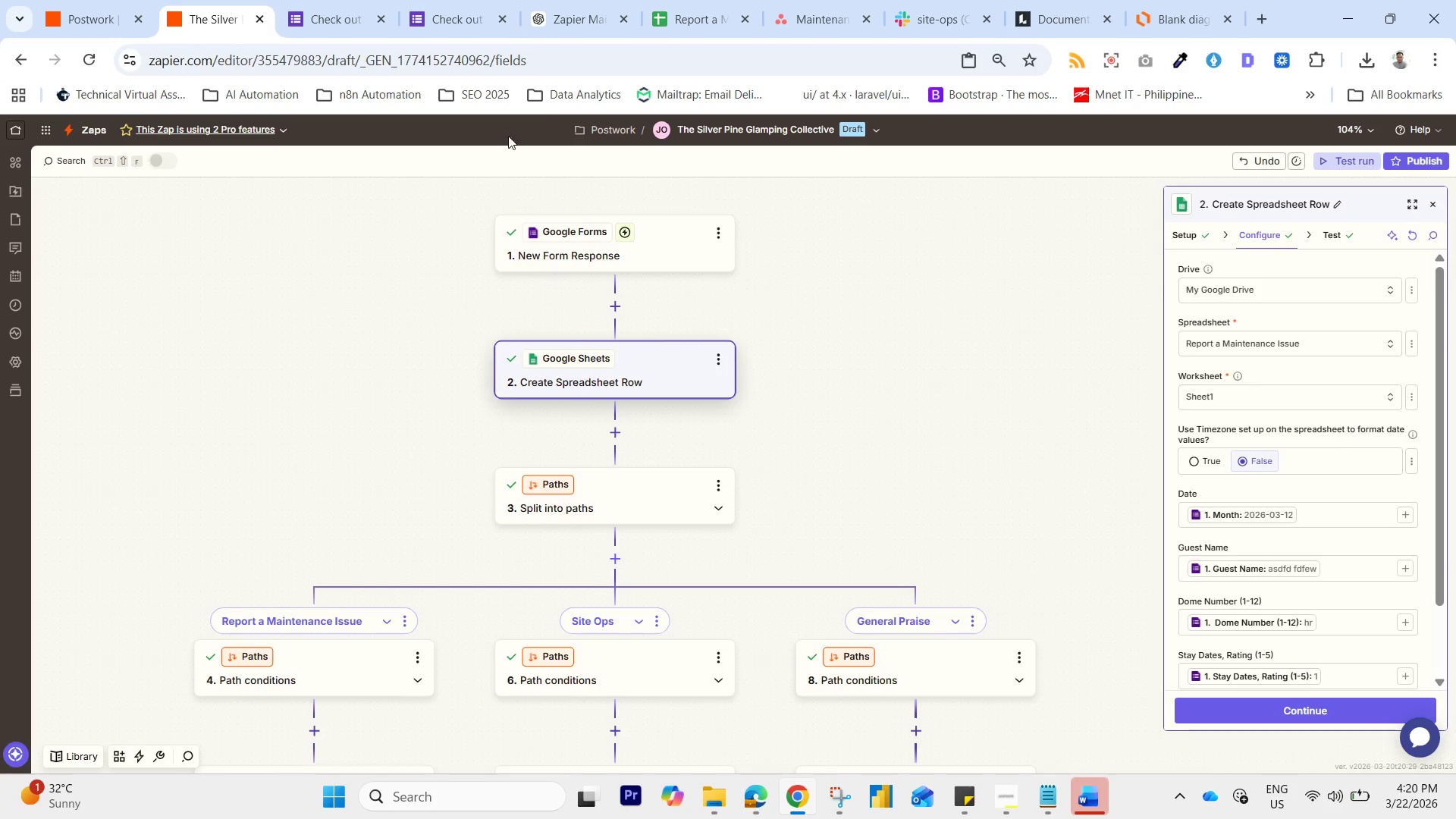 
left_click([240, 0])
 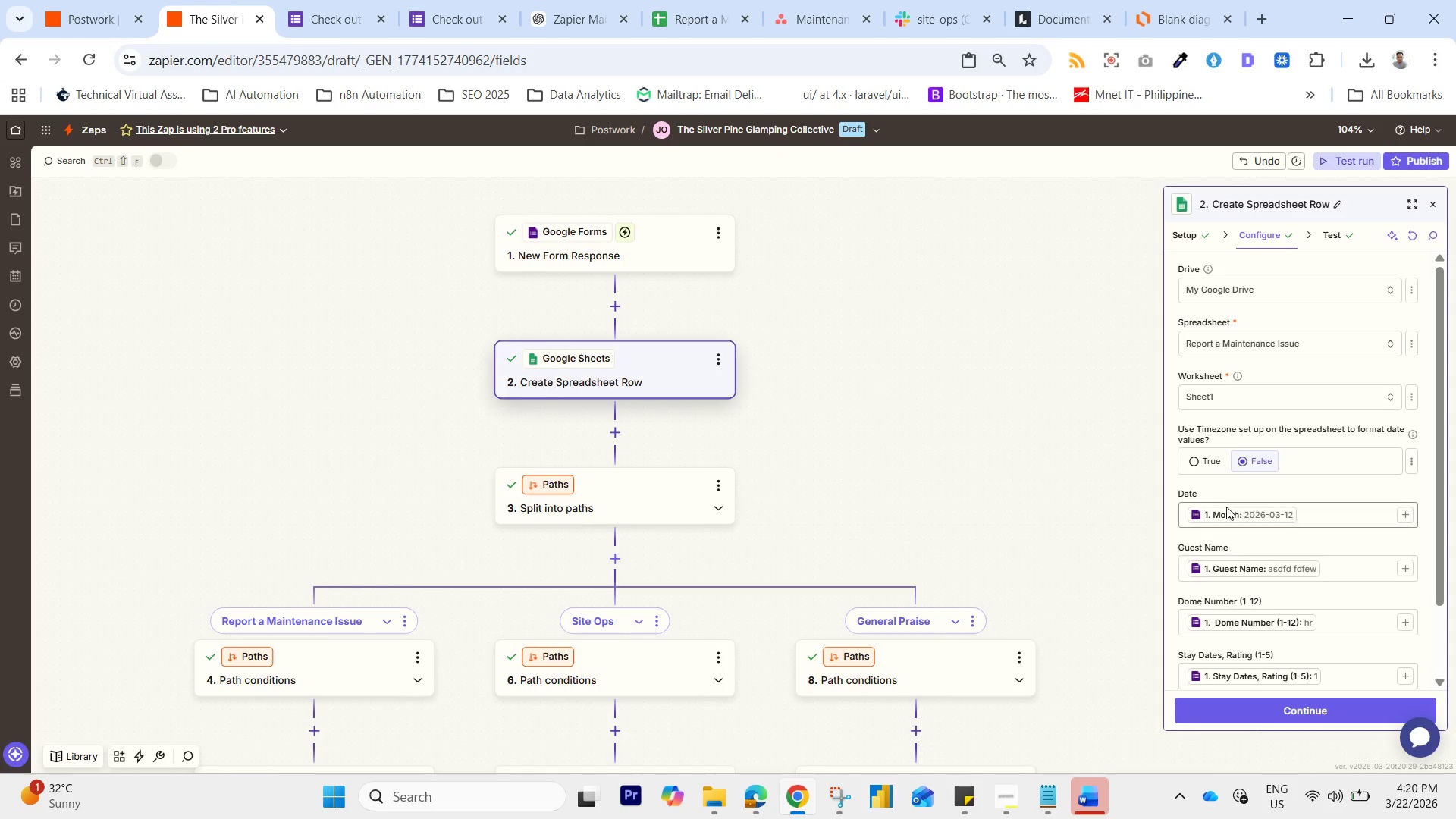 
left_click([1219, 345])
 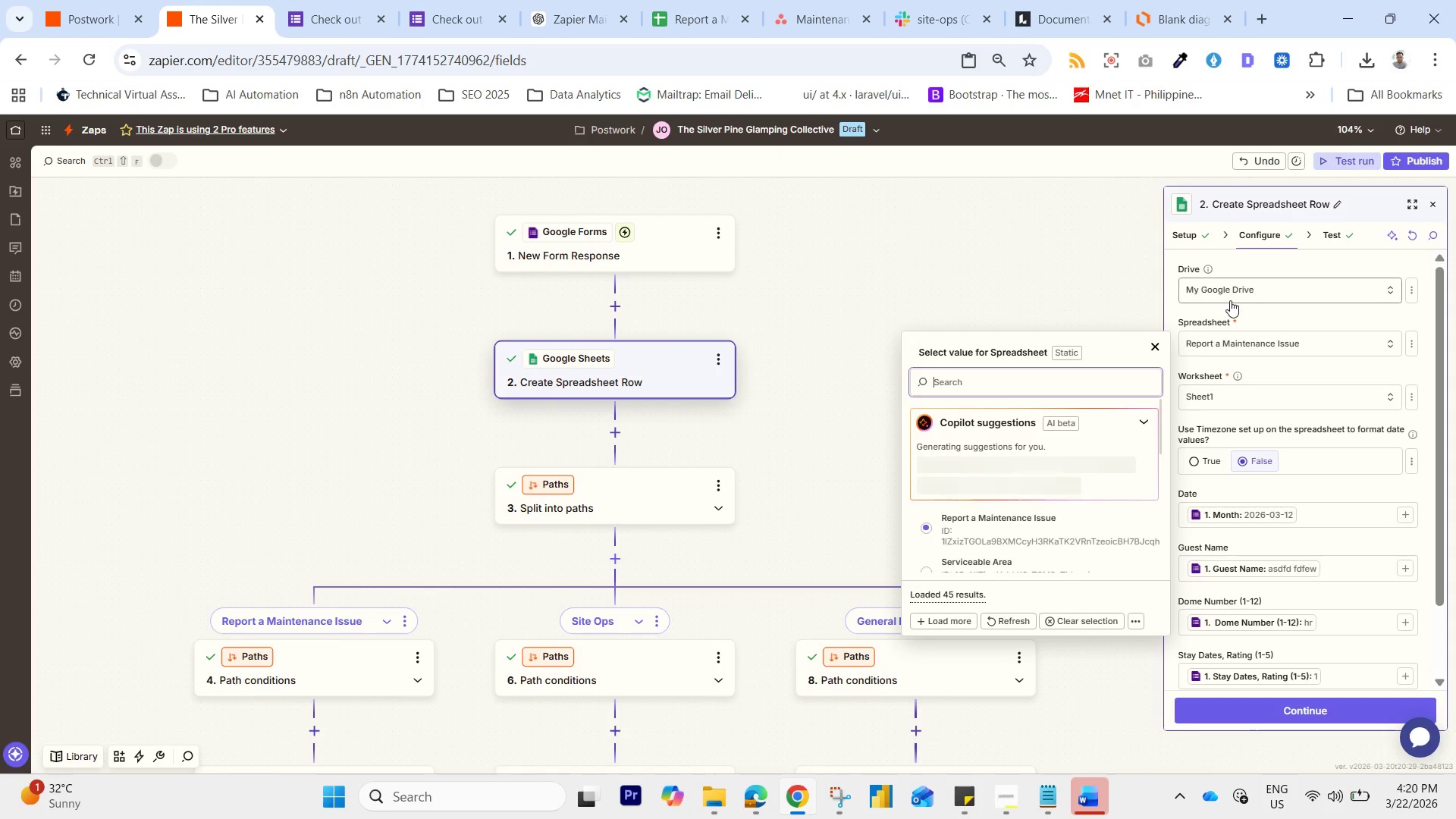 
left_click([1228, 289])
 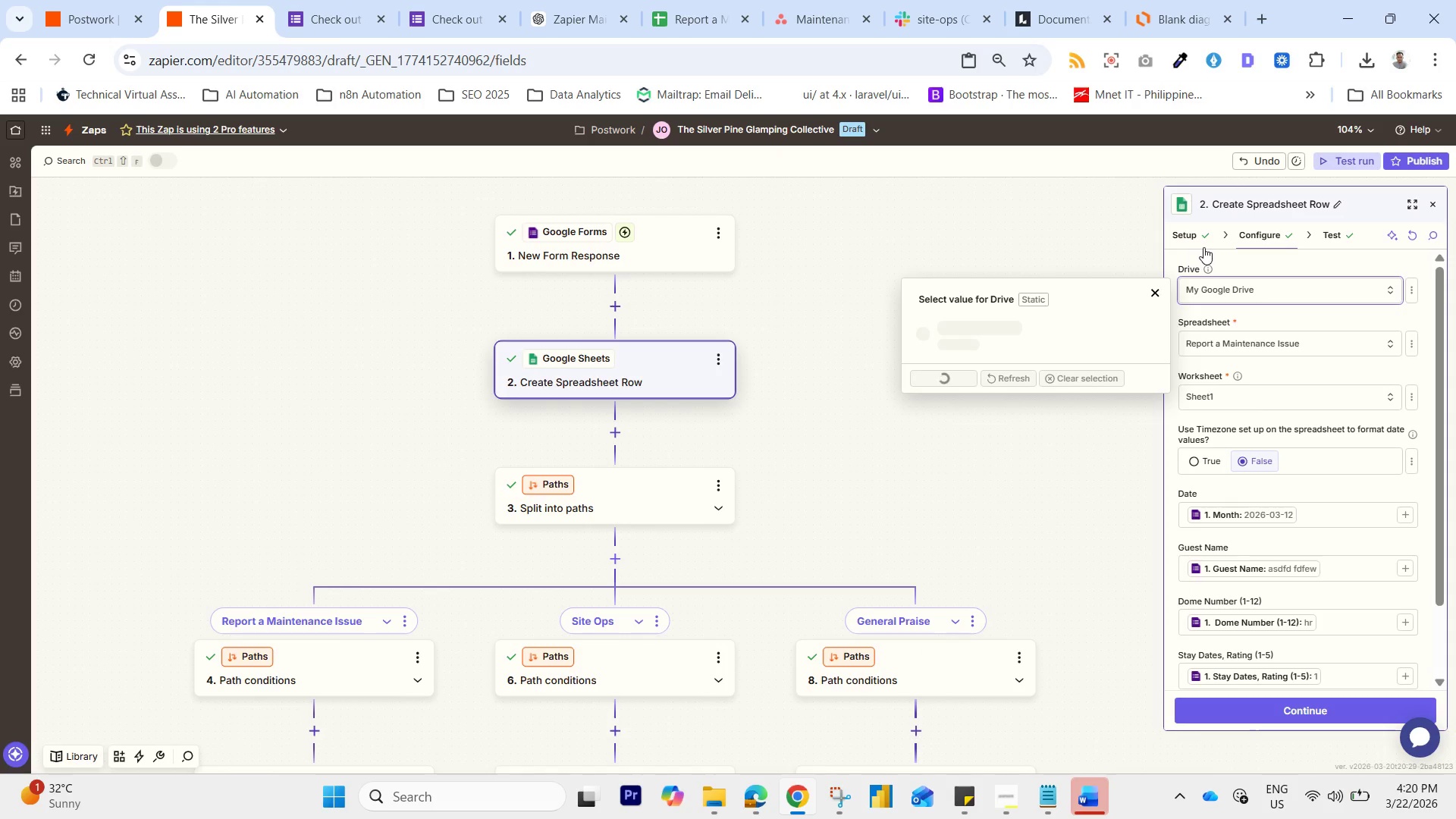 
left_click([1194, 238])
 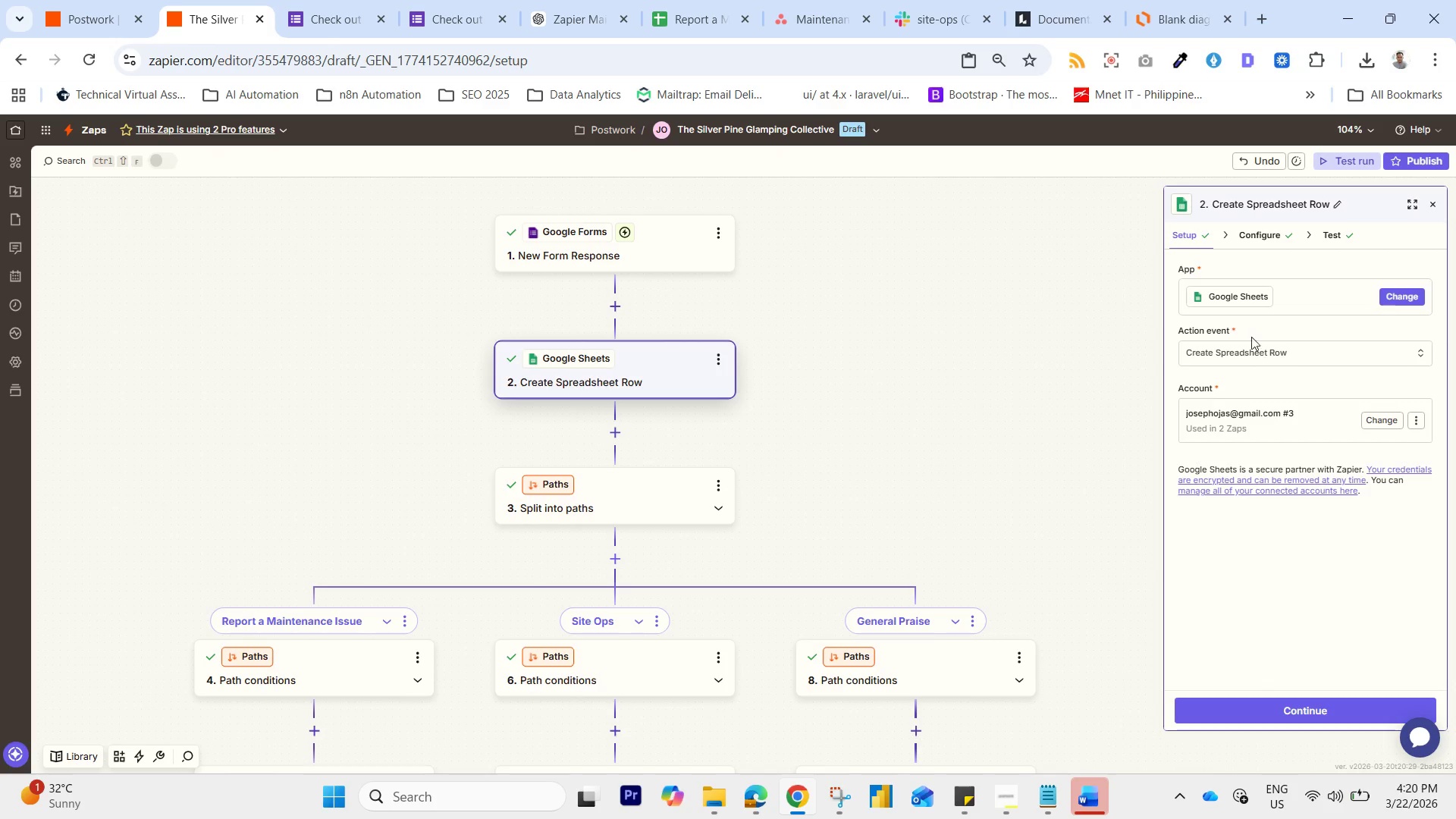 
left_click([1248, 352])
 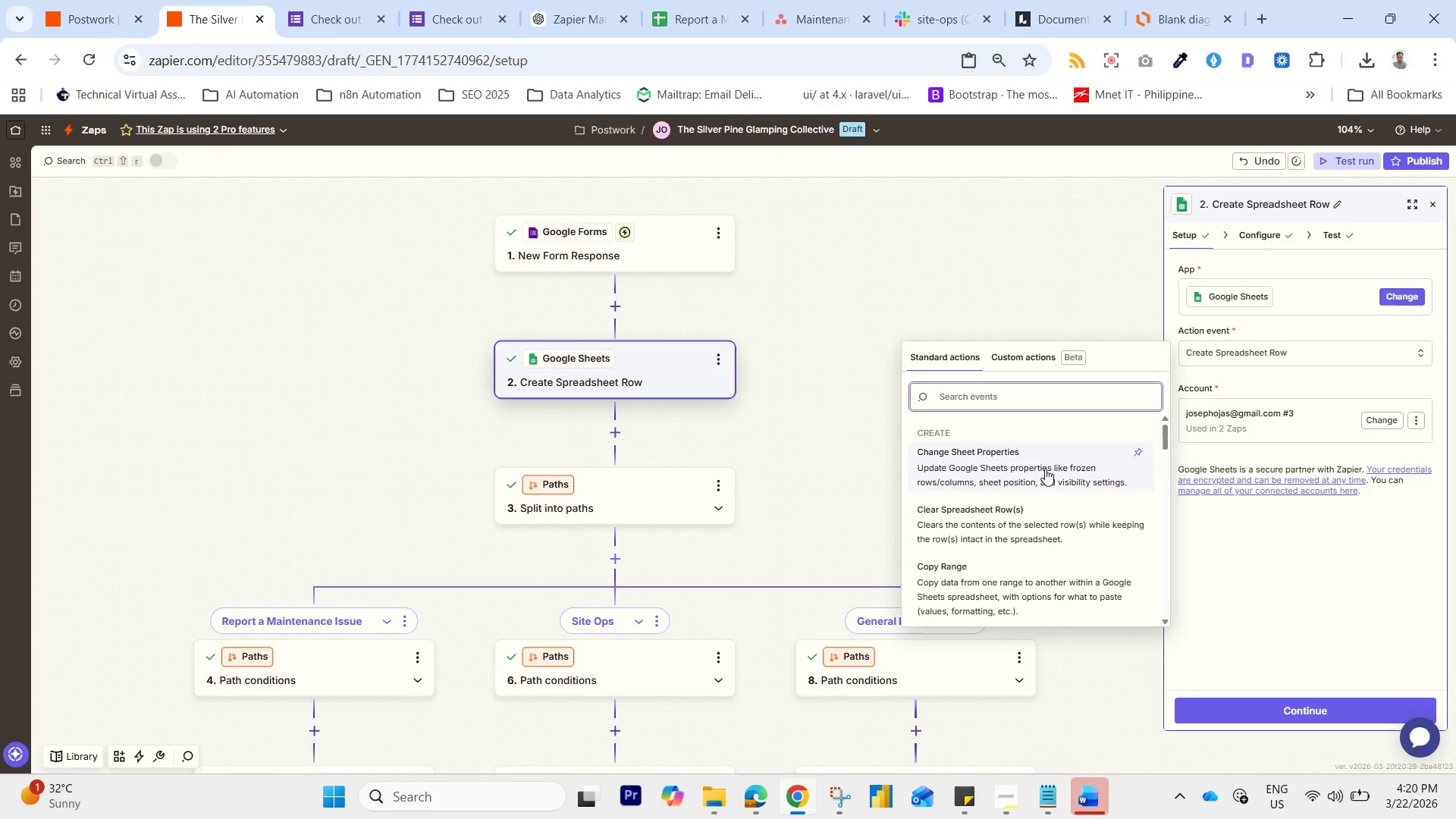 
scroll: coordinate [1062, 513], scroll_direction: down, amount: 5.0
 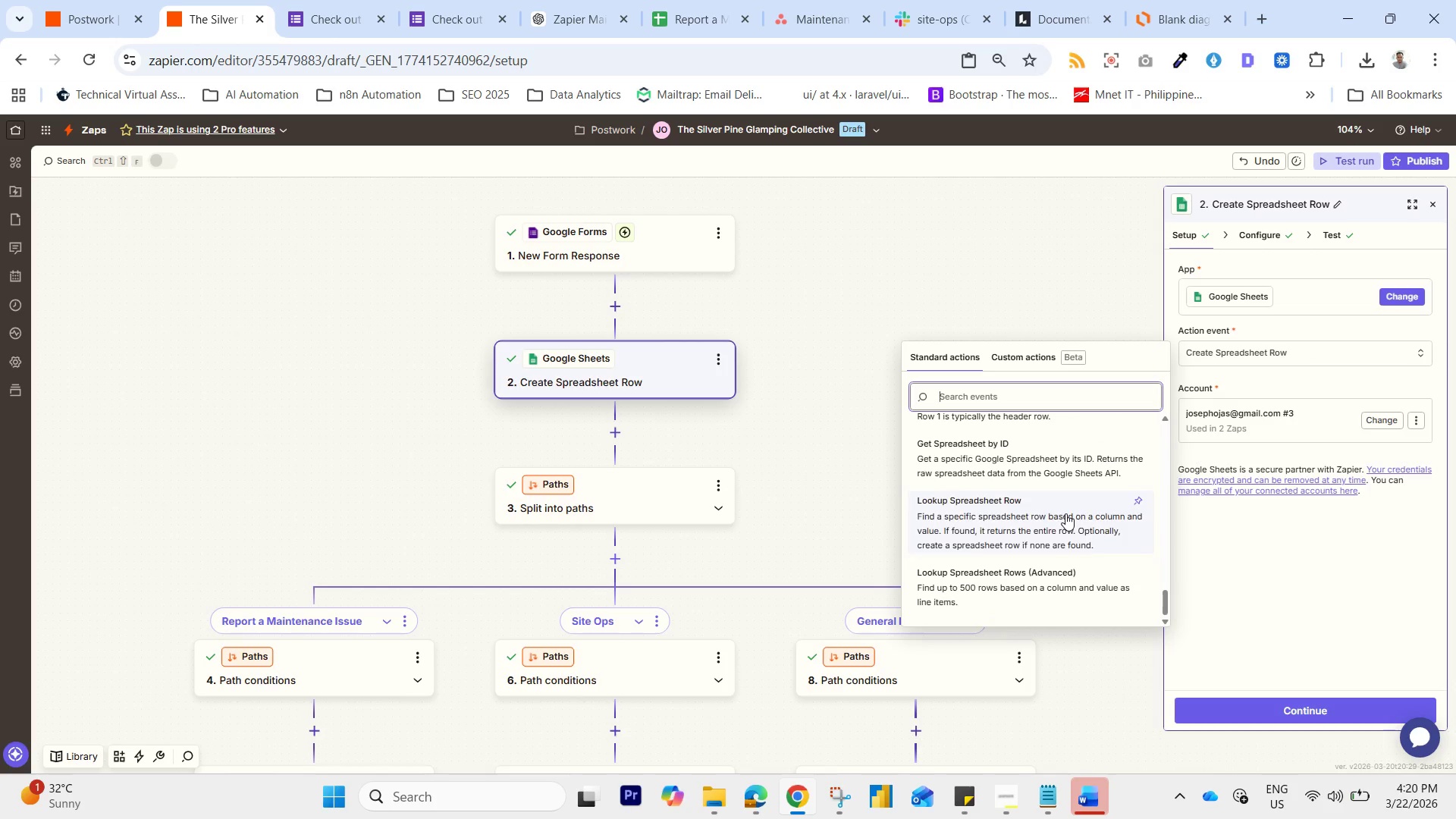 
scroll: coordinate [1065, 513], scroll_direction: down, amount: 1.0
 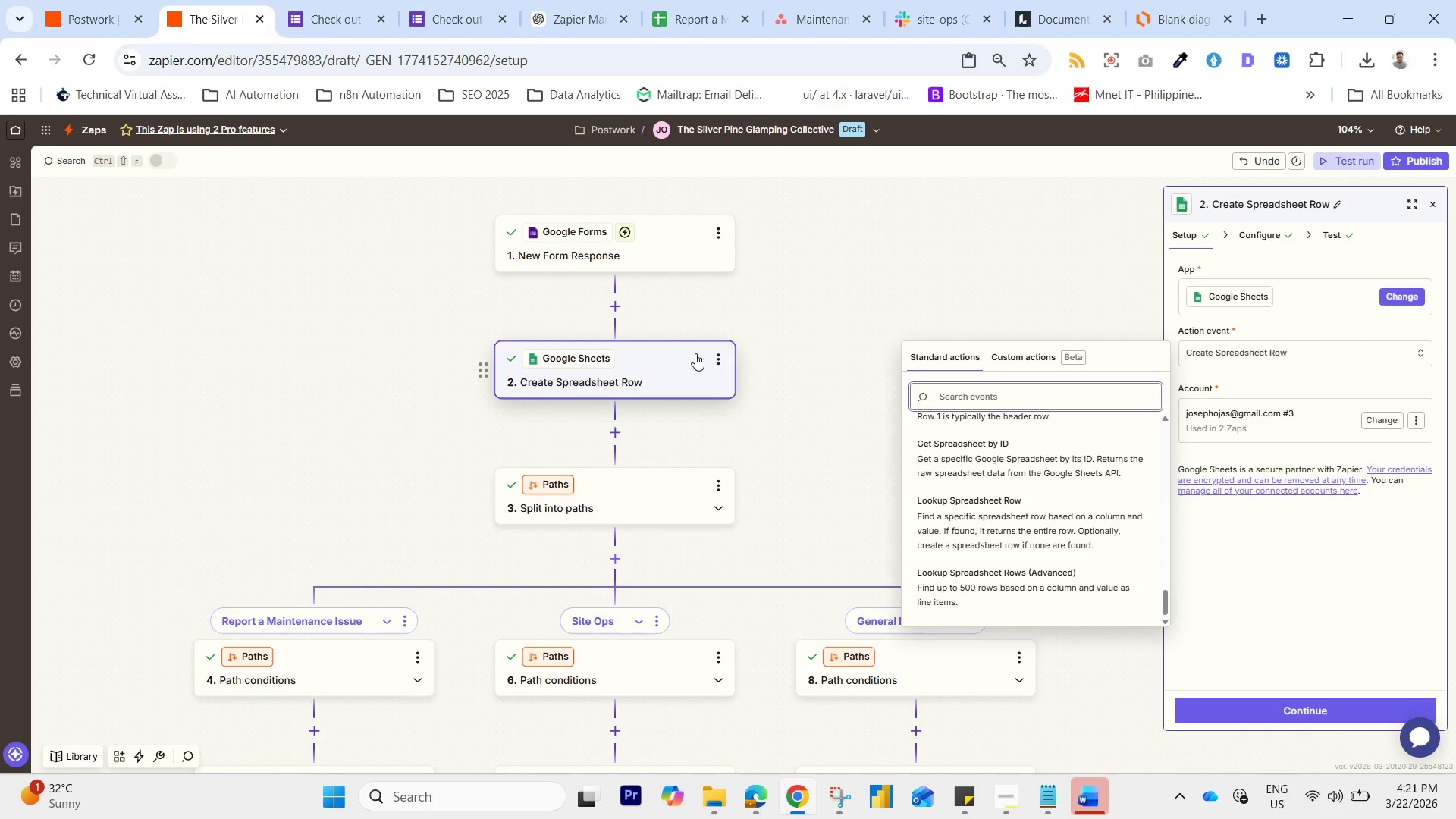 
mouse_move([254, 81])
 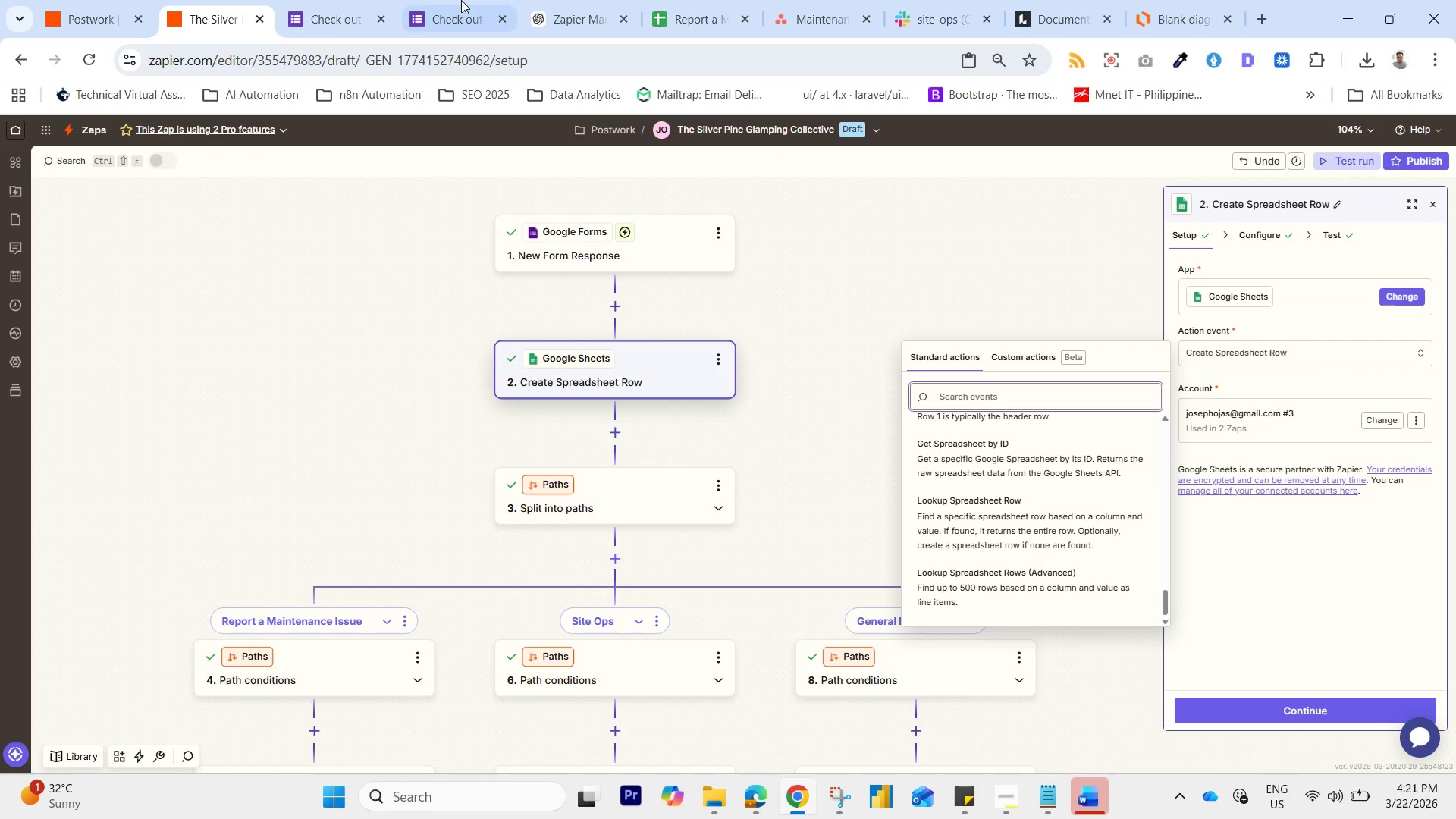 
left_click([583, 0])
 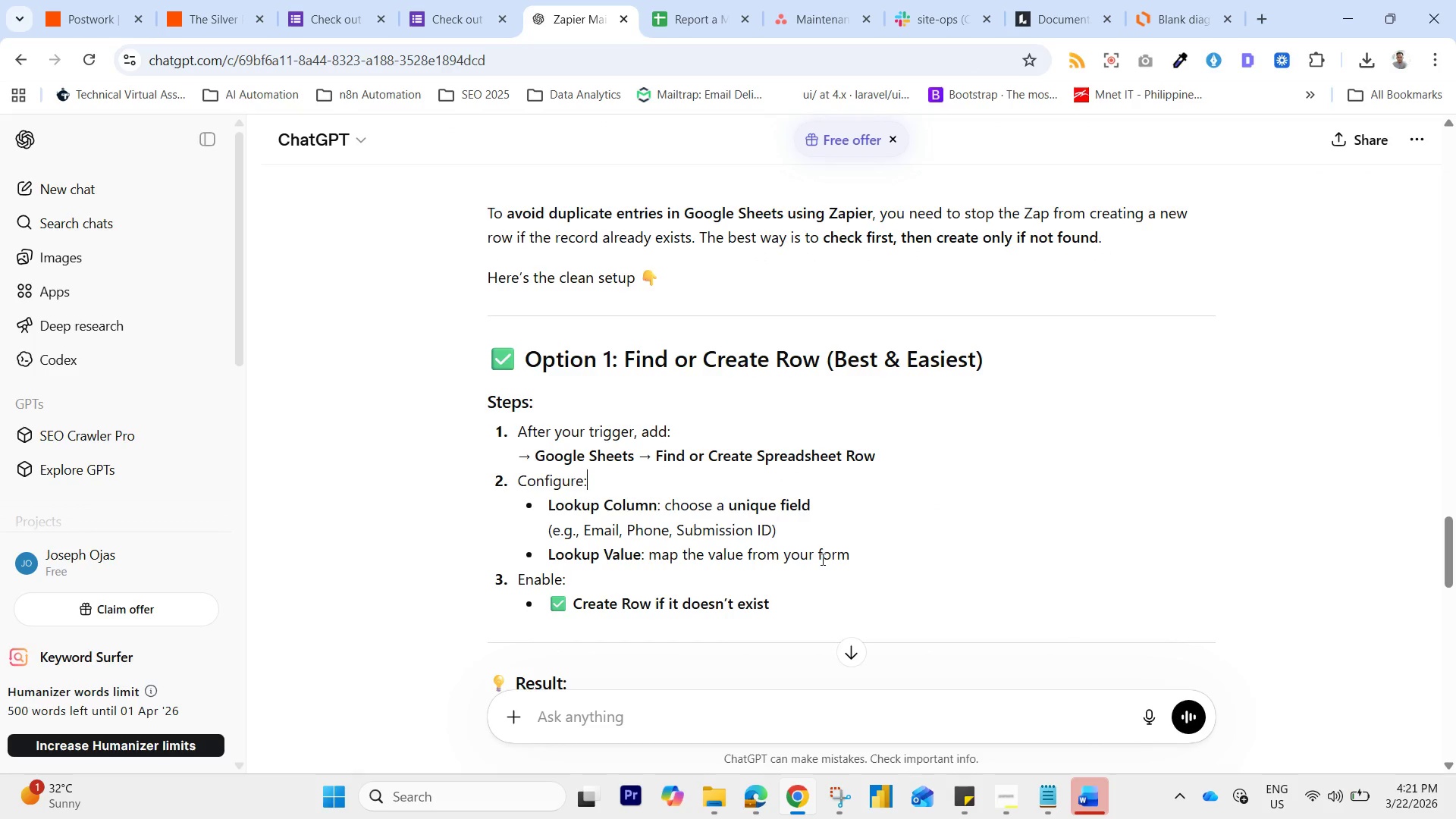 
wait(8.76)
 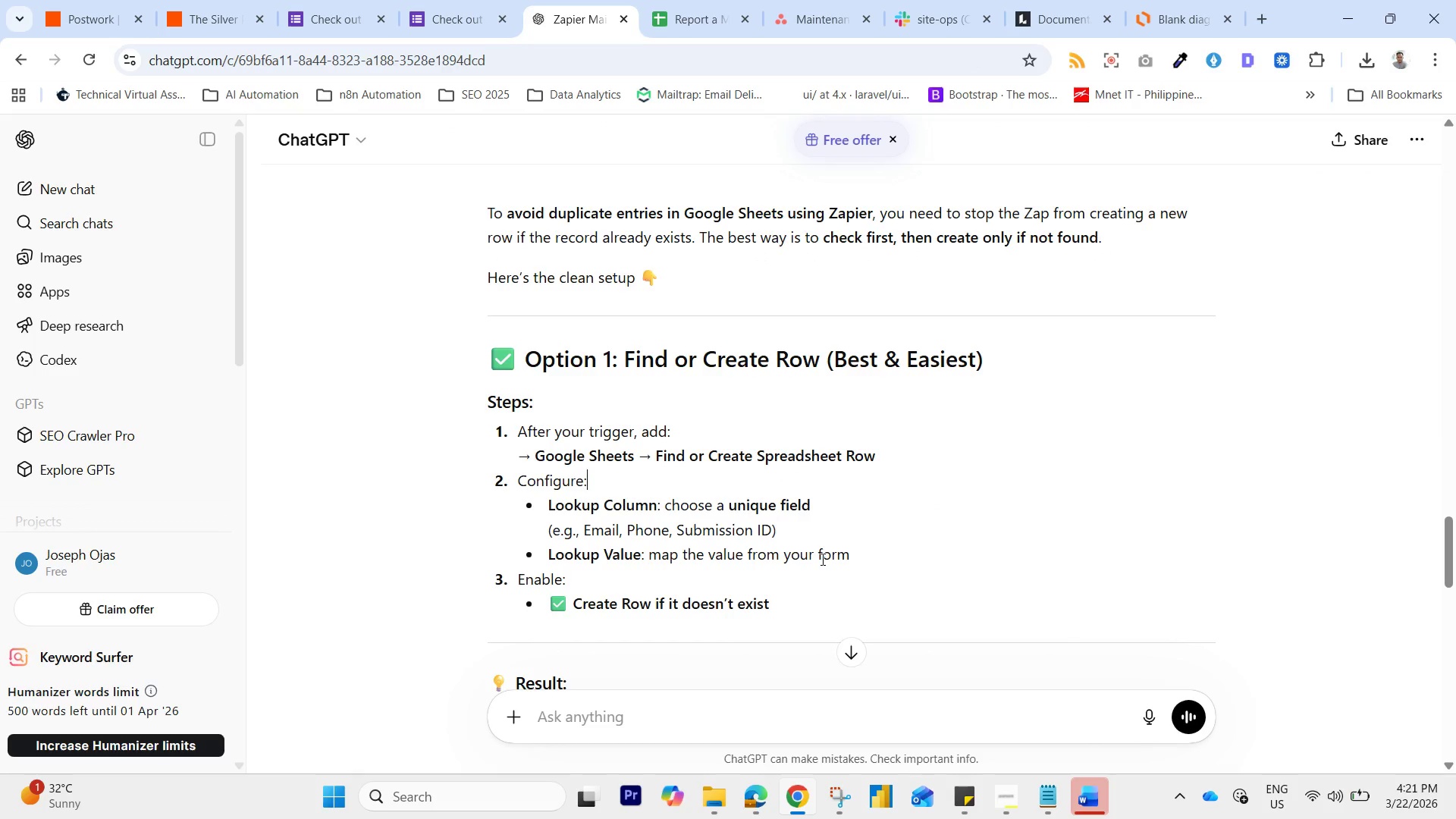 
left_click([240, 5])
 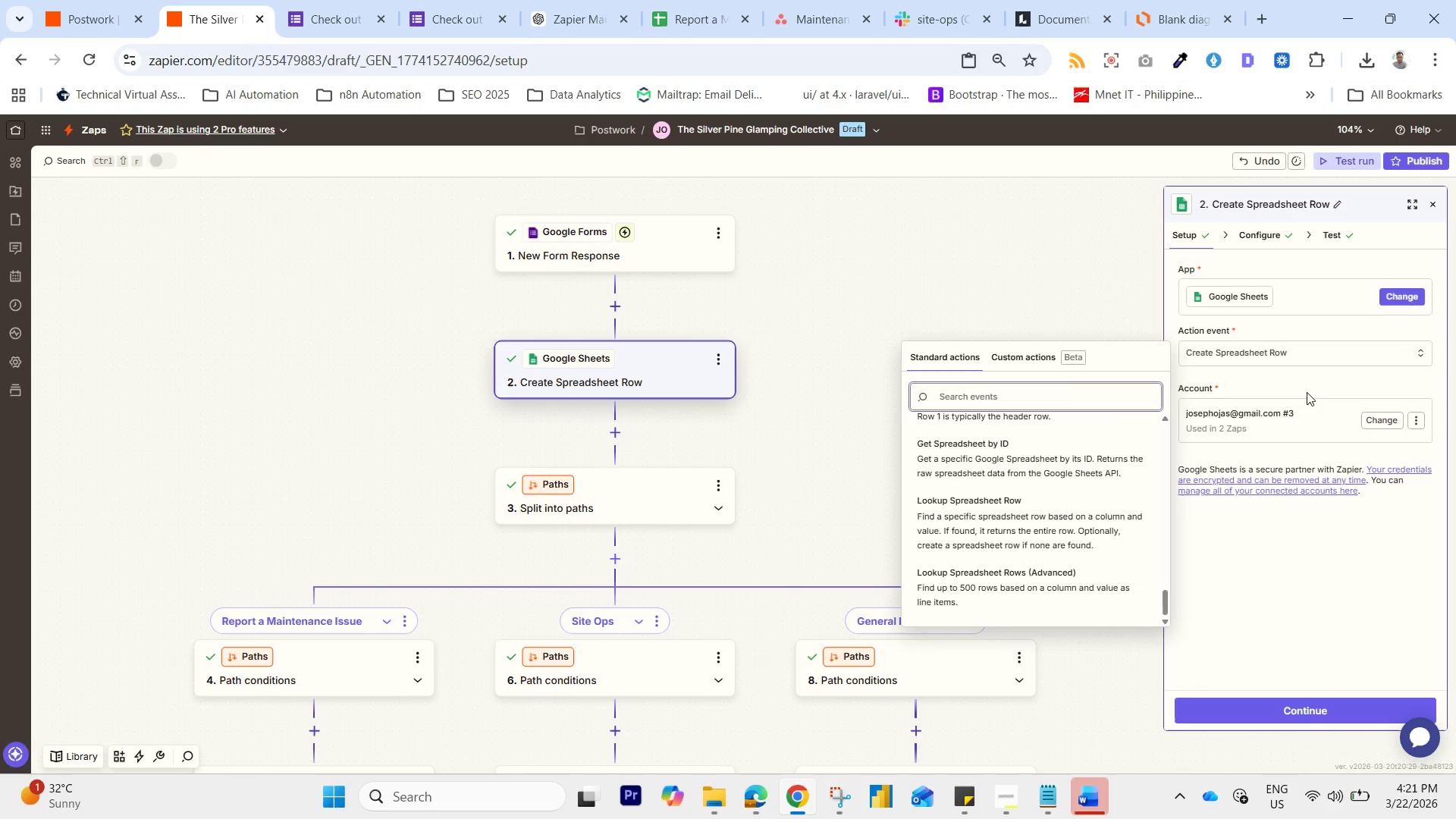 
left_click([1258, 356])
 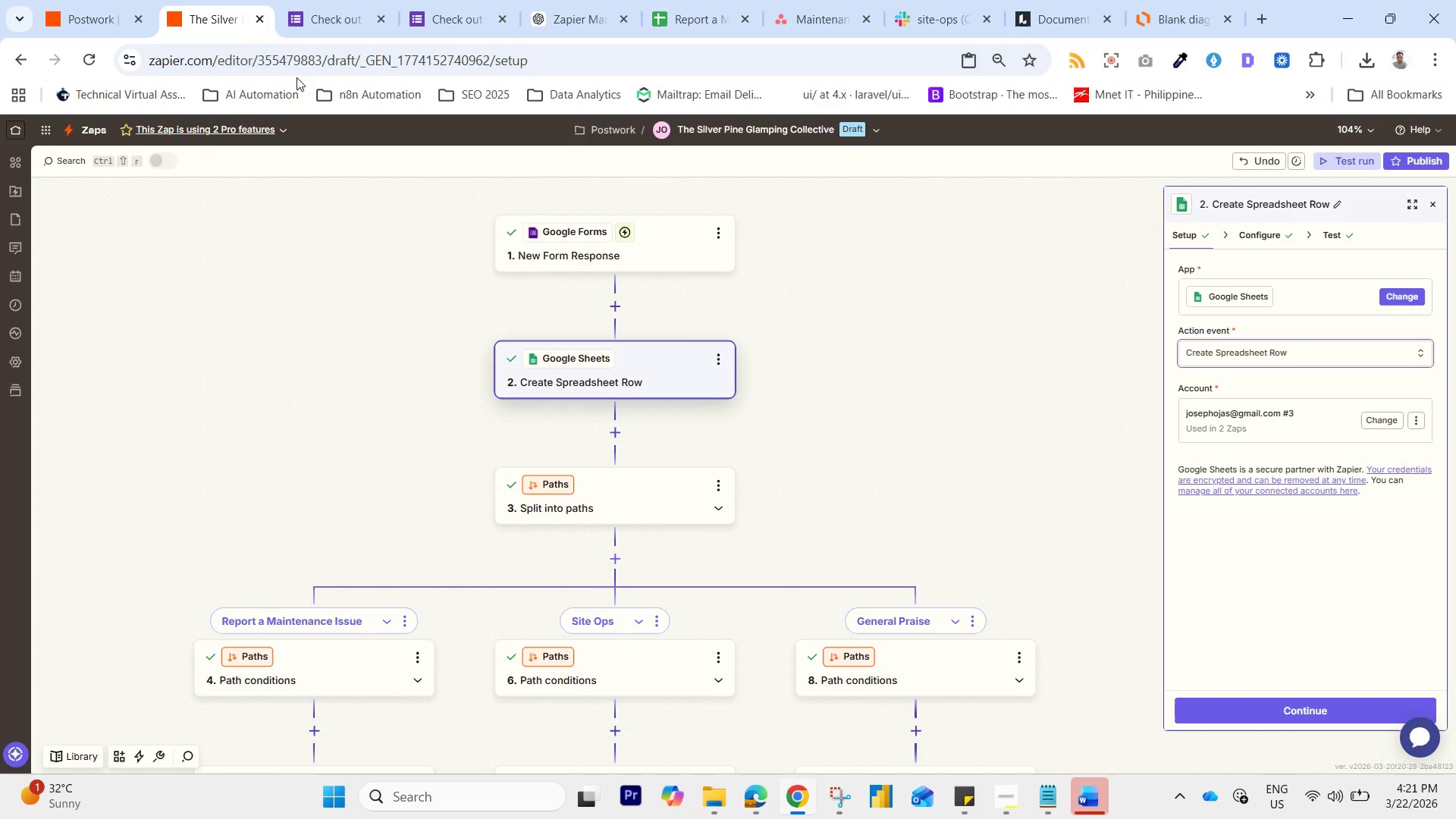 
mouse_move([334, 21])
 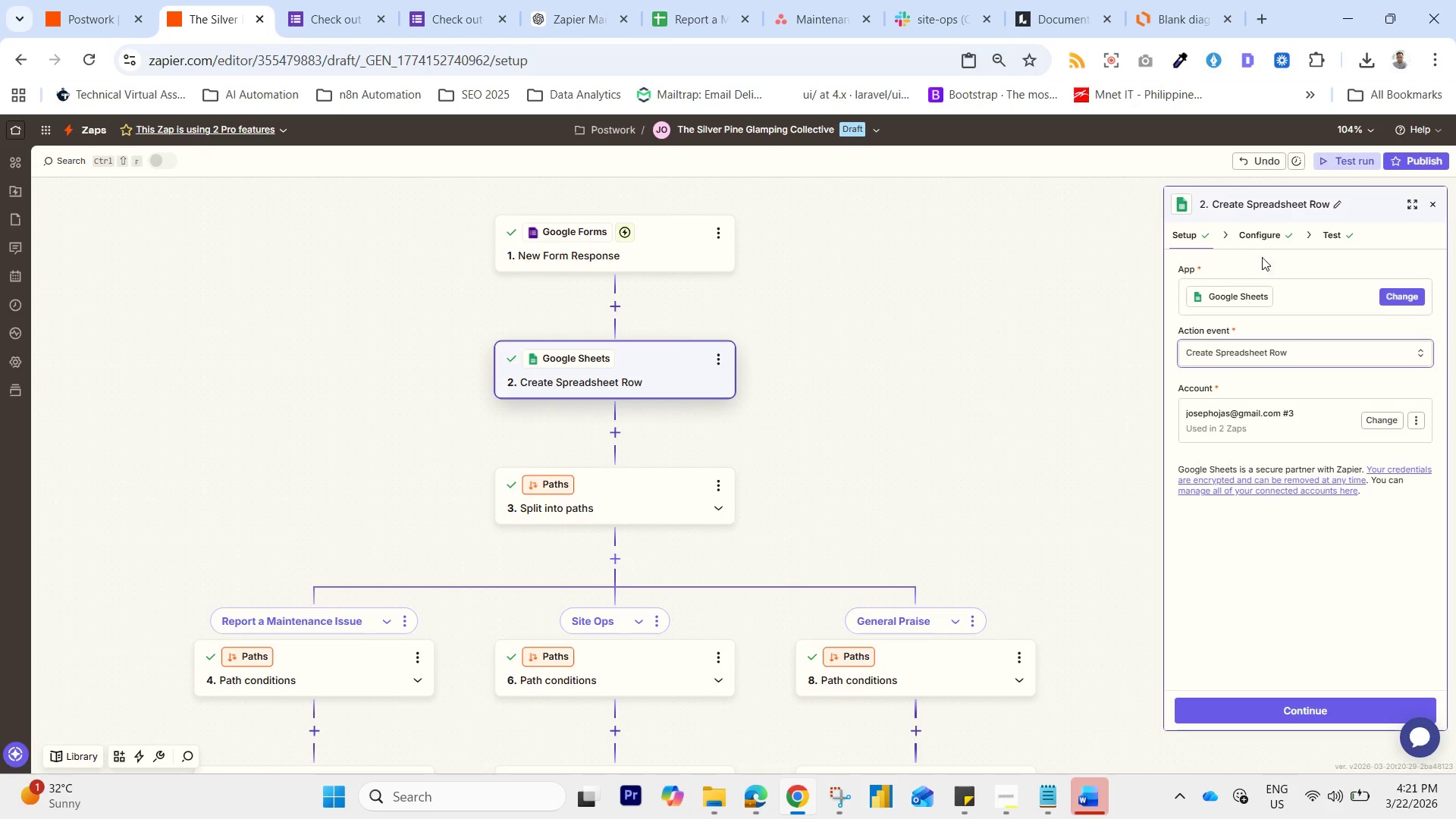 
left_click([1260, 236])
 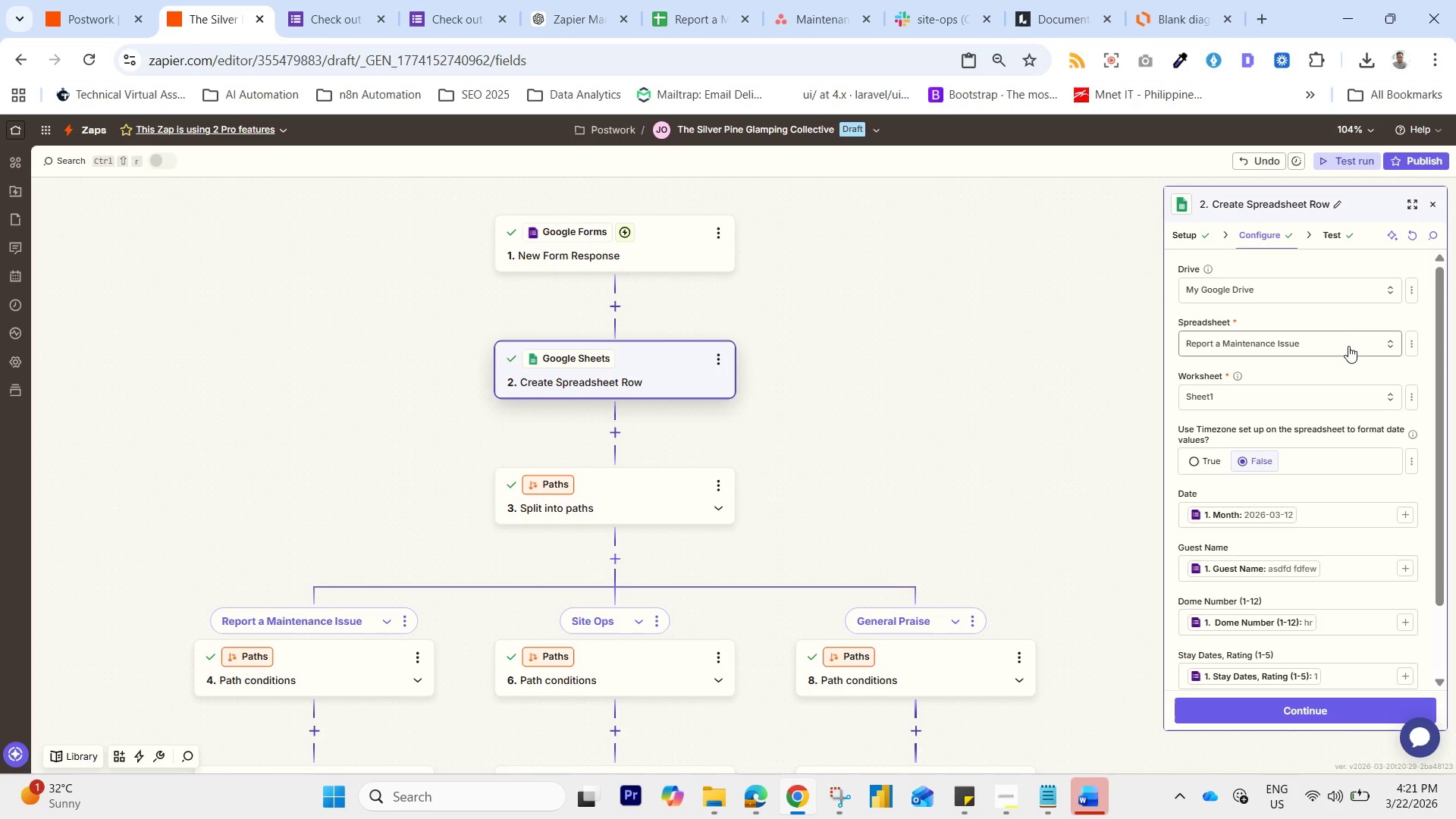 
scroll: coordinate [1347, 347], scroll_direction: down, amount: 2.0
 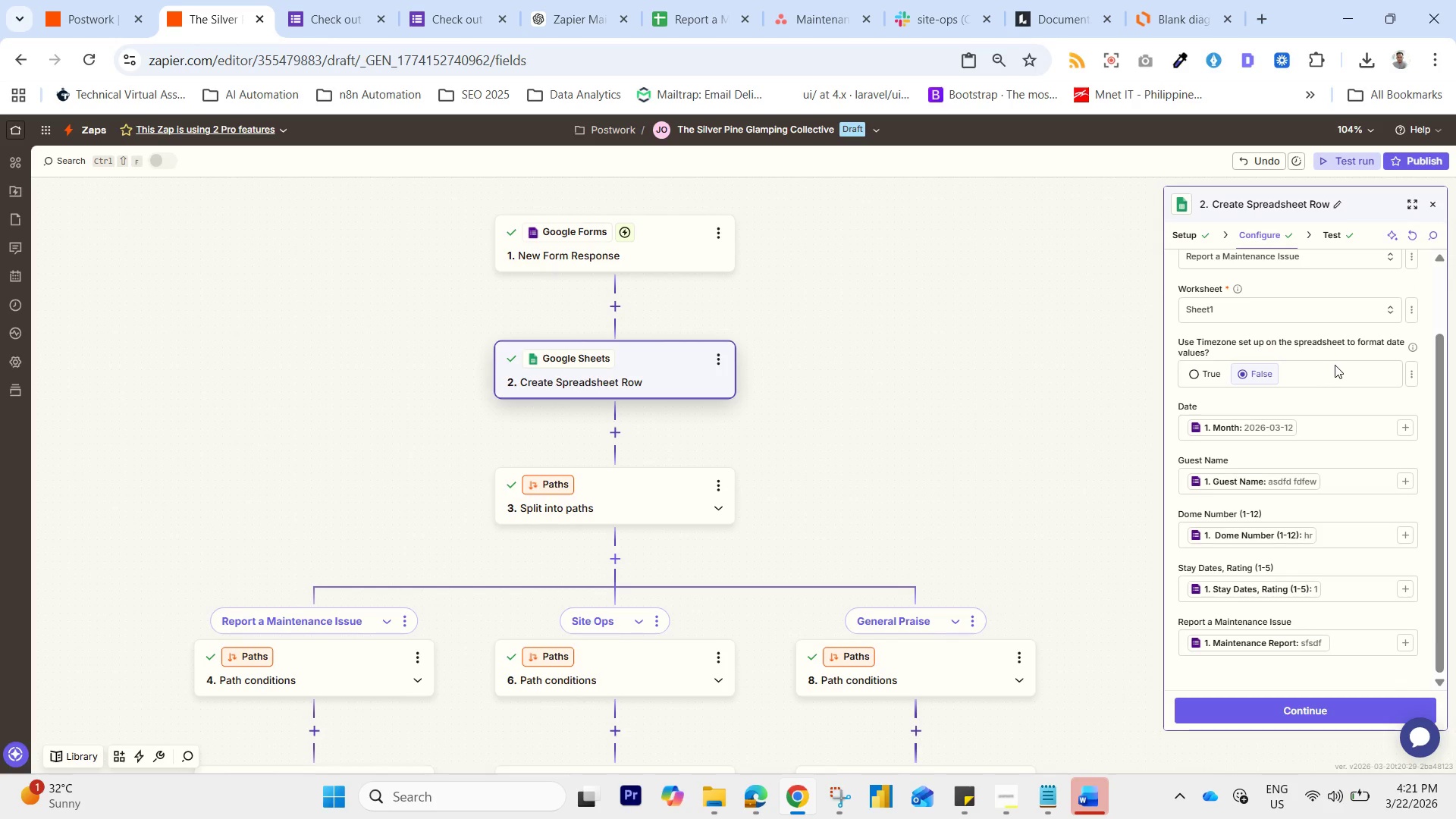 
scroll: coordinate [1341, 369], scroll_direction: up, amount: 4.0
 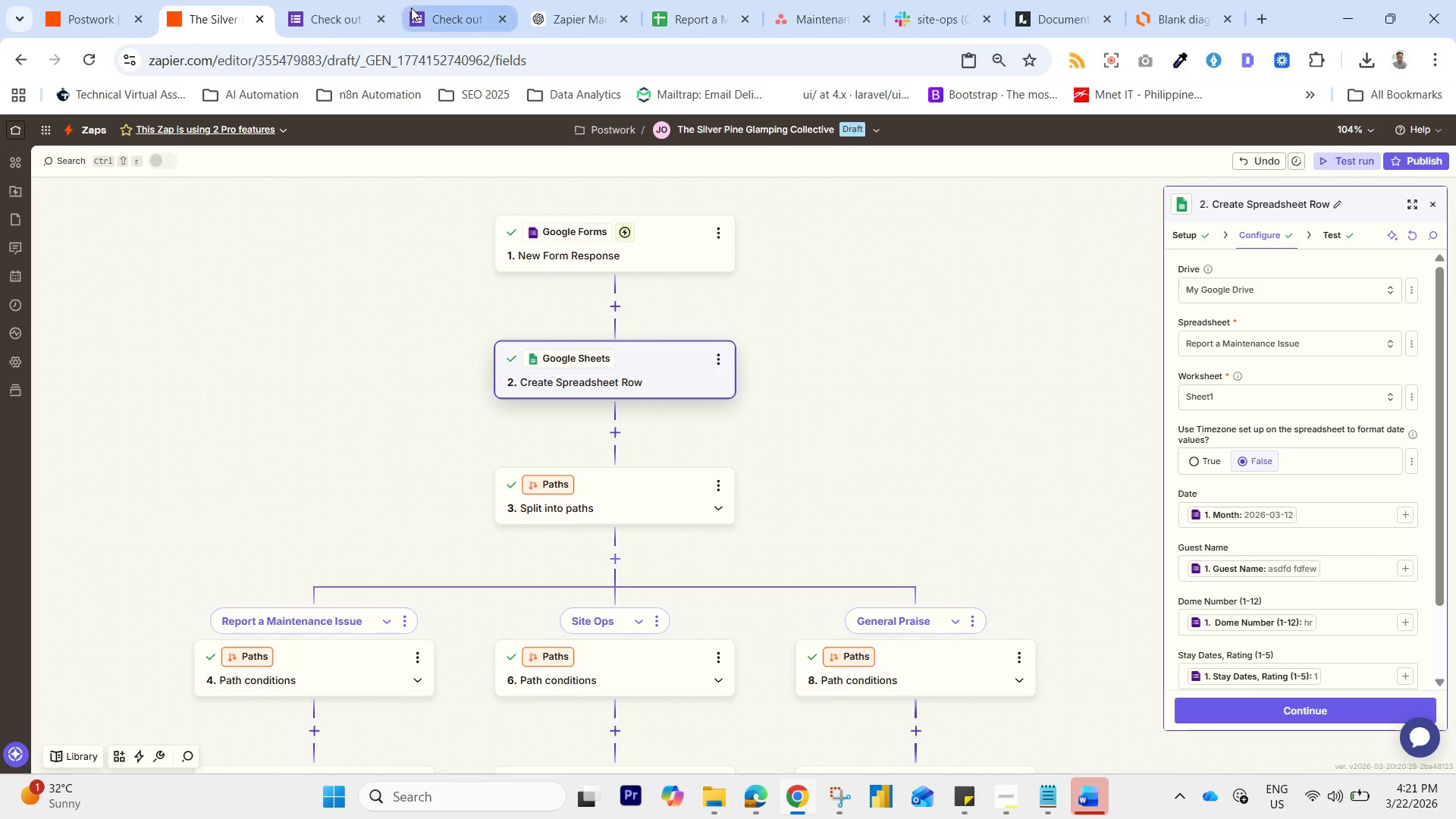 
wait(5.01)
 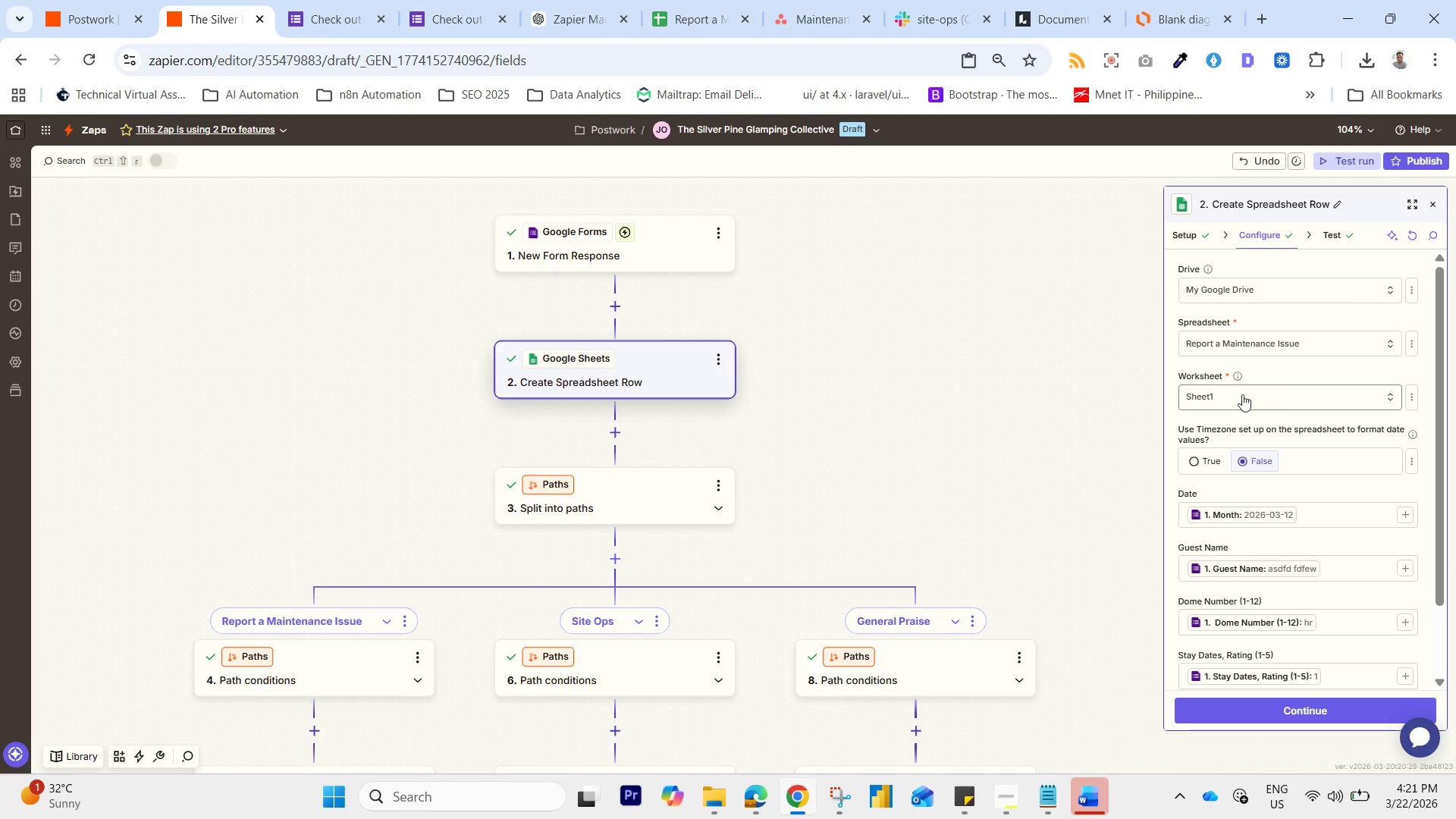 
left_click([554, 0])
 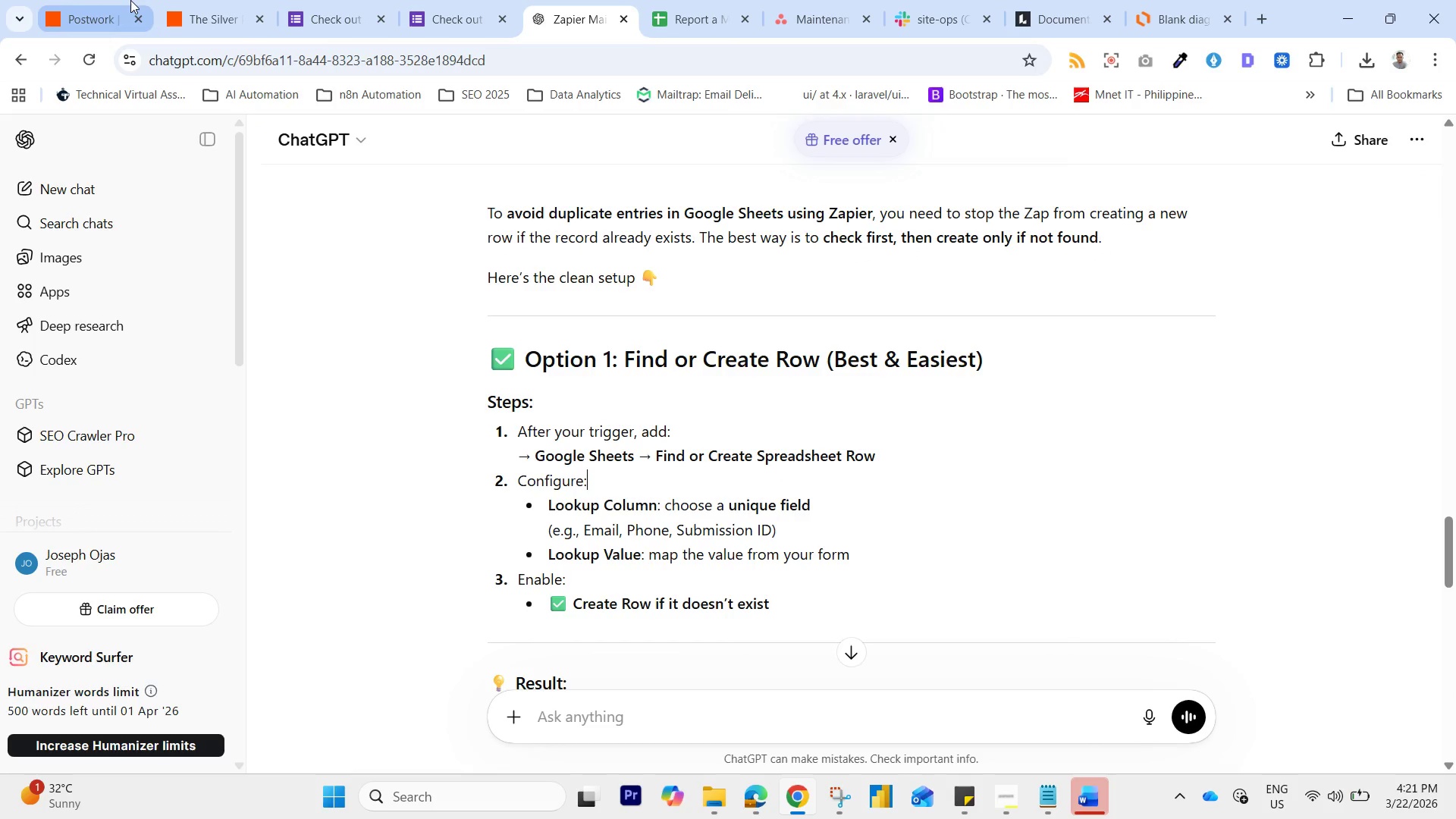 
wait(11.77)
 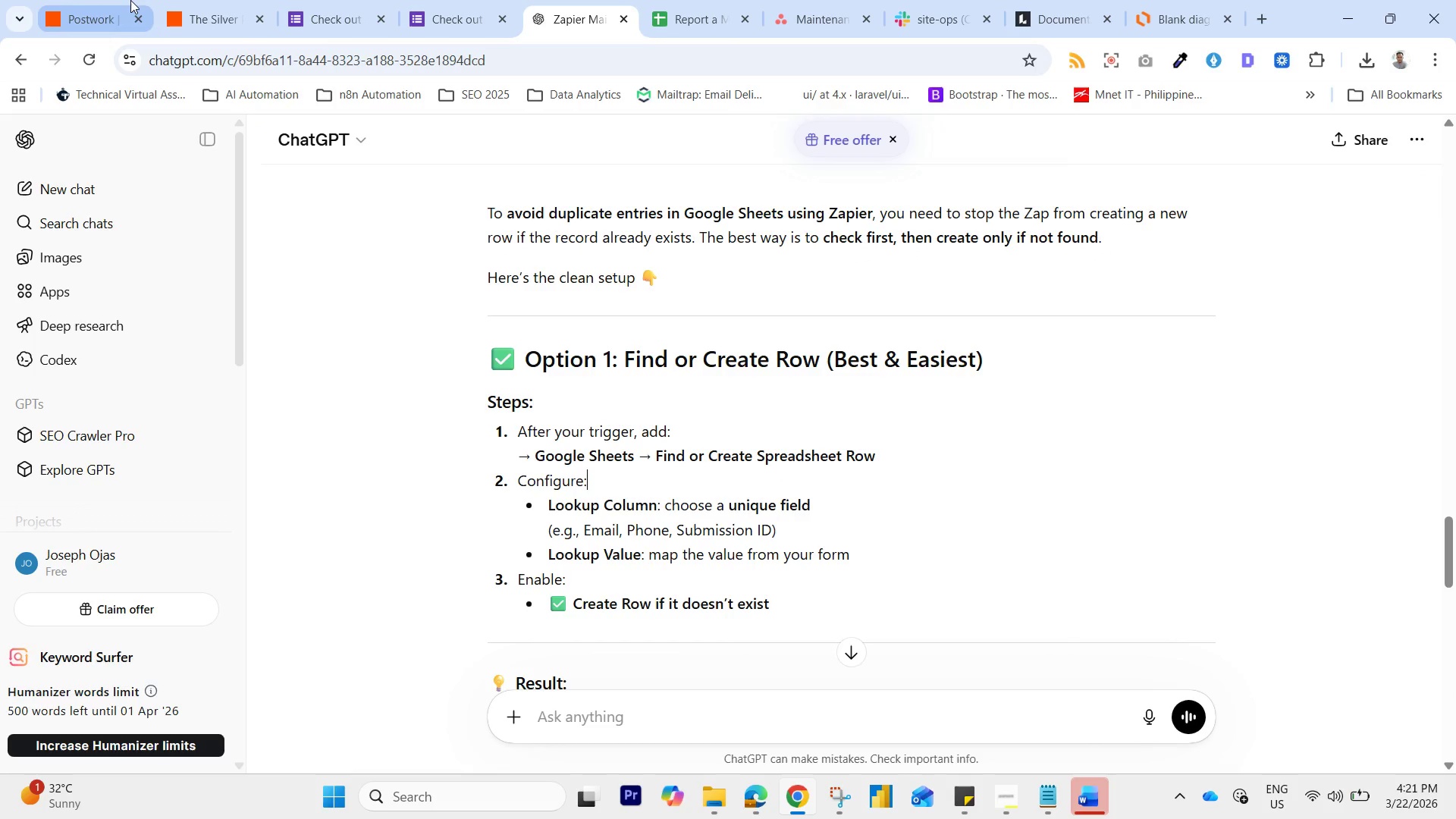 
left_click([1241, 342])
 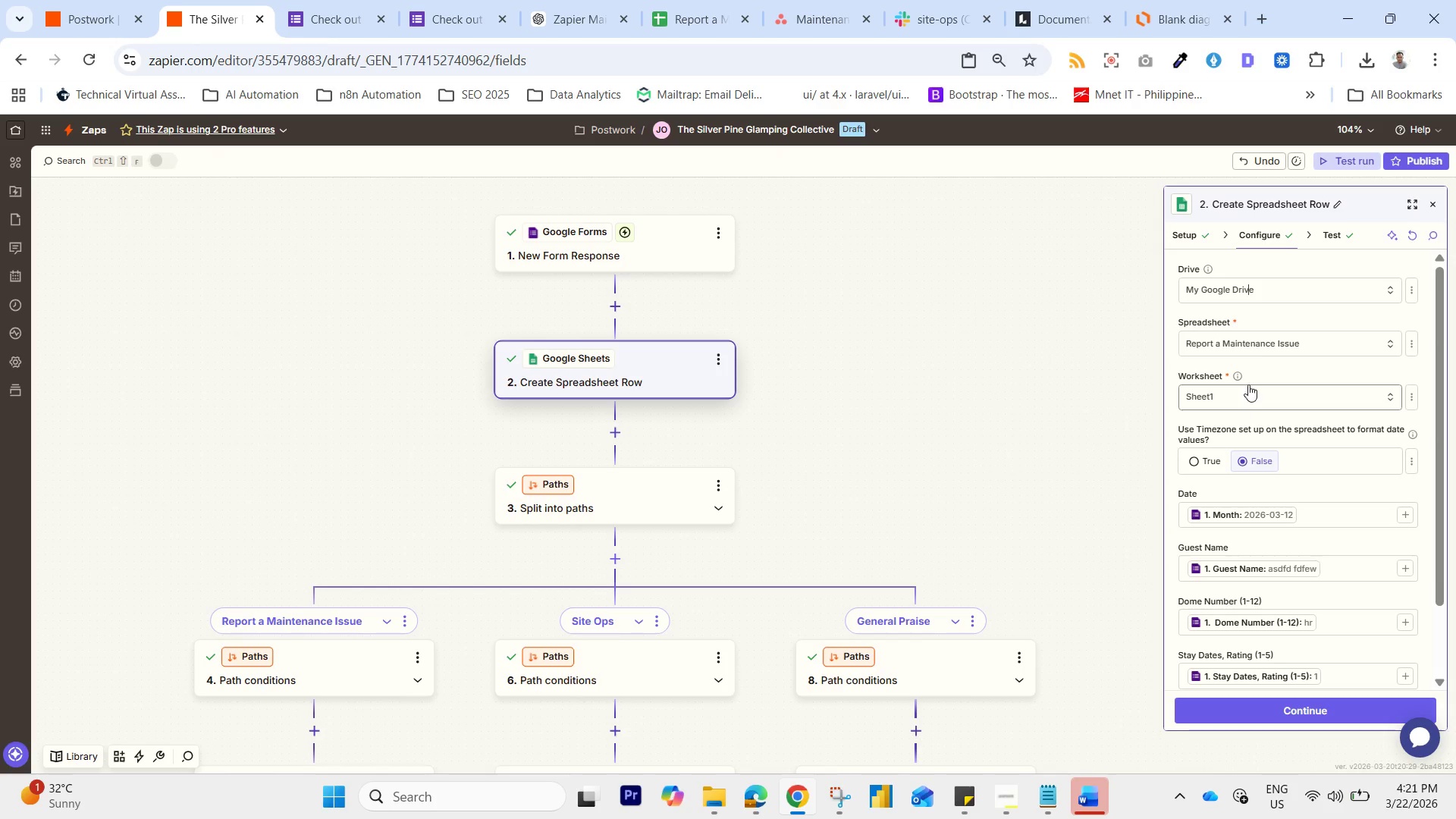 
left_click([1175, 229])
 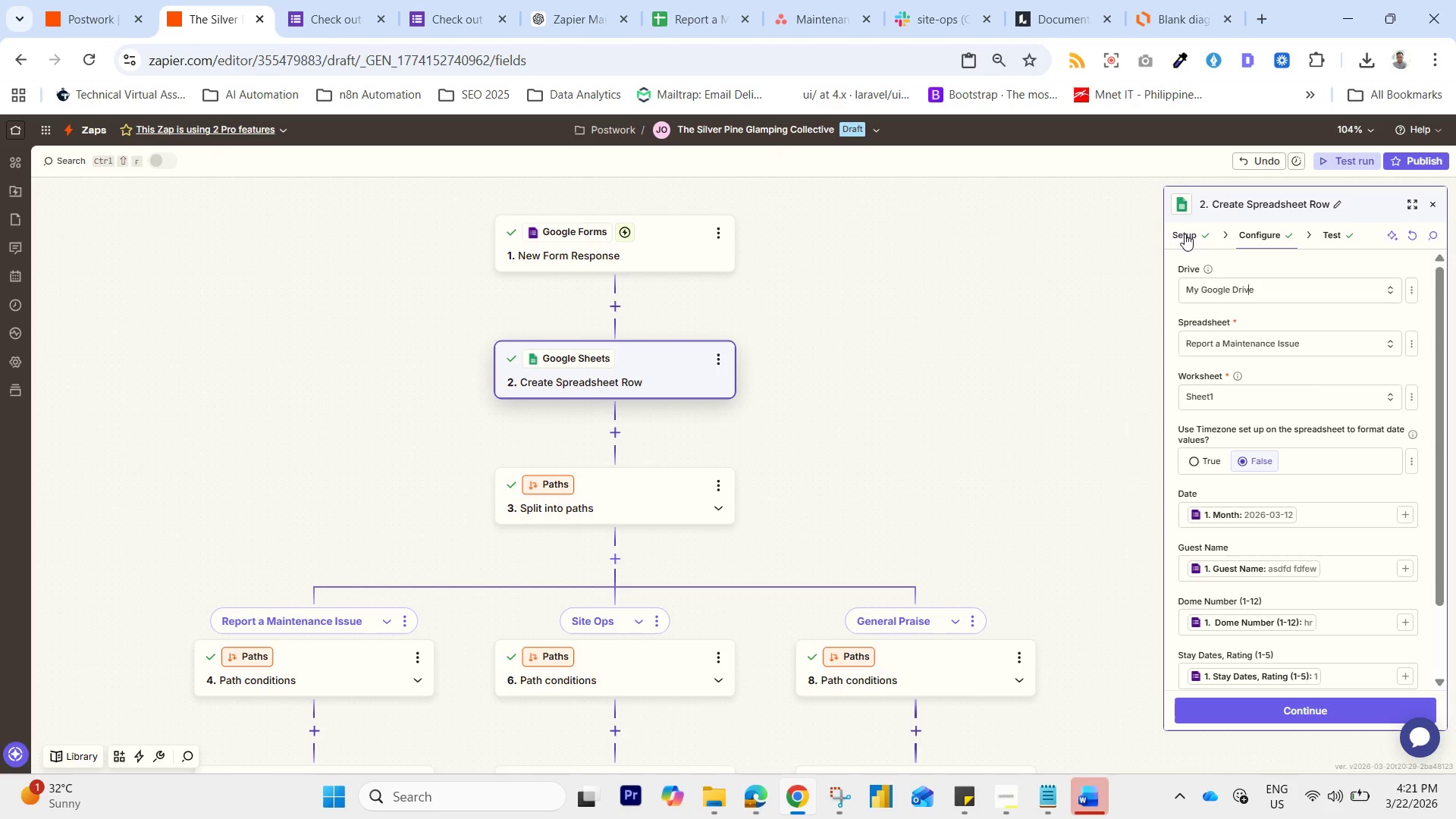 
left_click([1185, 234])
 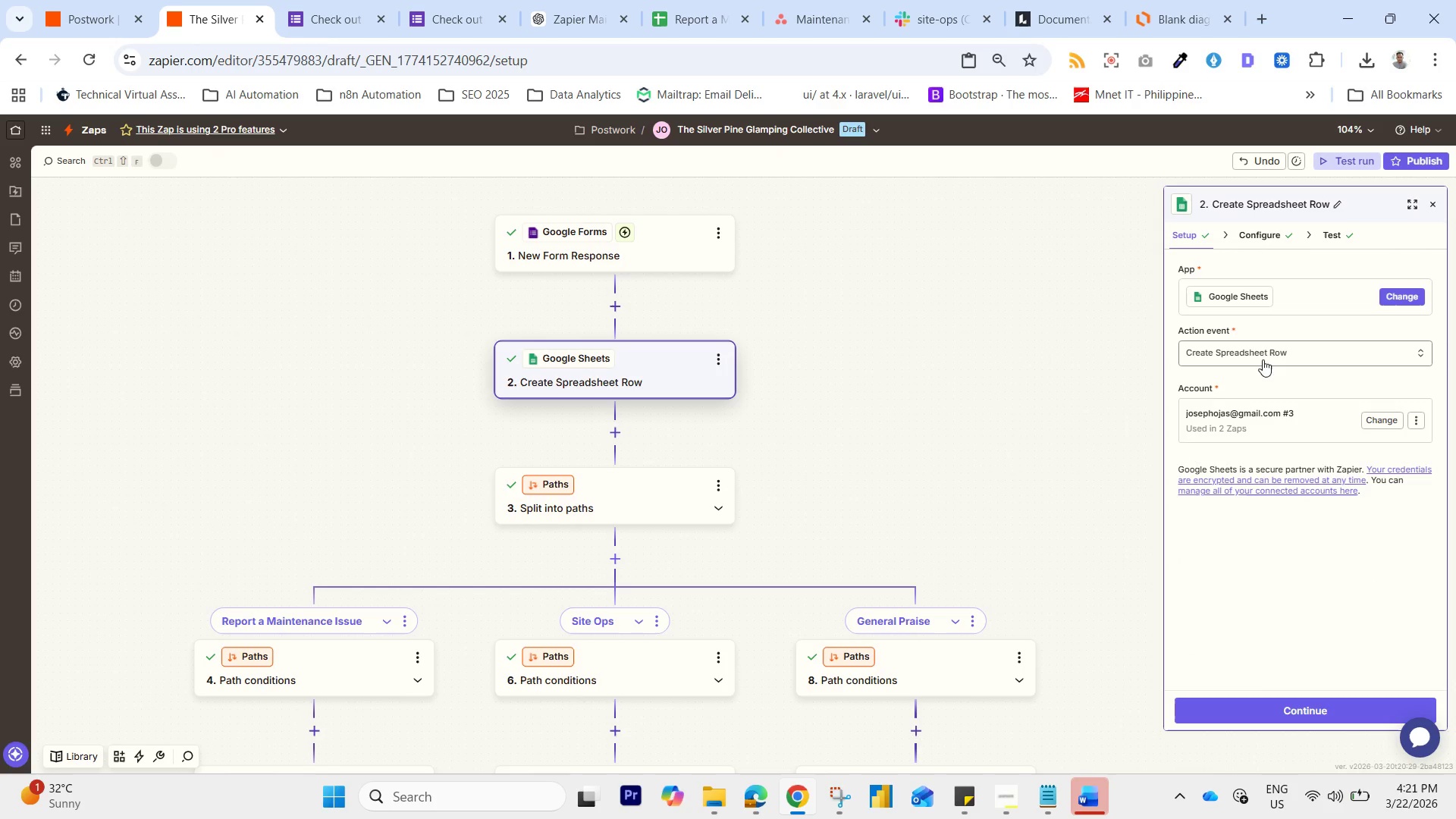 
left_click([1263, 358])
 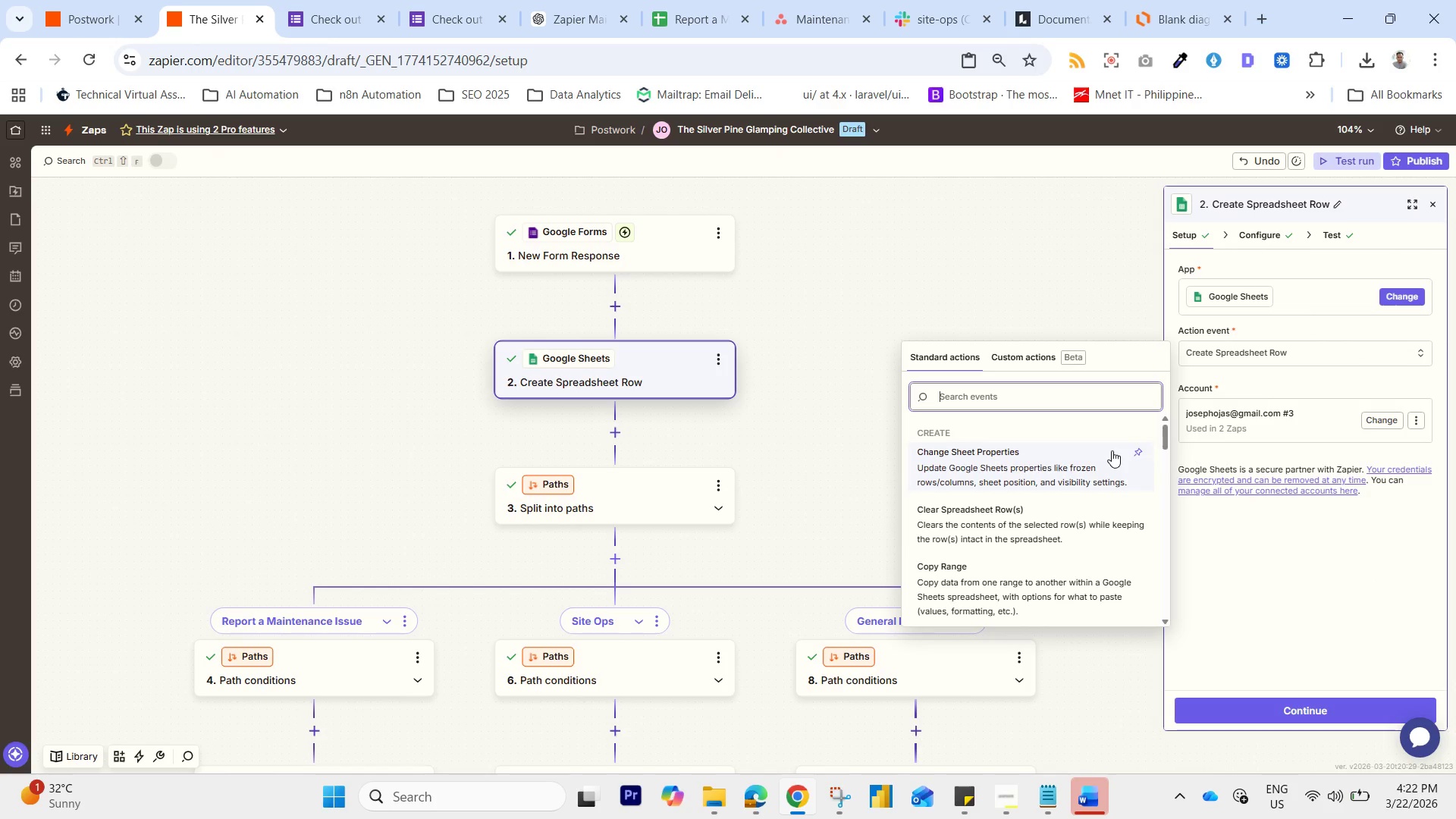 
scroll: coordinate [1101, 467], scroll_direction: down, amount: 5.0
 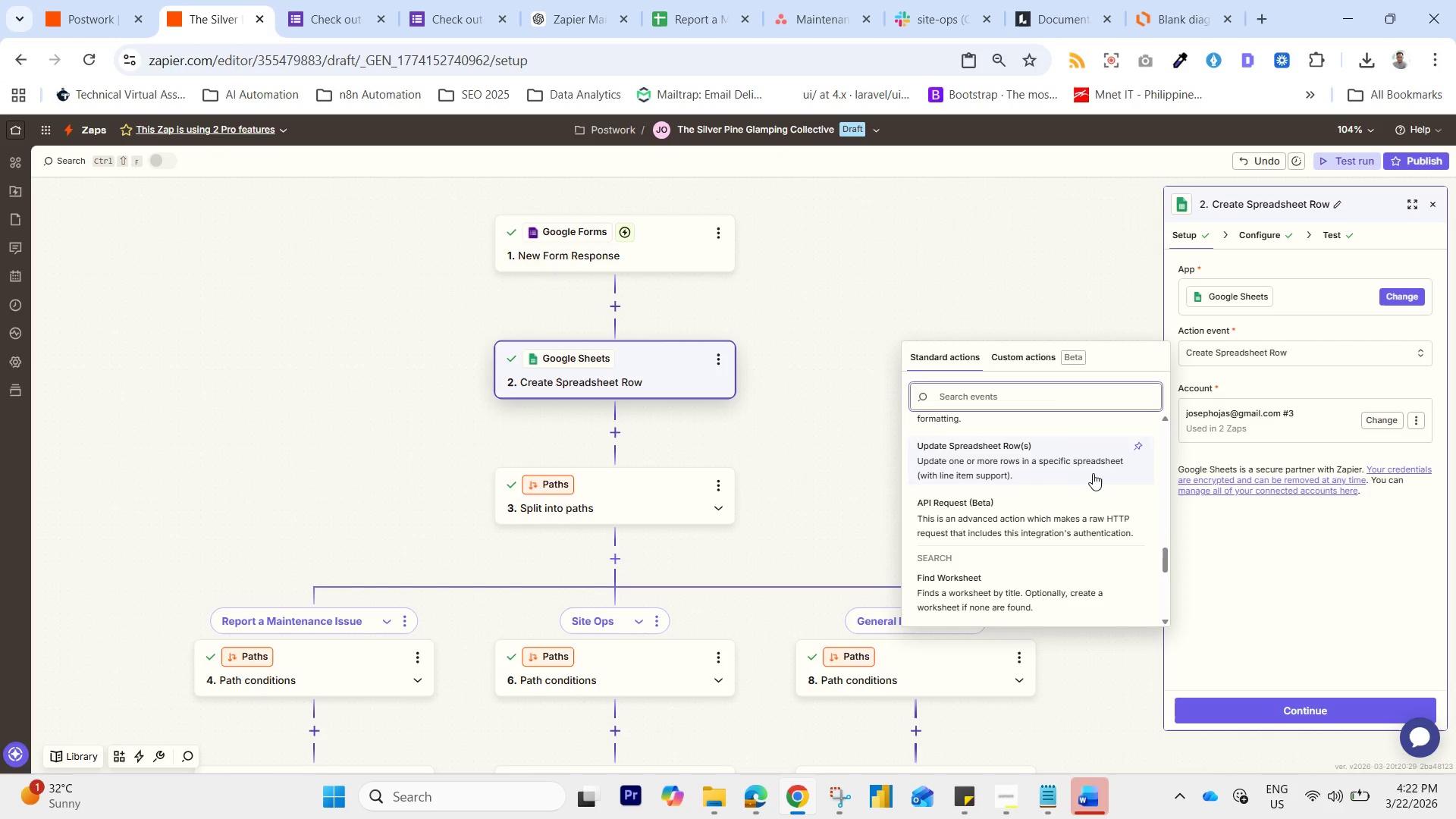 
scroll: coordinate [1073, 488], scroll_direction: down, amount: 4.0
 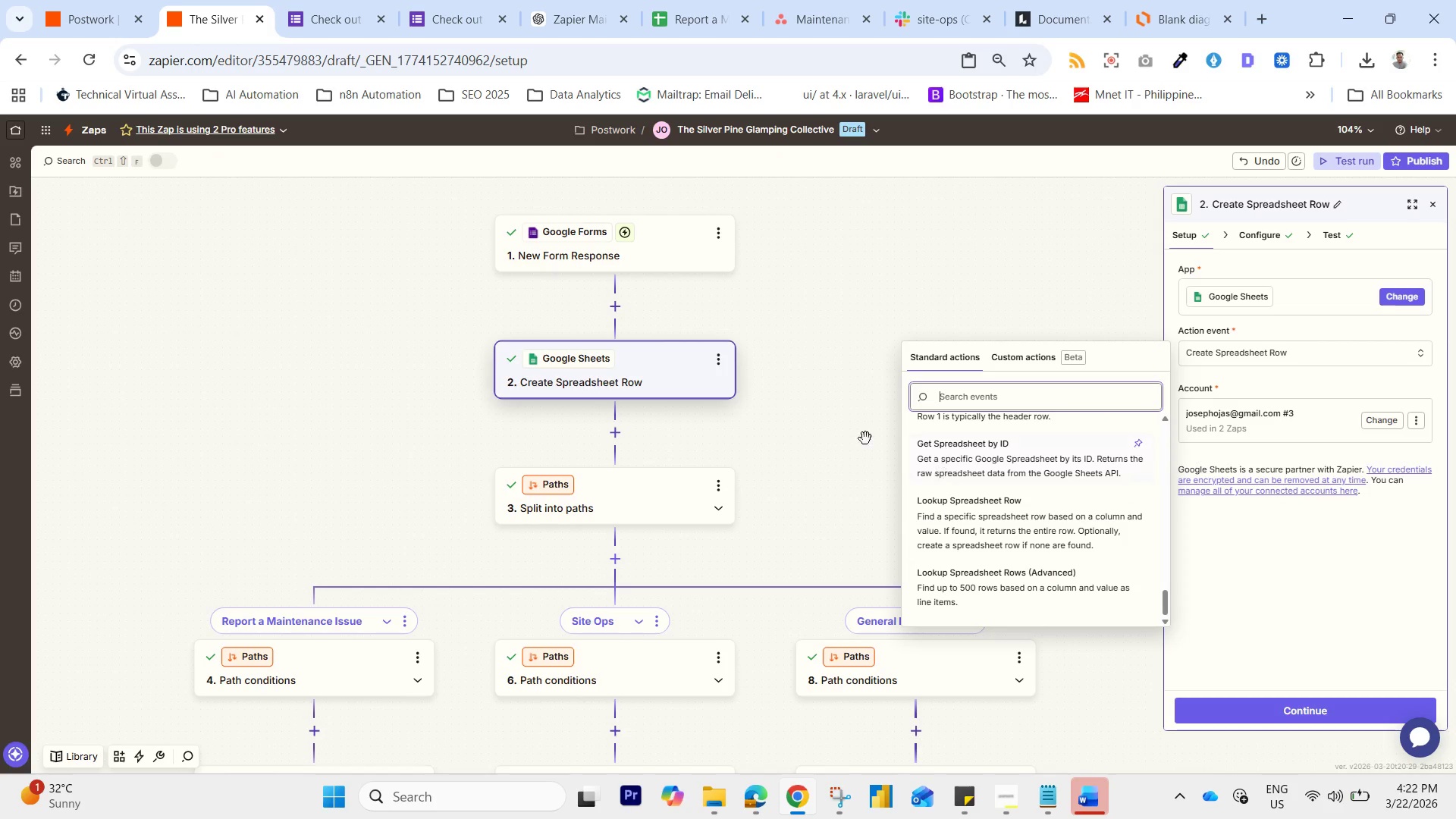 
left_click([808, 304])
 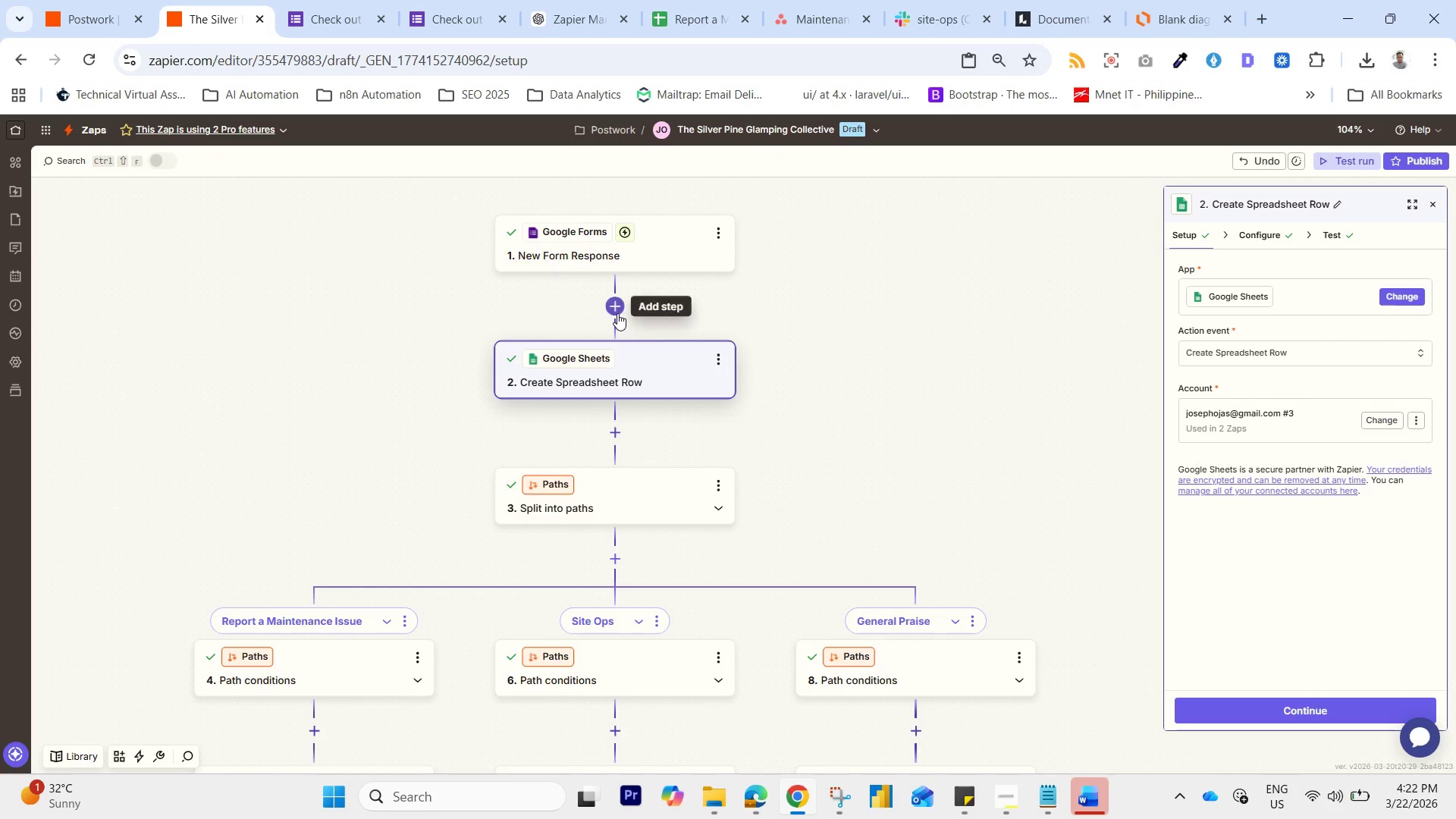 
left_click([617, 312])
 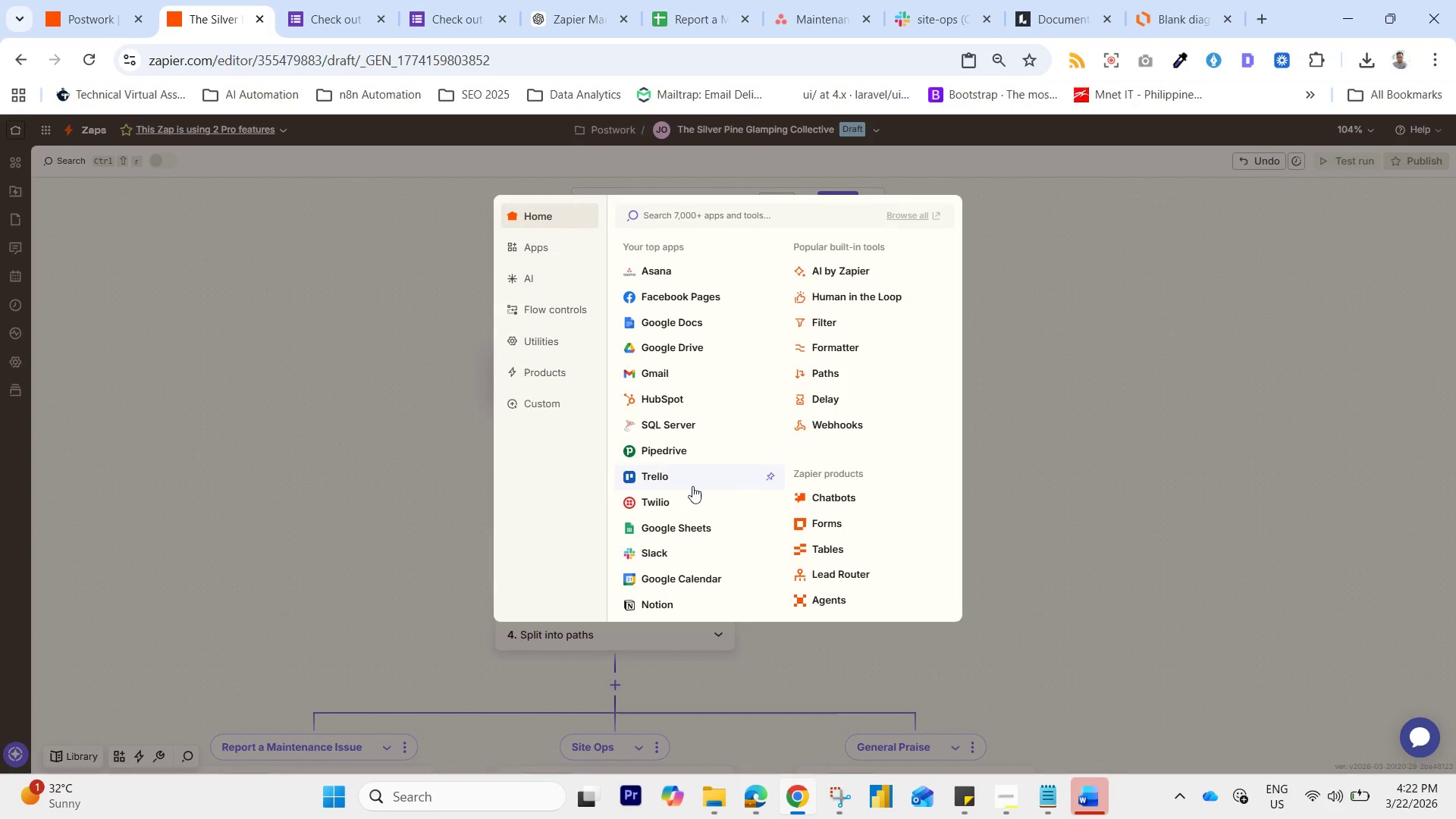 
left_click([671, 529])
 